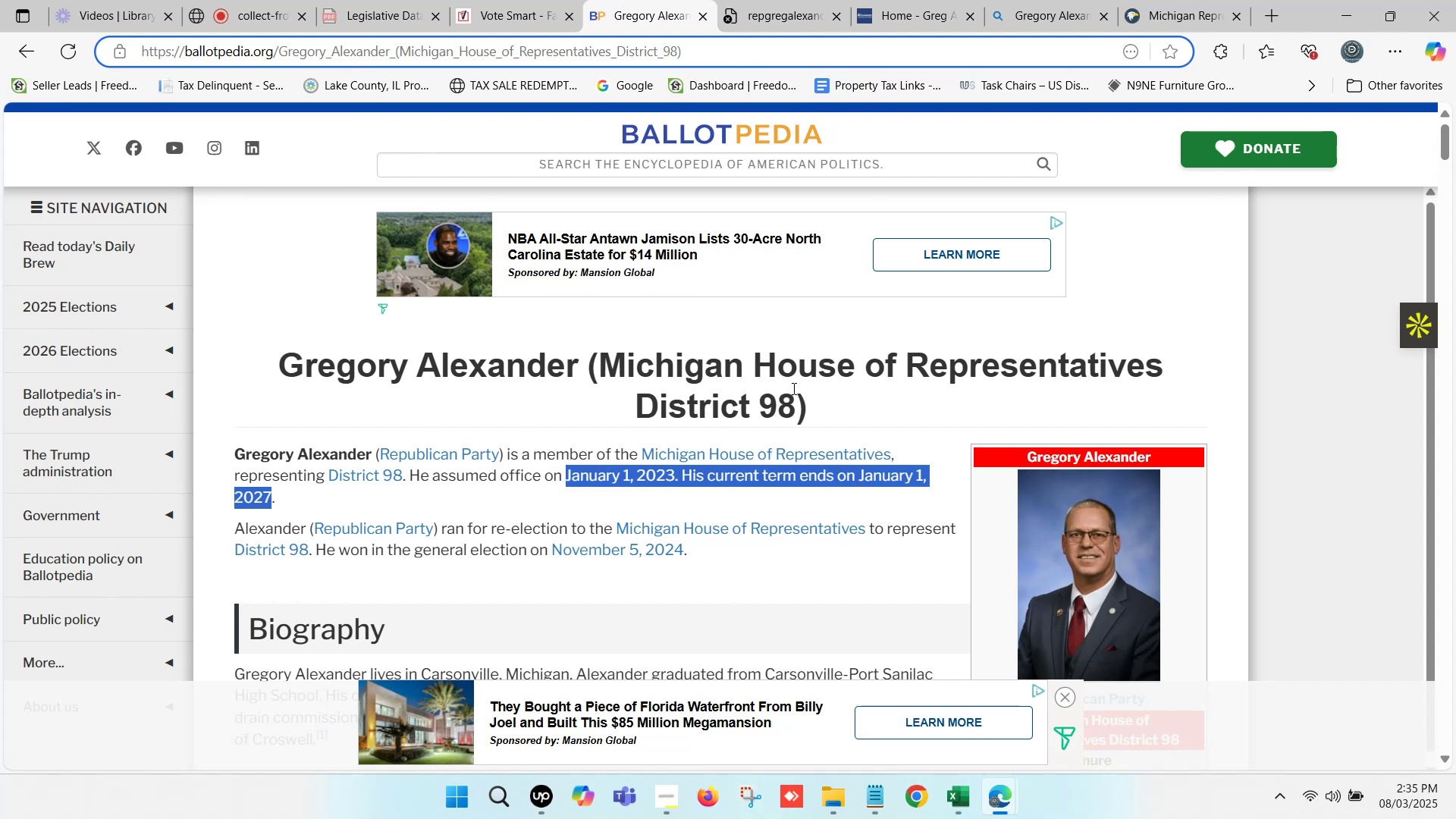 
left_click([838, 0])
 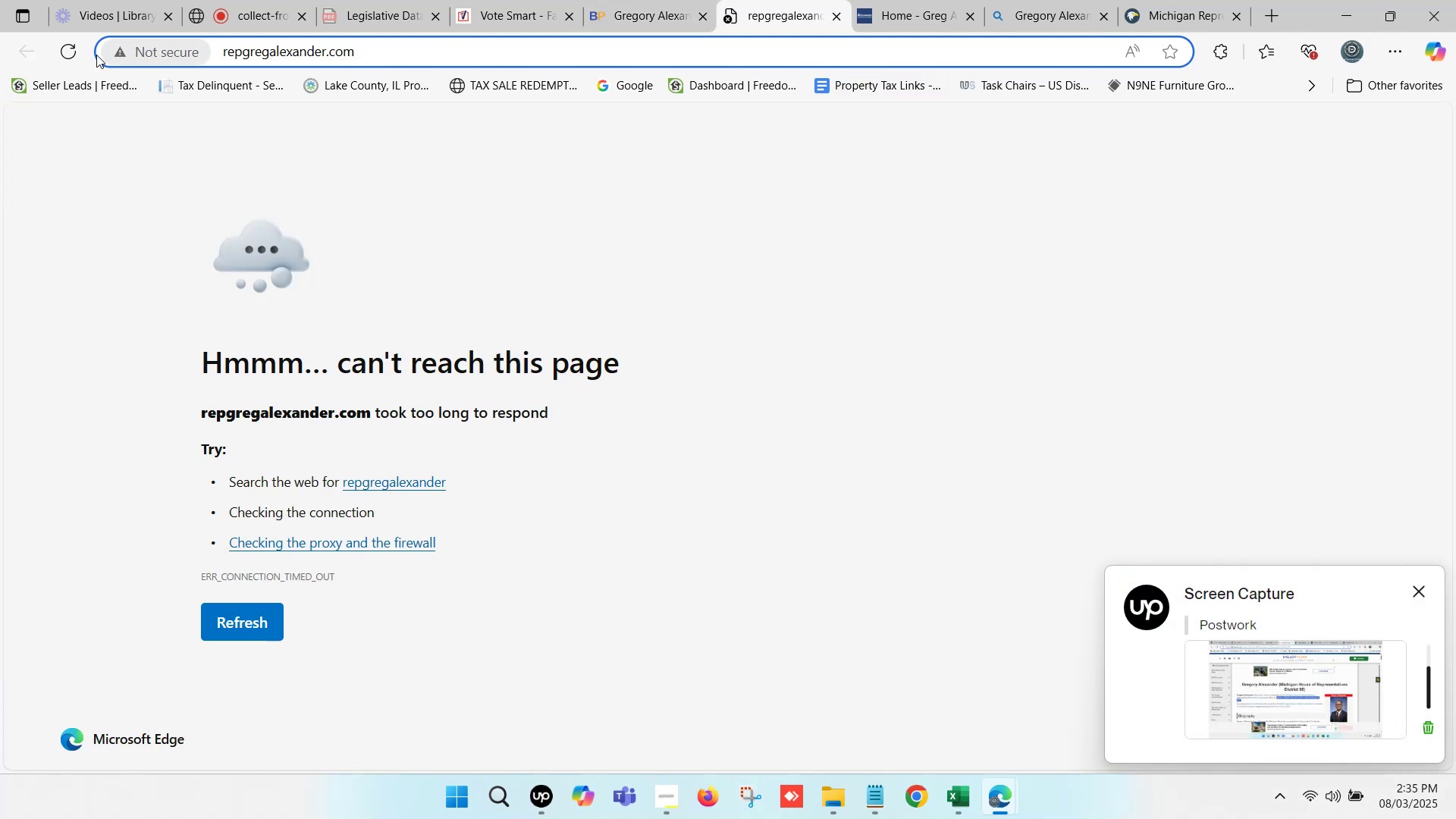 
left_click([61, 55])
 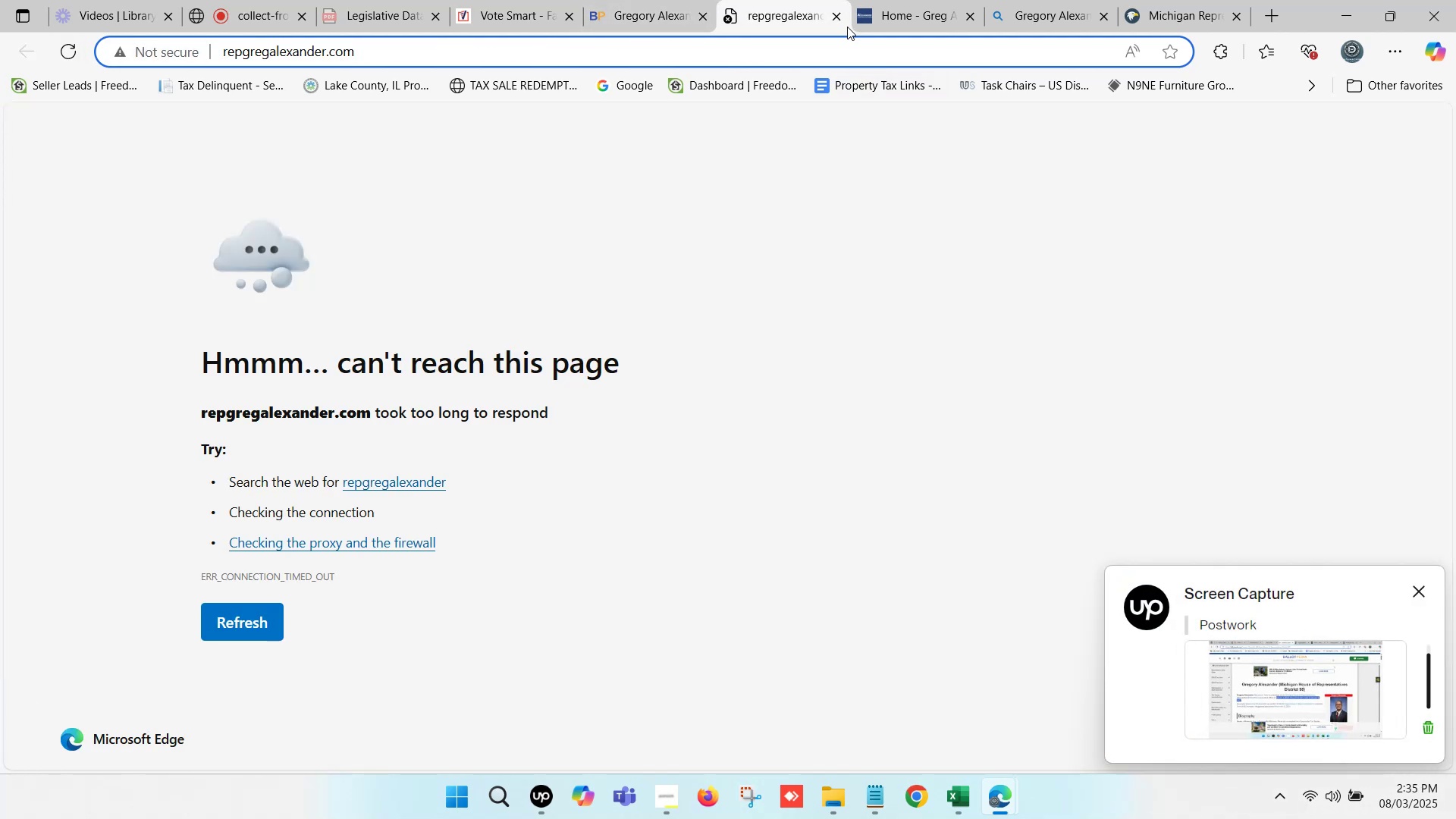 
left_click([840, 21])
 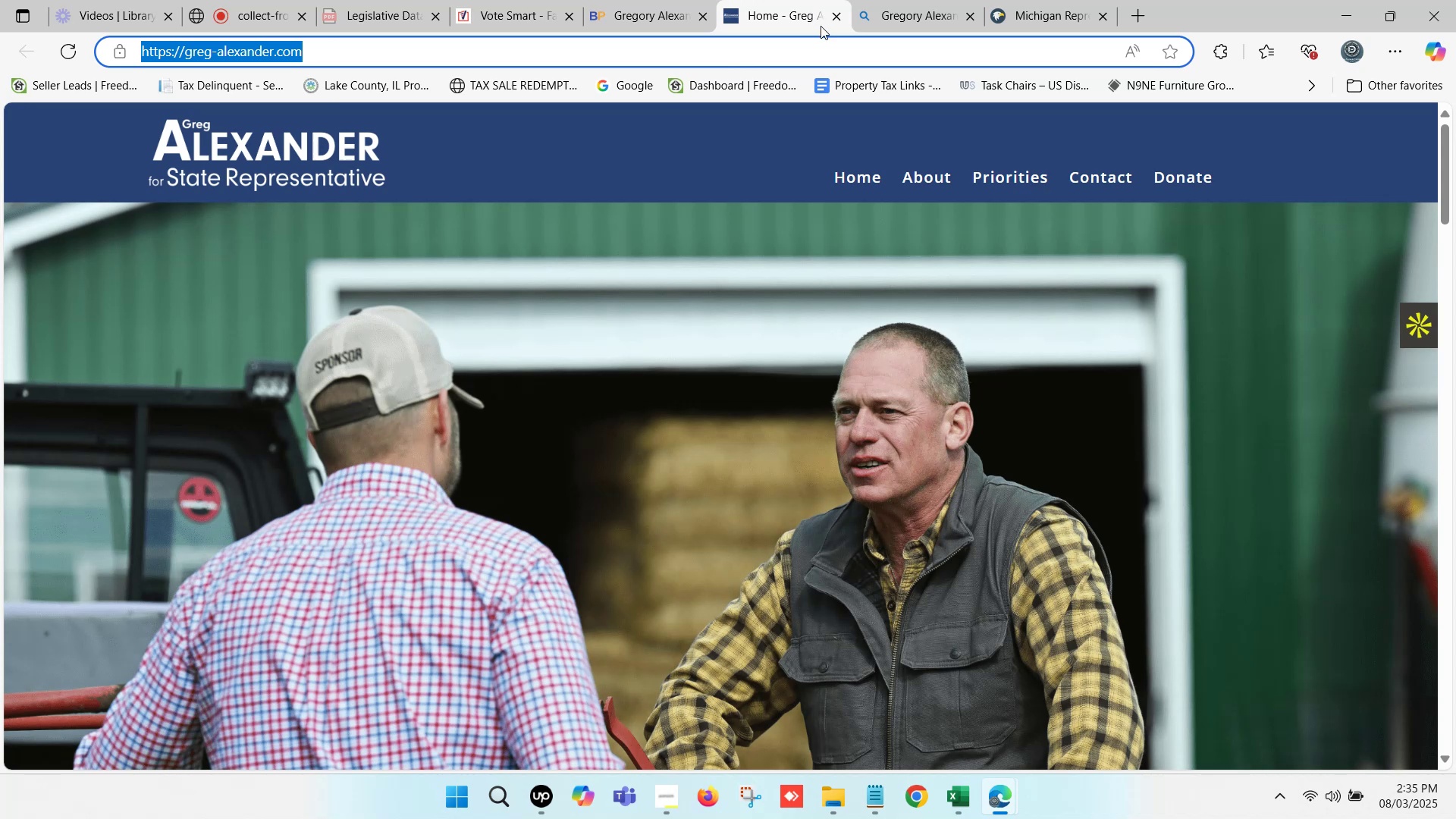 
left_click([836, 20])
 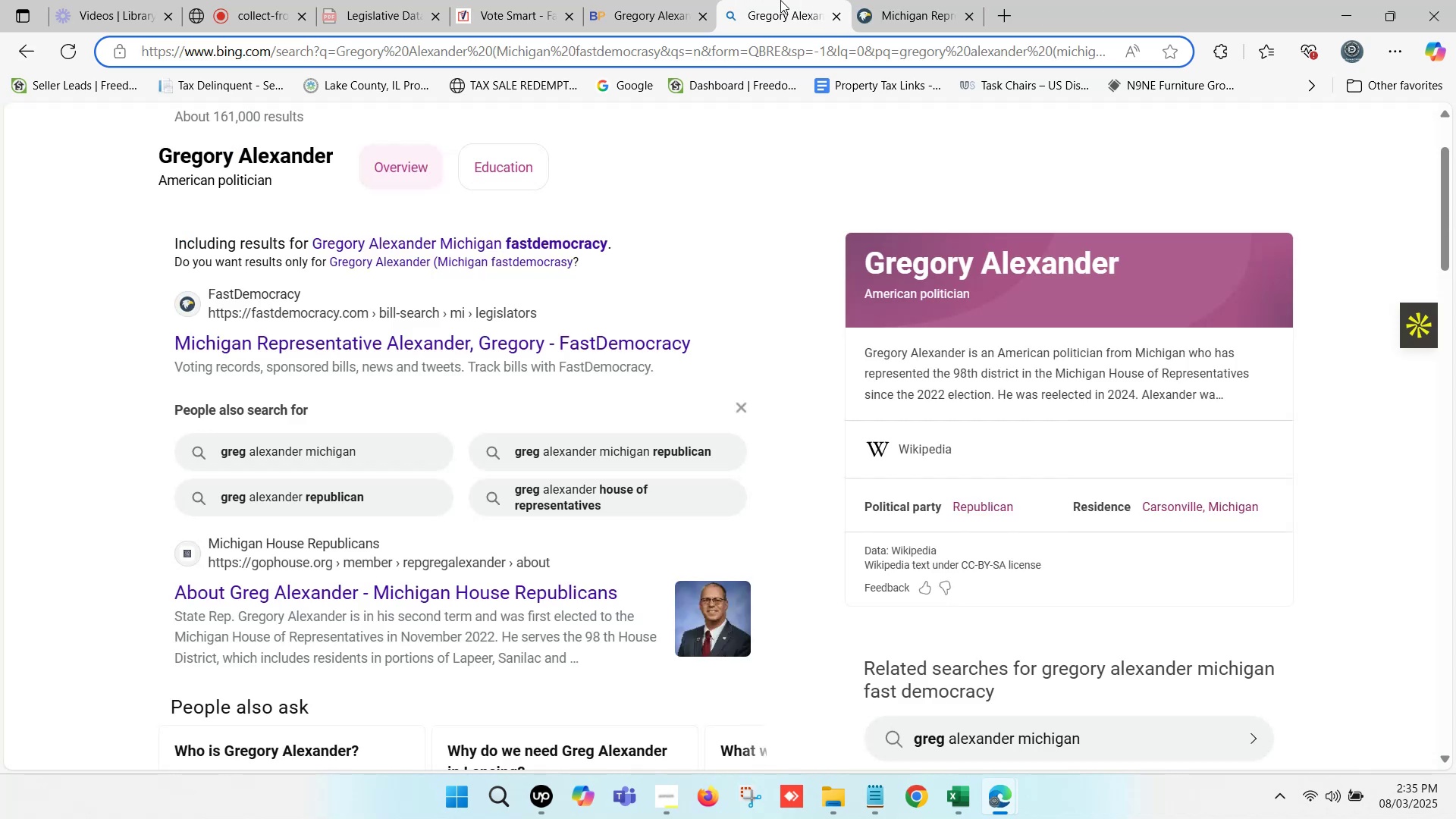 
left_click([779, 0])
 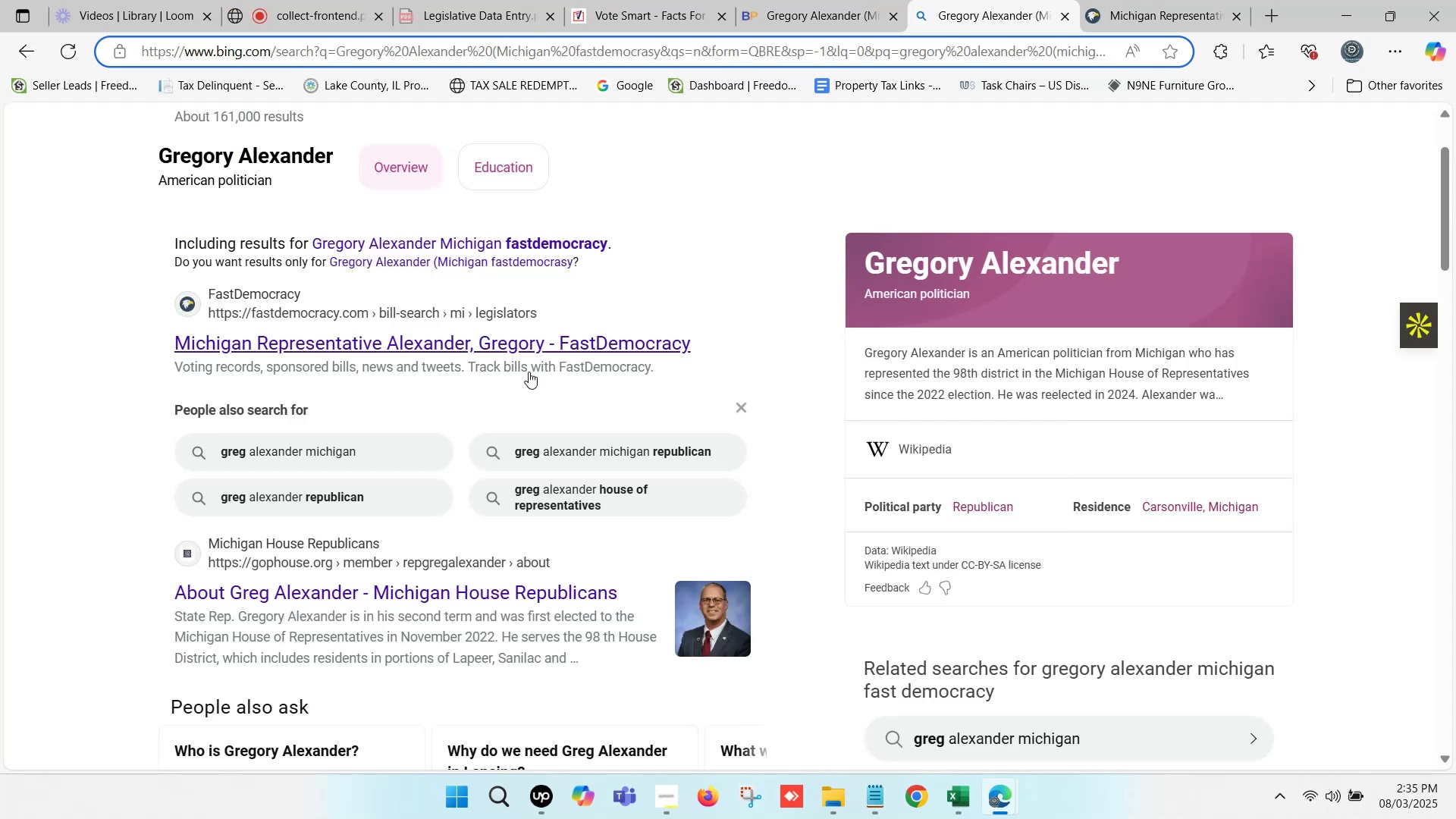 
scroll: coordinate [527, 372], scroll_direction: down, amount: 8.0
 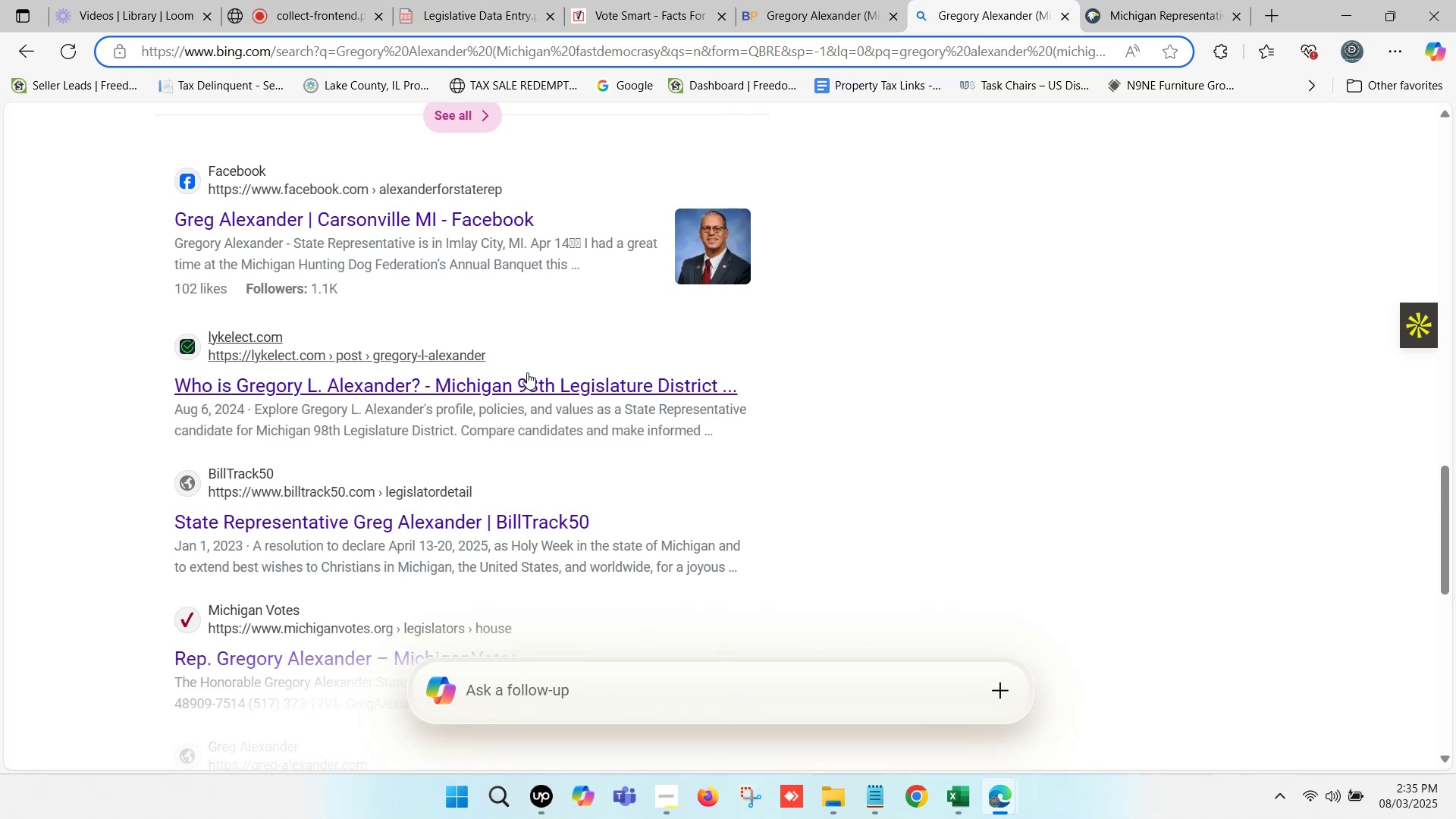 
scroll: coordinate [527, 372], scroll_direction: up, amount: 18.0
 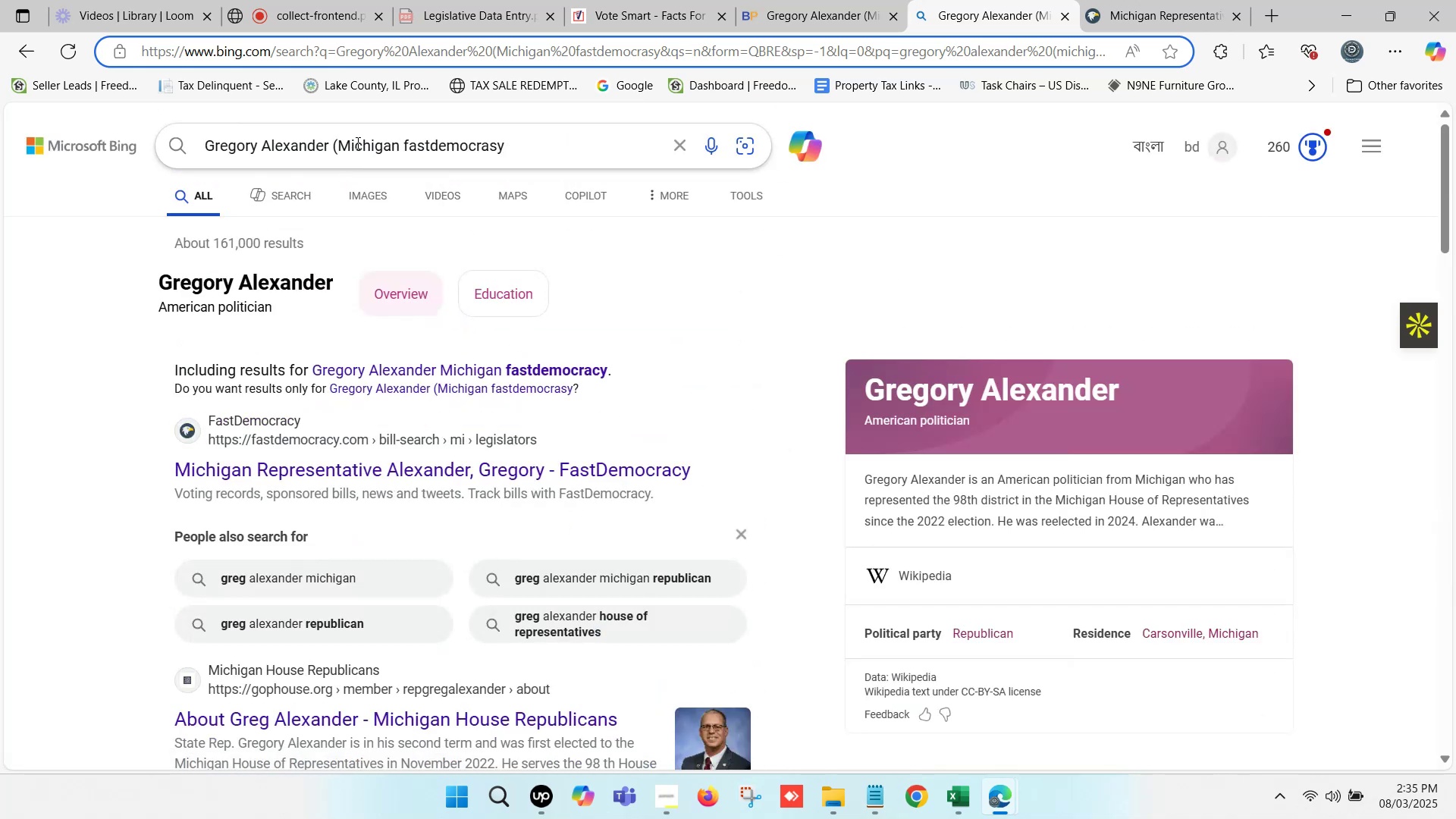 
left_click([520, 137])
 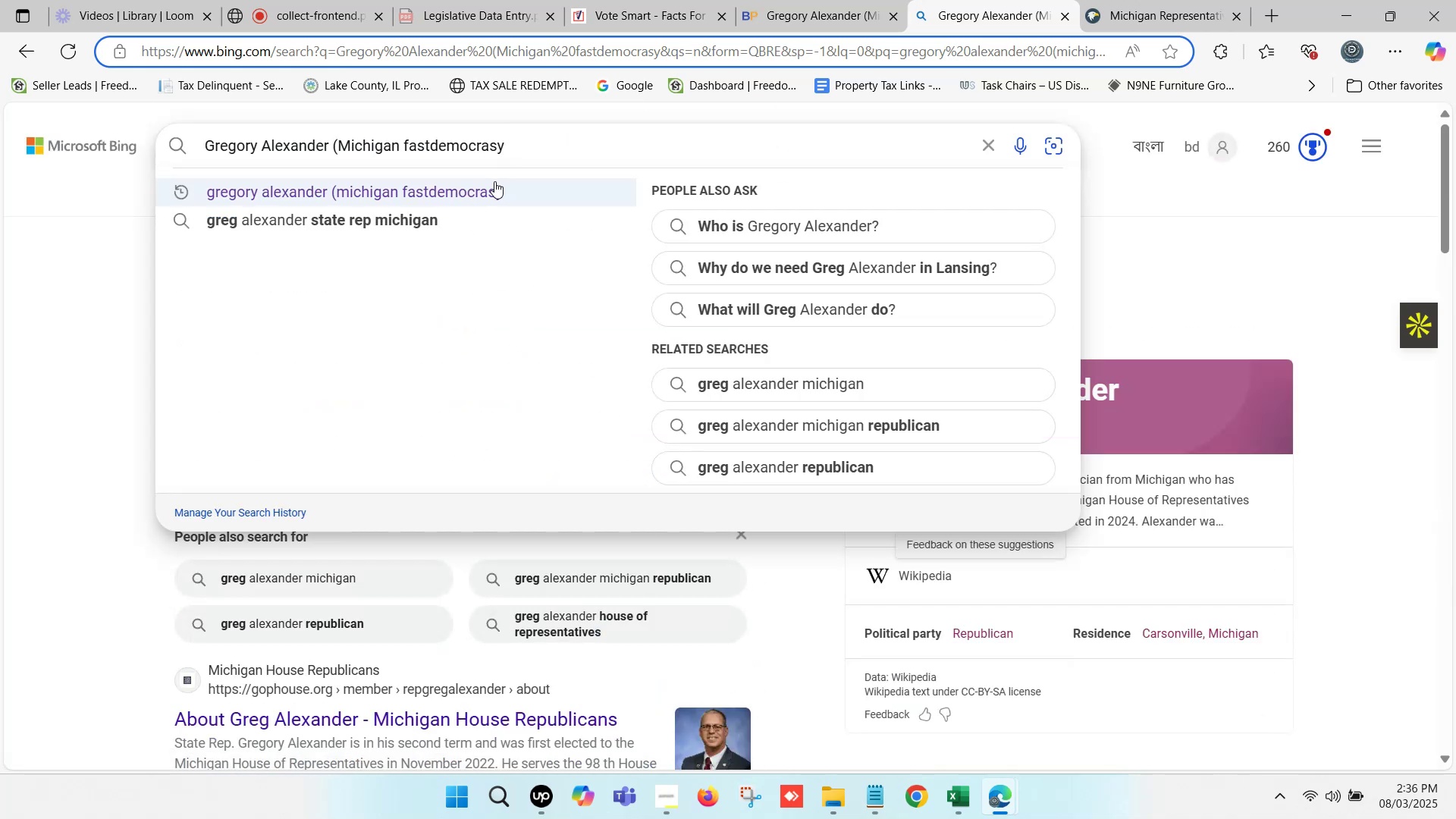 
type( distru)
key(Backspace)
type(ict)
 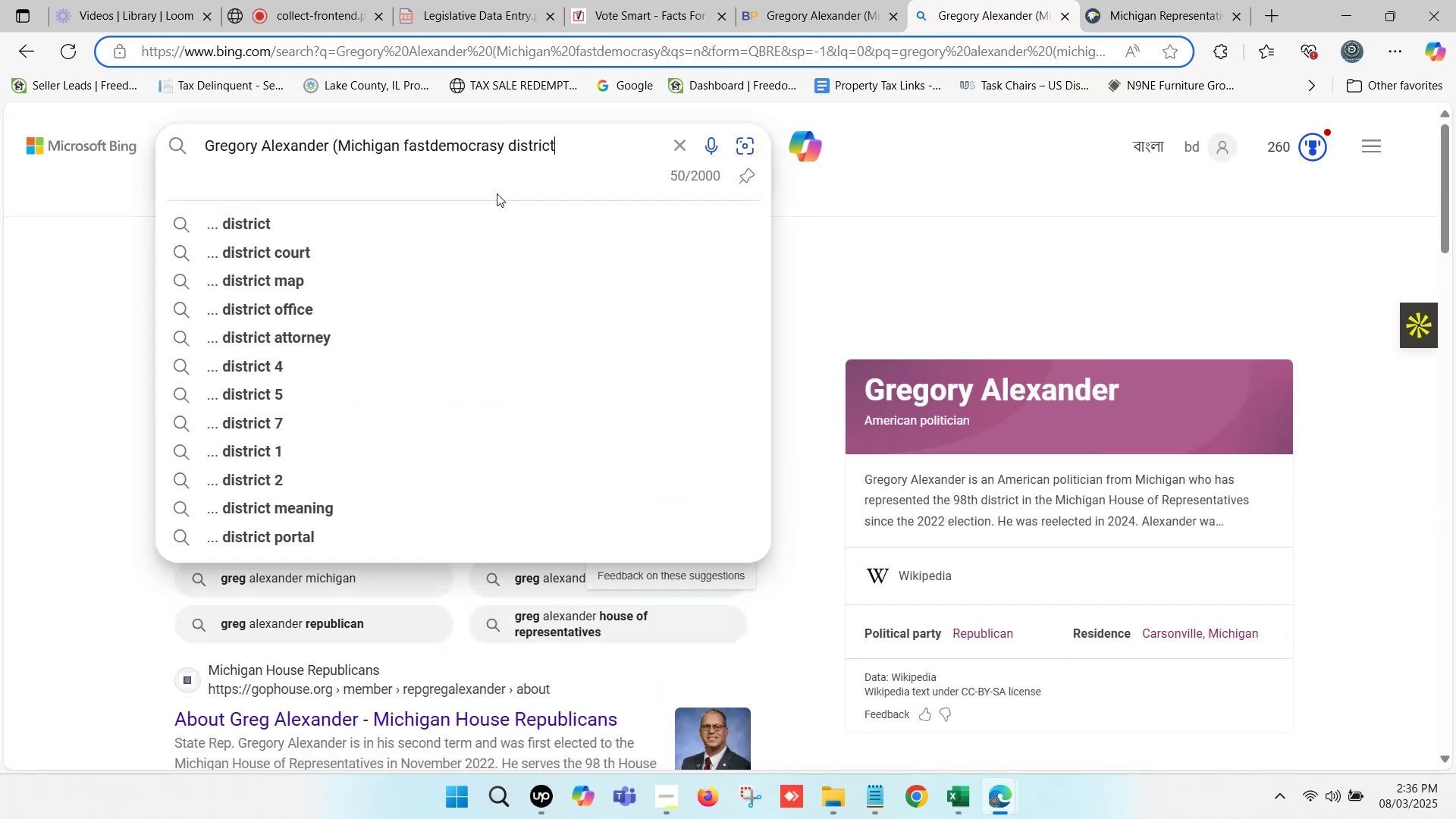 
key(Enter)
 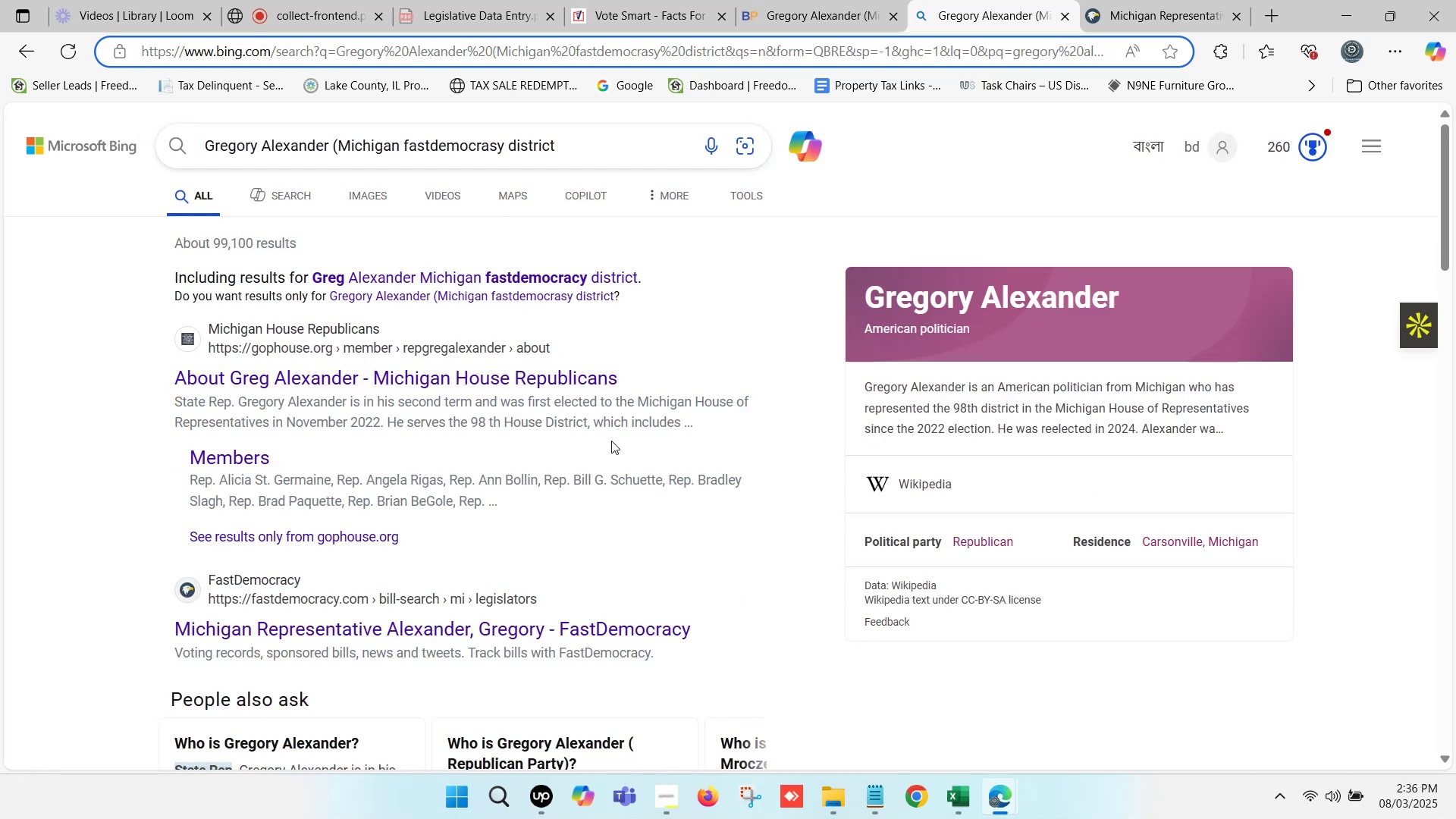 
wait(5.34)
 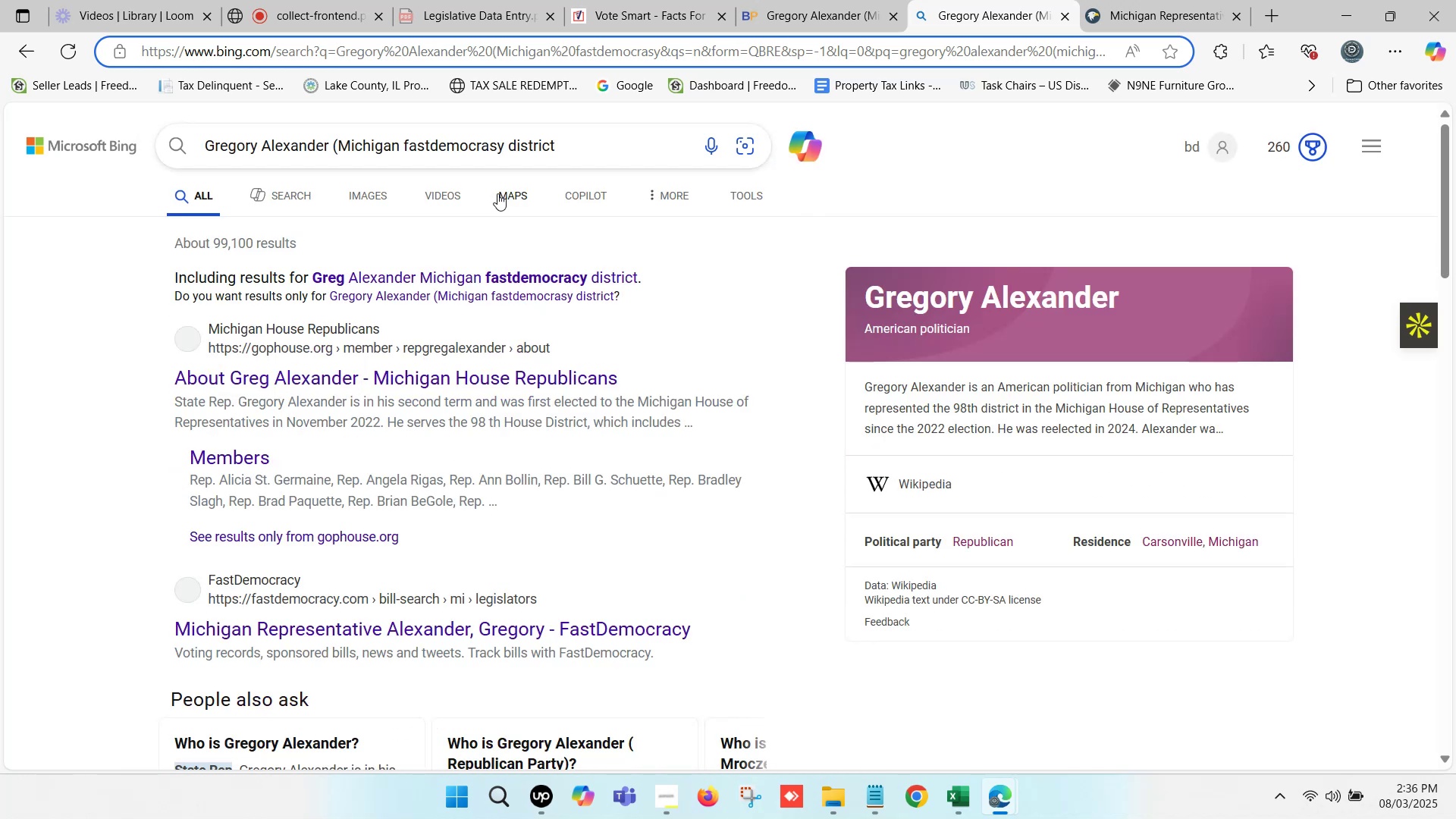 
scroll: coordinate [611, 441], scroll_direction: down, amount: 1.0
 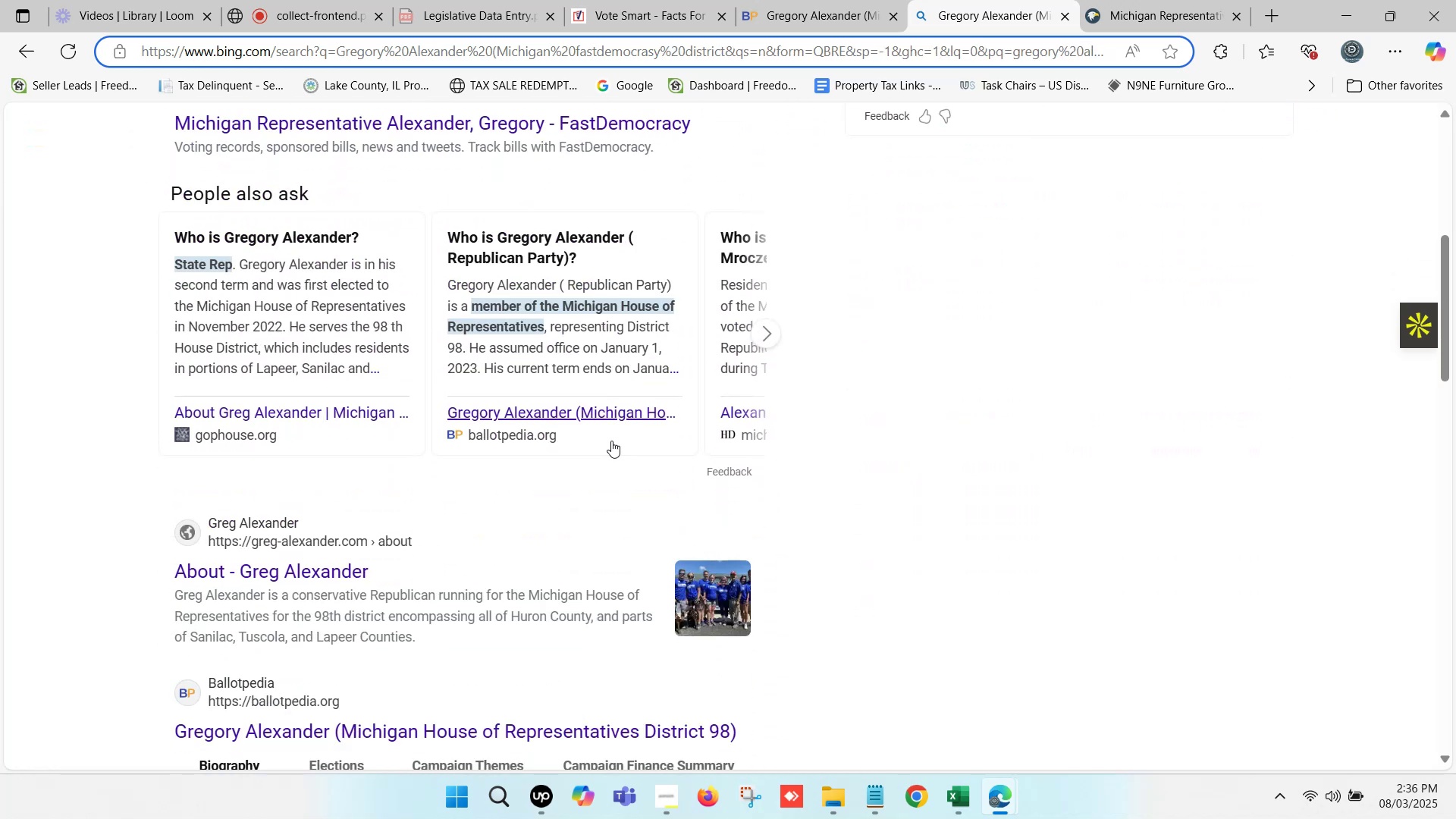 
scroll: coordinate [611, 441], scroll_direction: up, amount: 1.0
 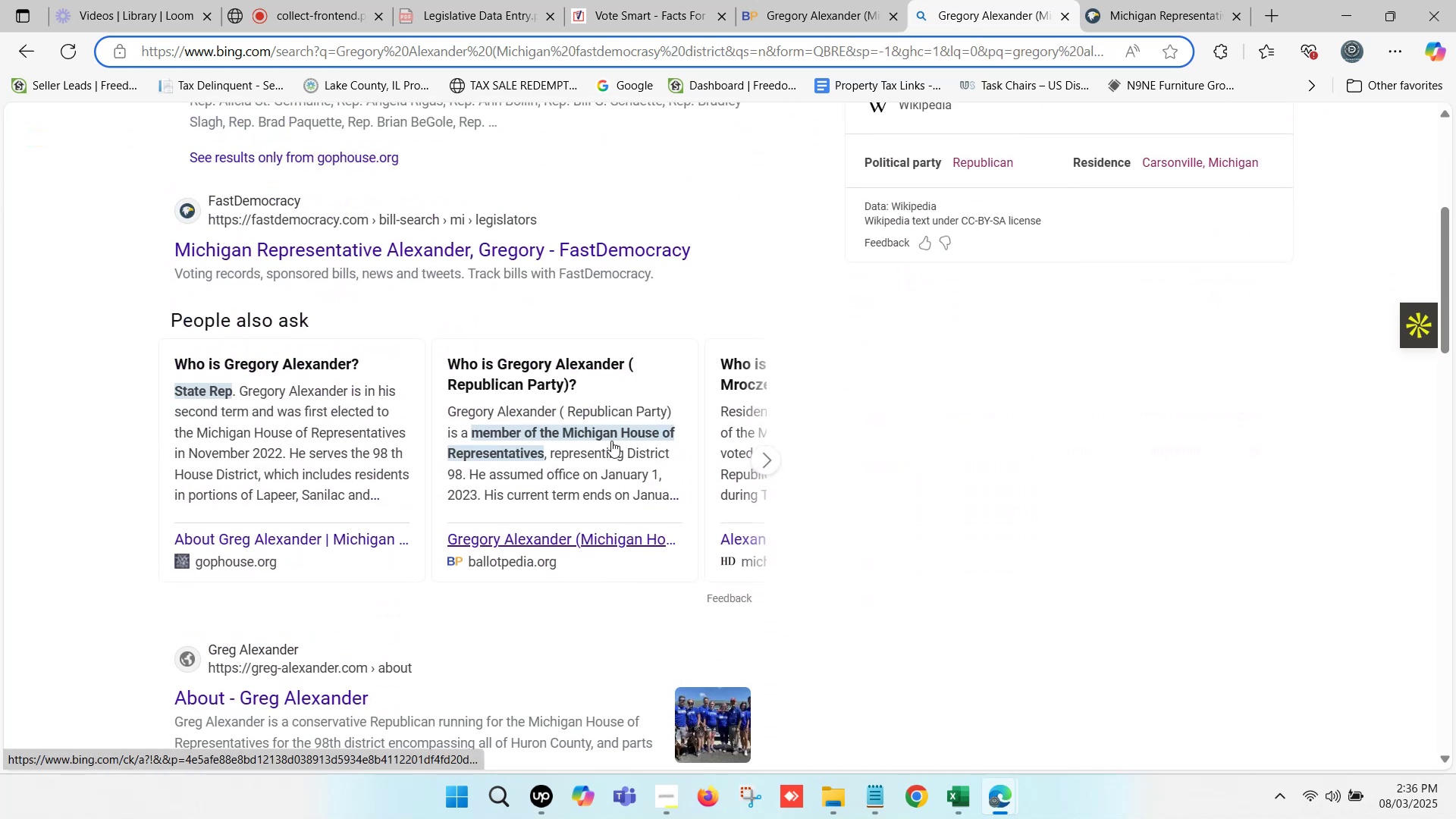 
scroll: coordinate [613, 440], scroll_direction: down, amount: 6.0
 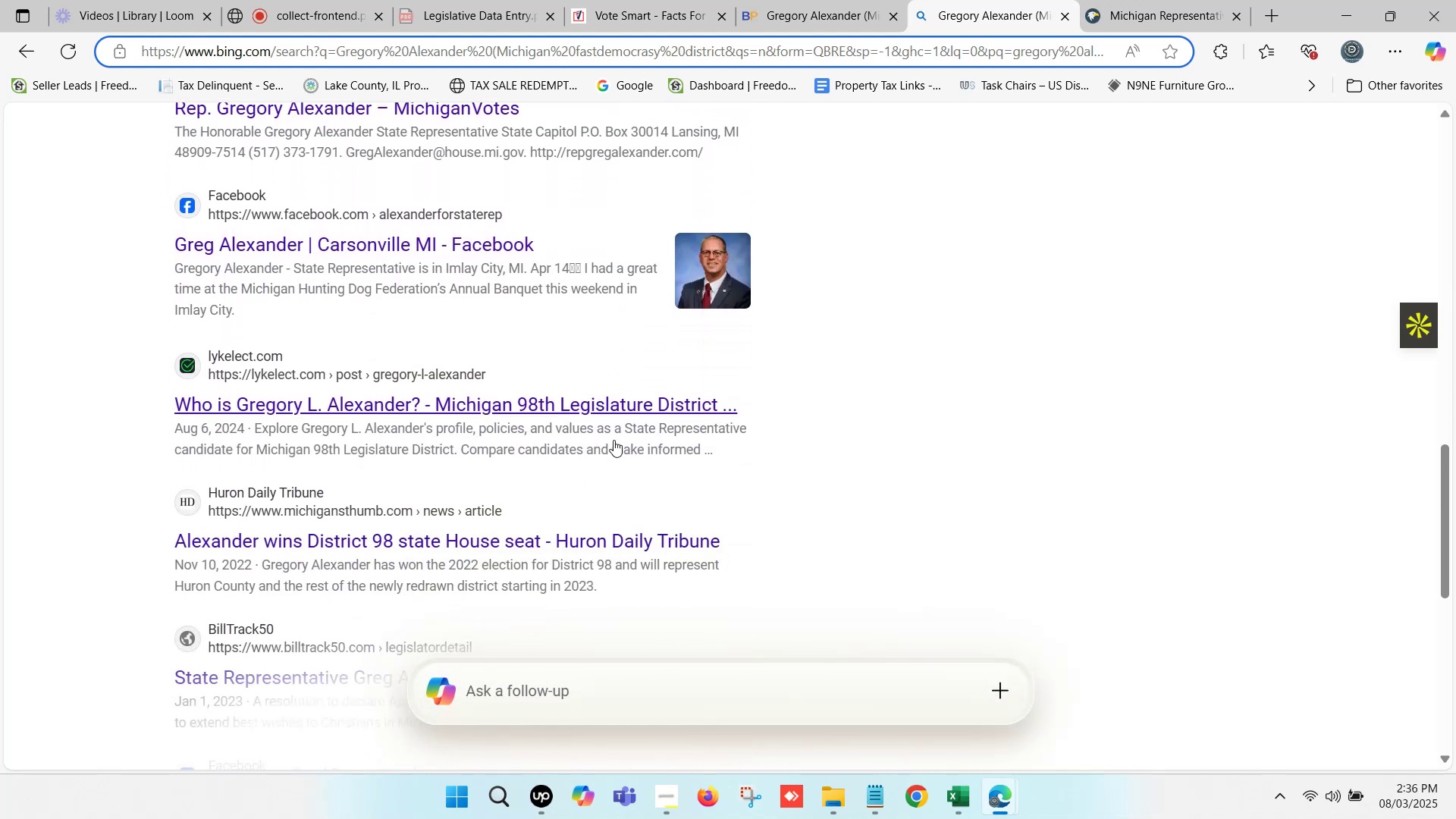 
scroll: coordinate [615, 438], scroll_direction: down, amount: 2.0
 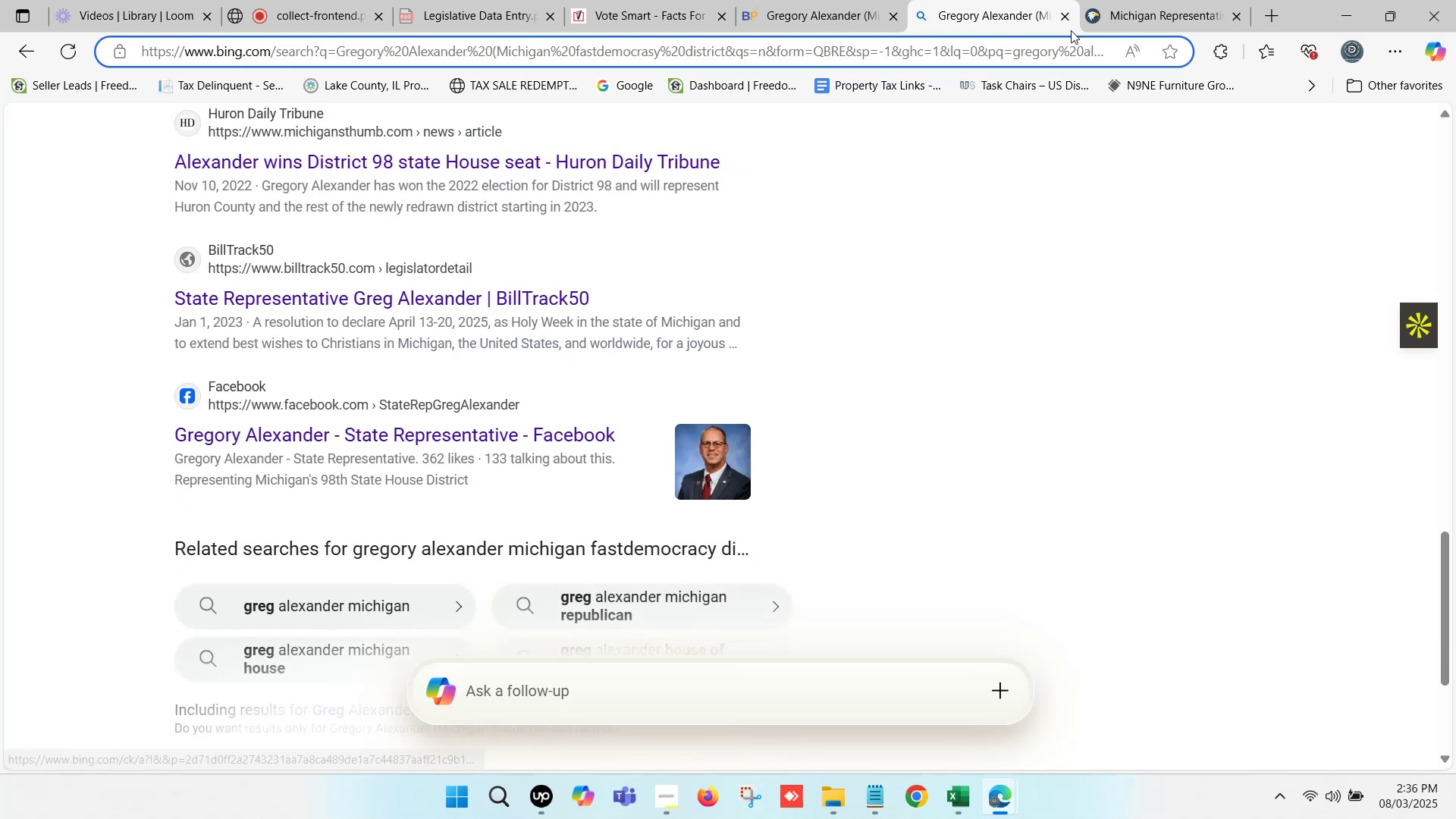 
left_click([1096, 0])
 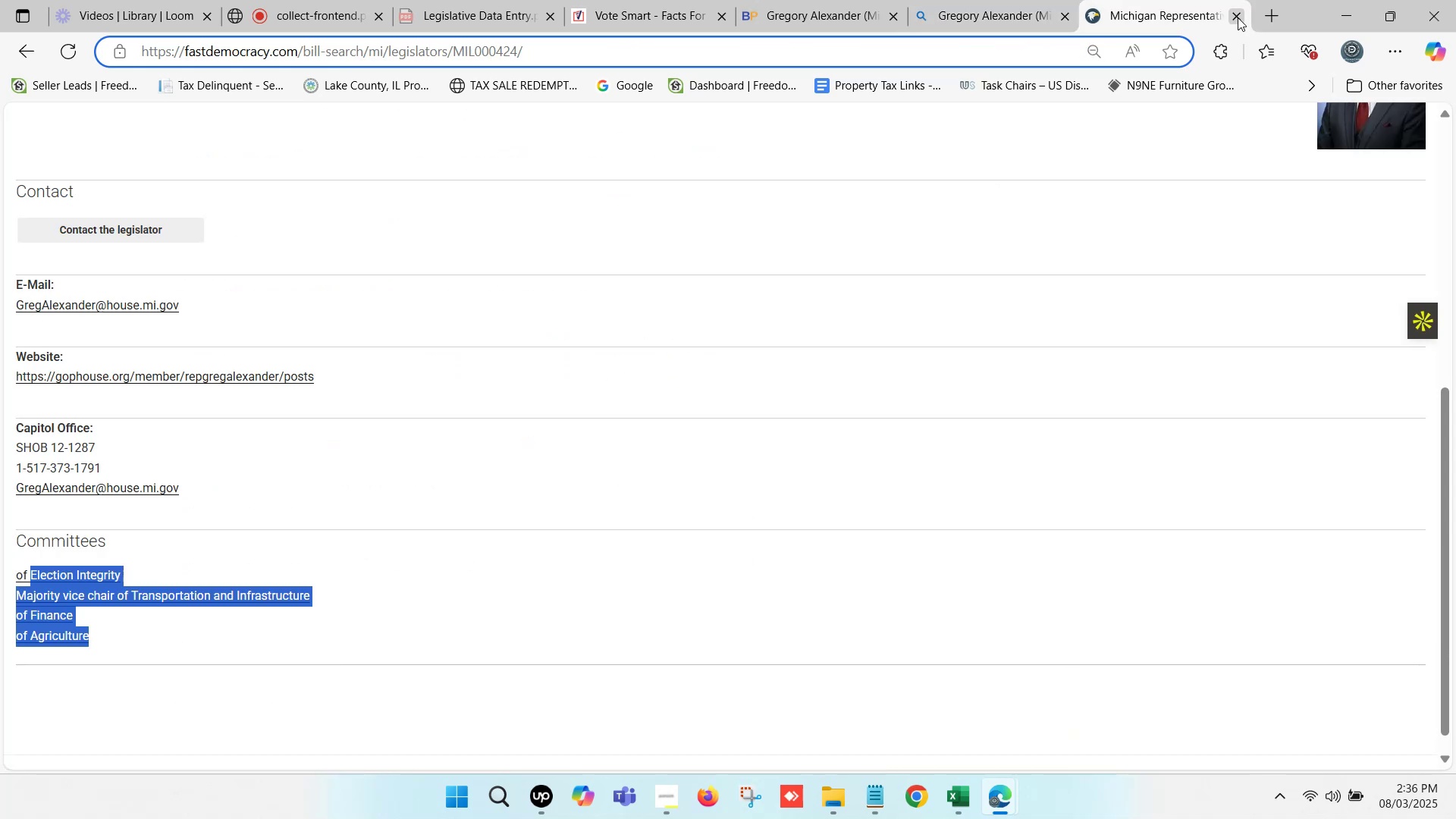 
left_click([1240, 17])
 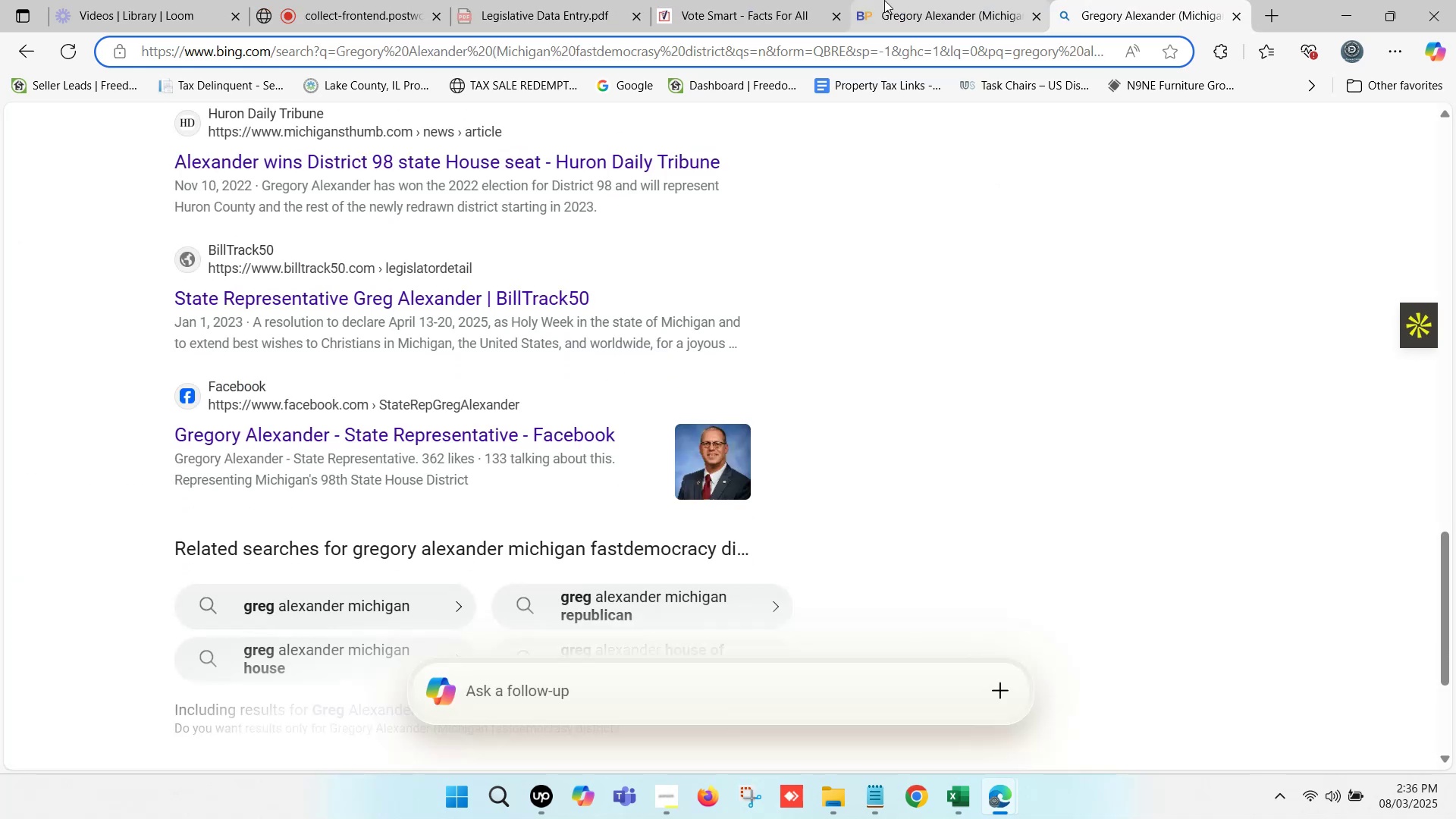 
left_click([818, 0])
 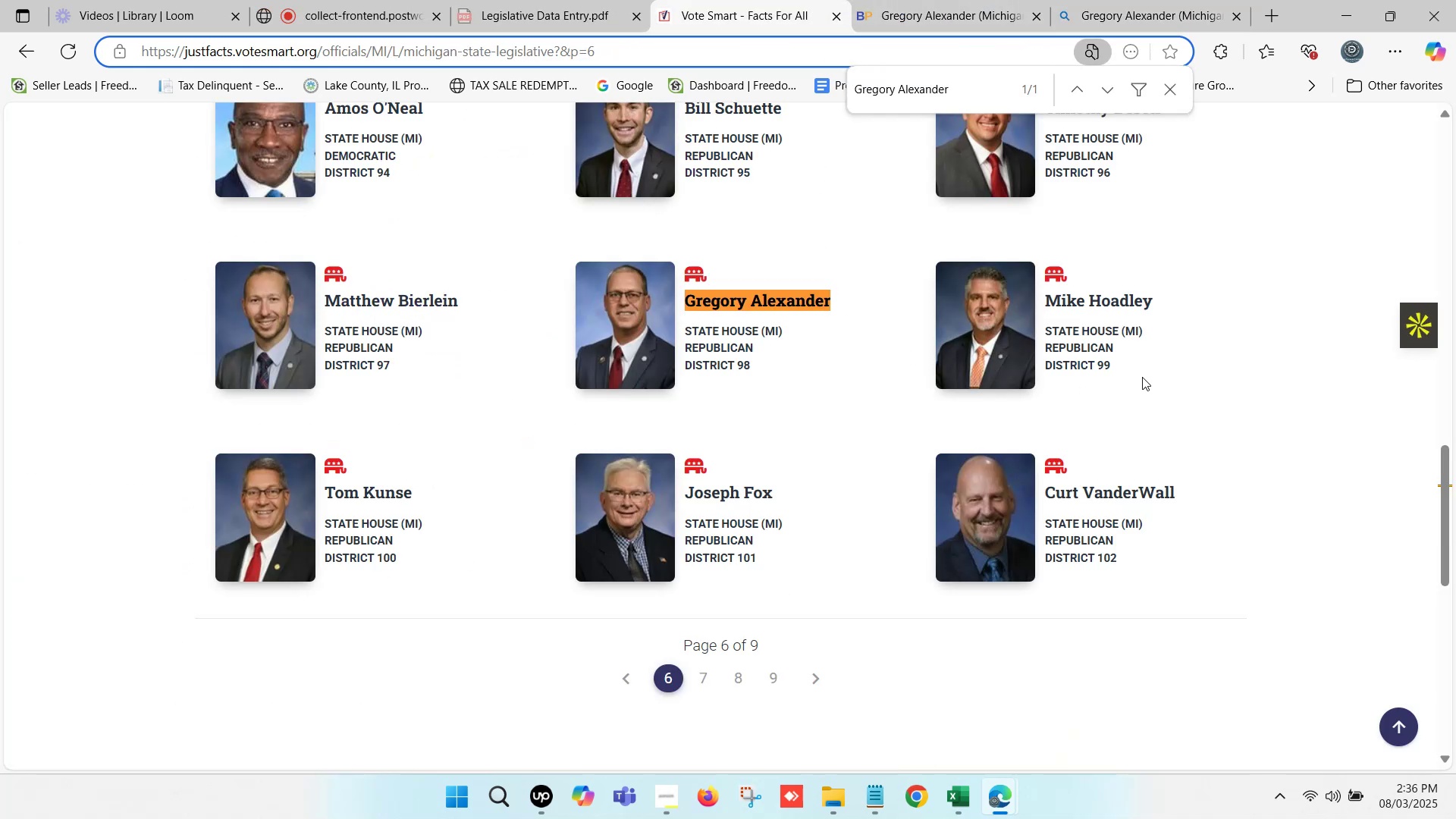 
left_click_drag(start_coordinate=[1159, 303], to_coordinate=[1036, 301])
 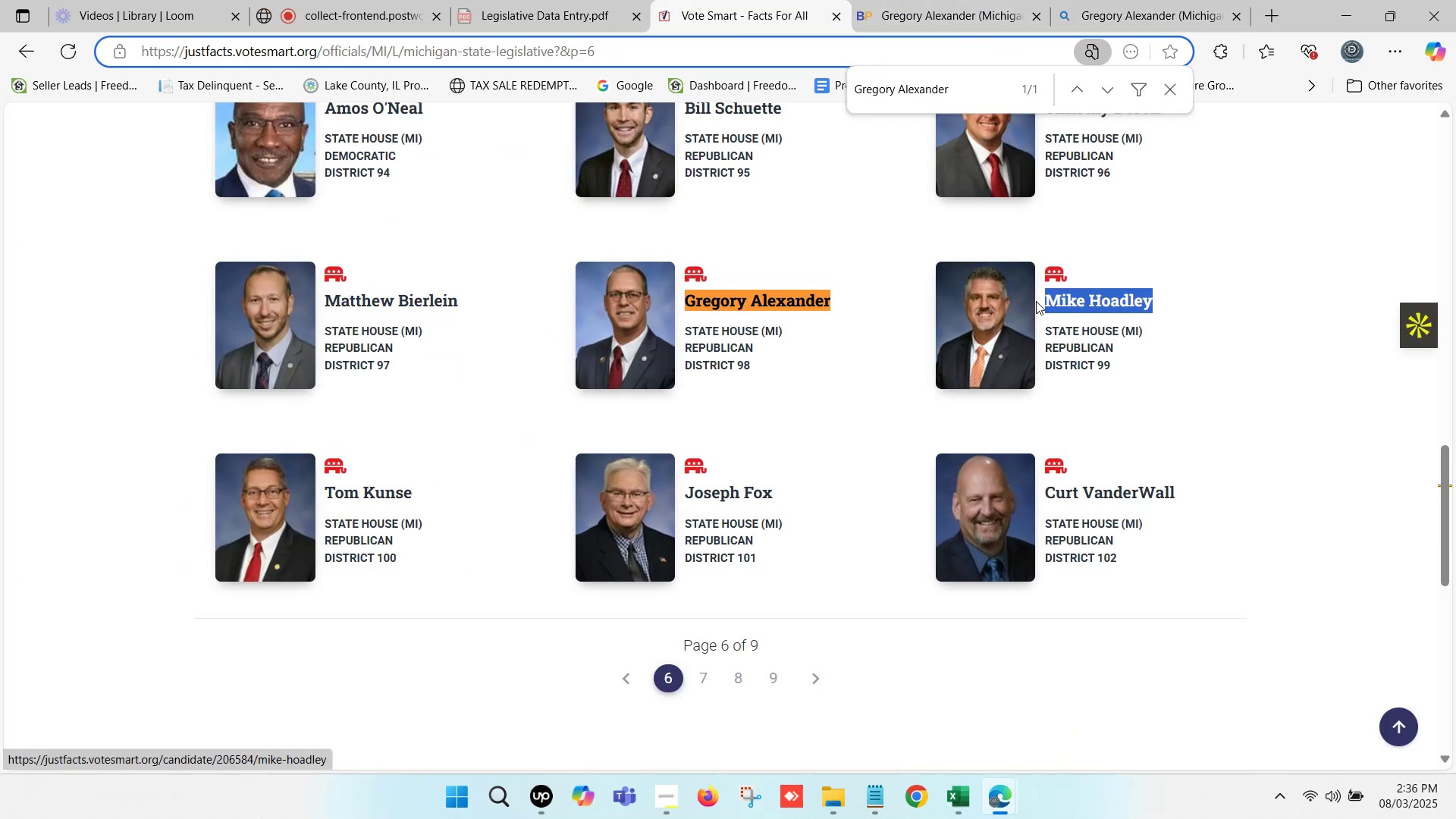 
key(Control+C)
 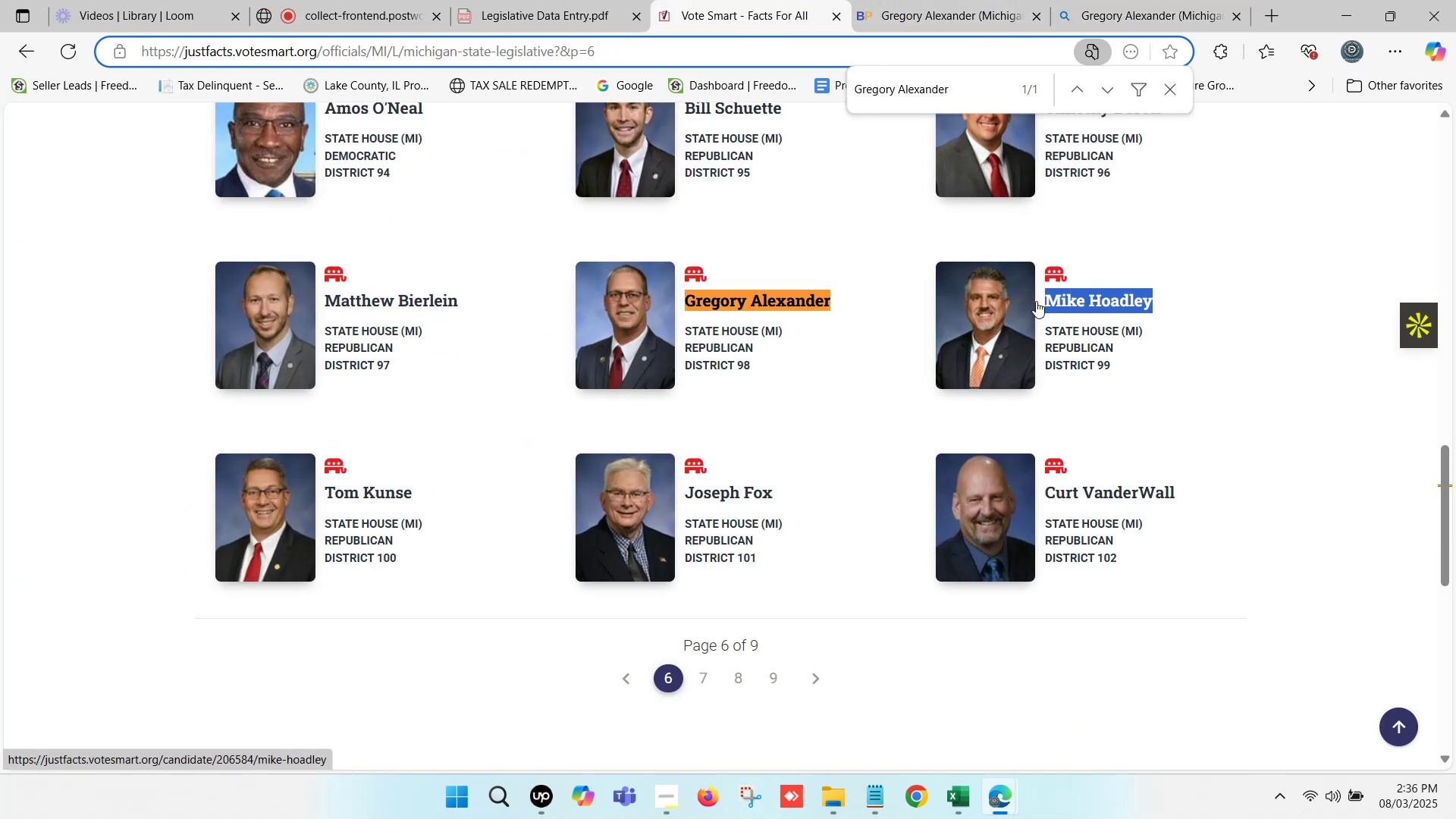 
key(Control+F)
 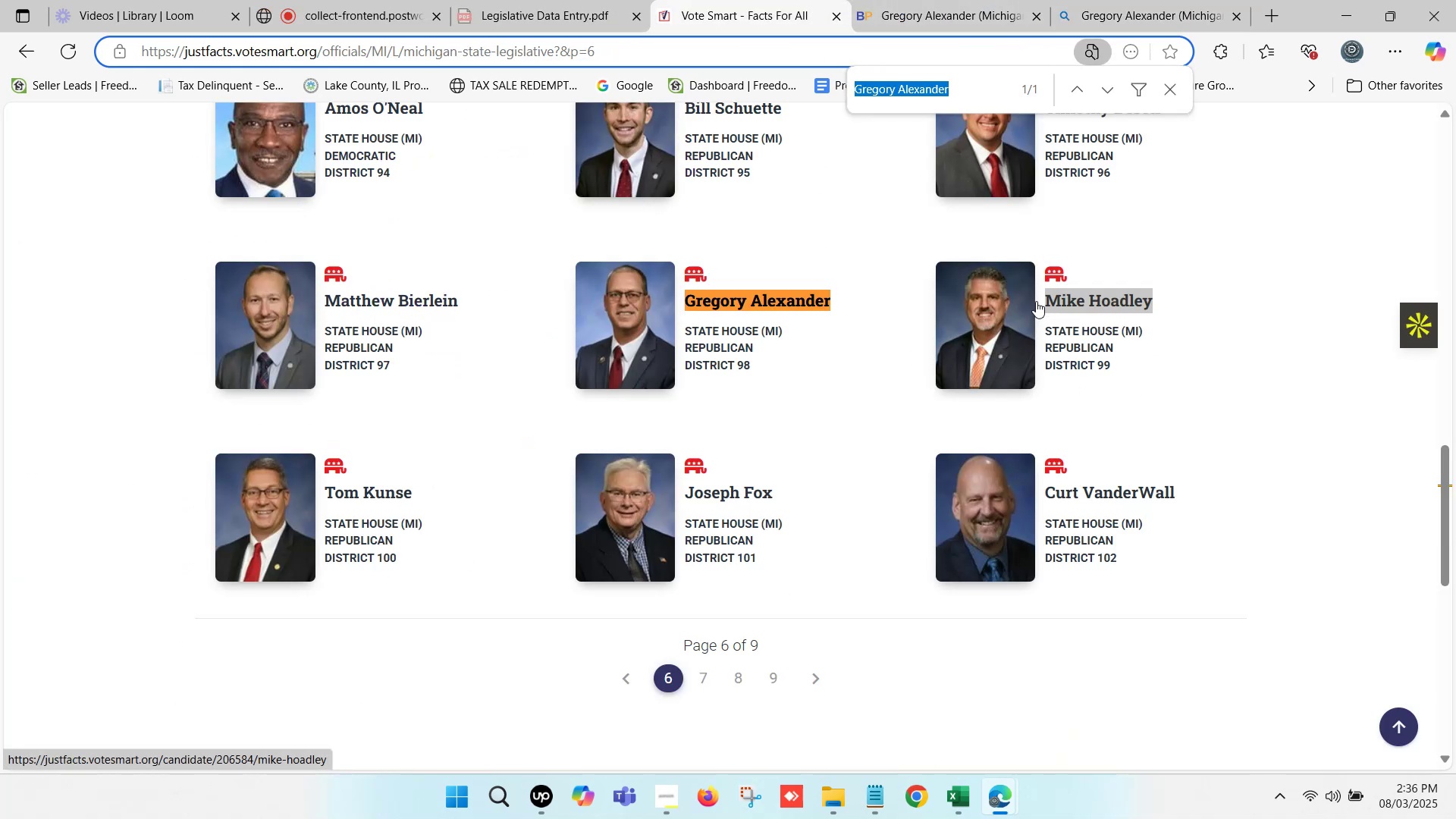 
key(Control+V)
 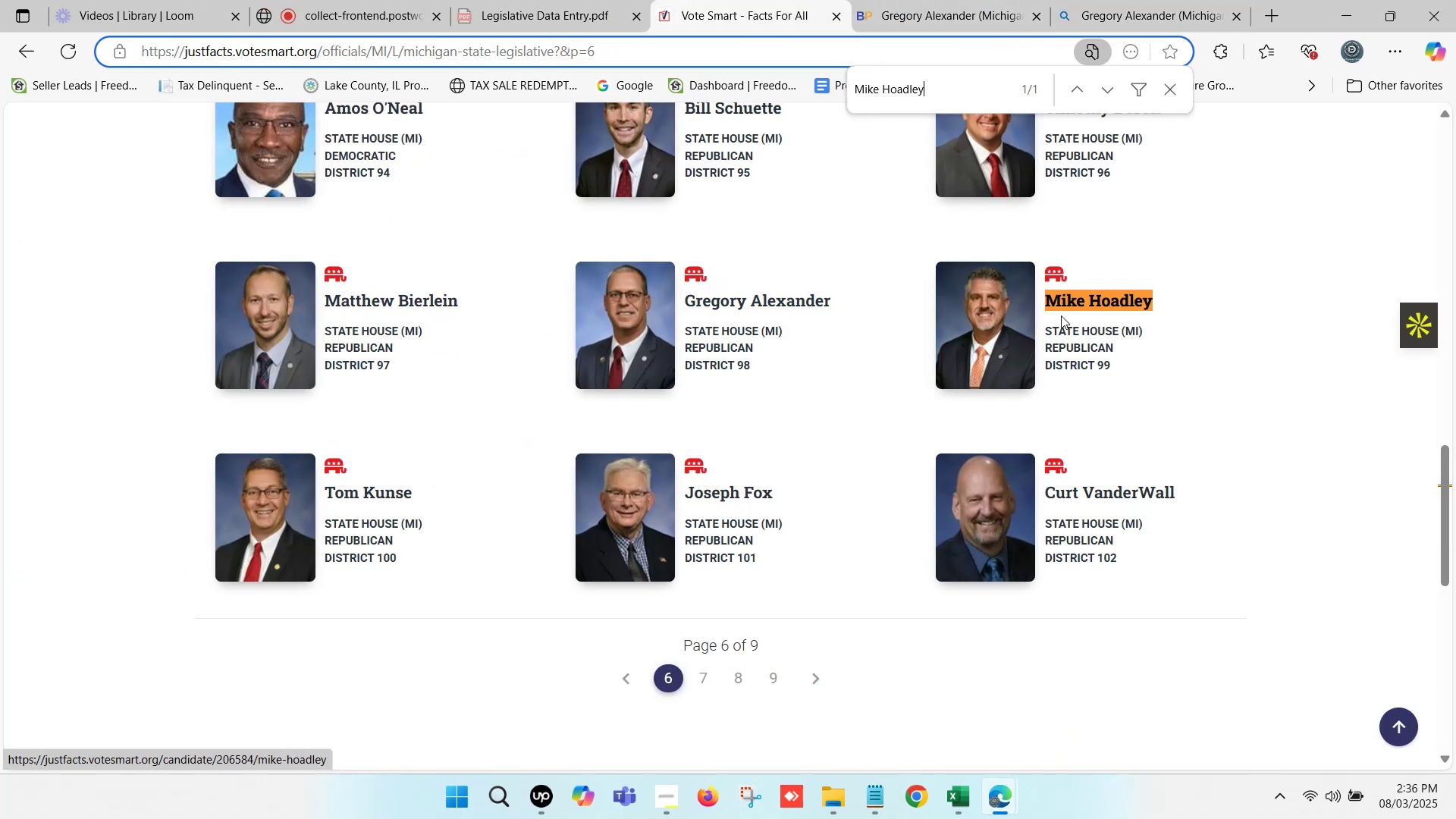 
hold_key(key=ControlLeft, duration=0.75)
left_click([1077, 303])
 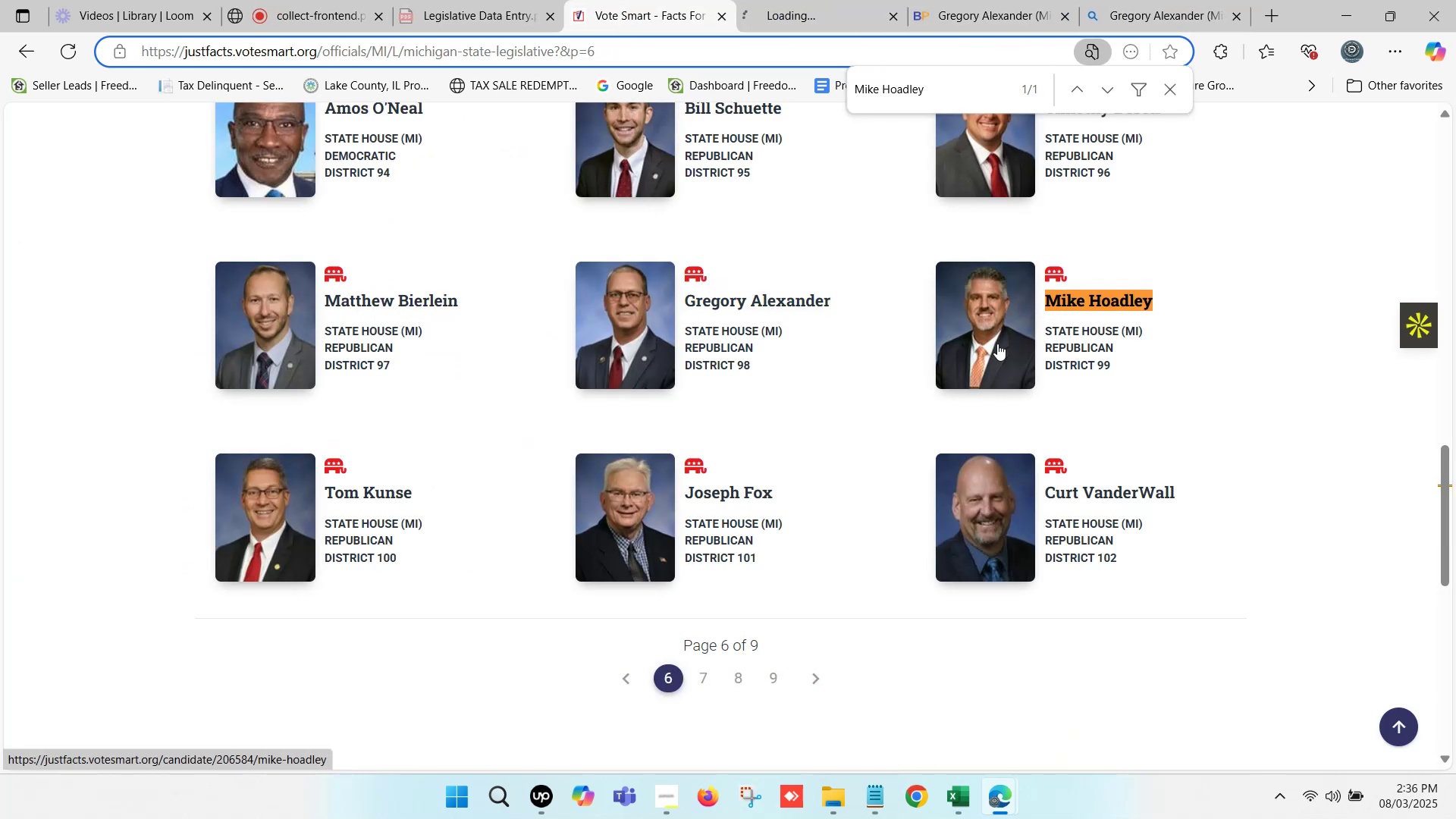 
scroll: coordinate [956, 377], scroll_direction: up, amount: 1.0
 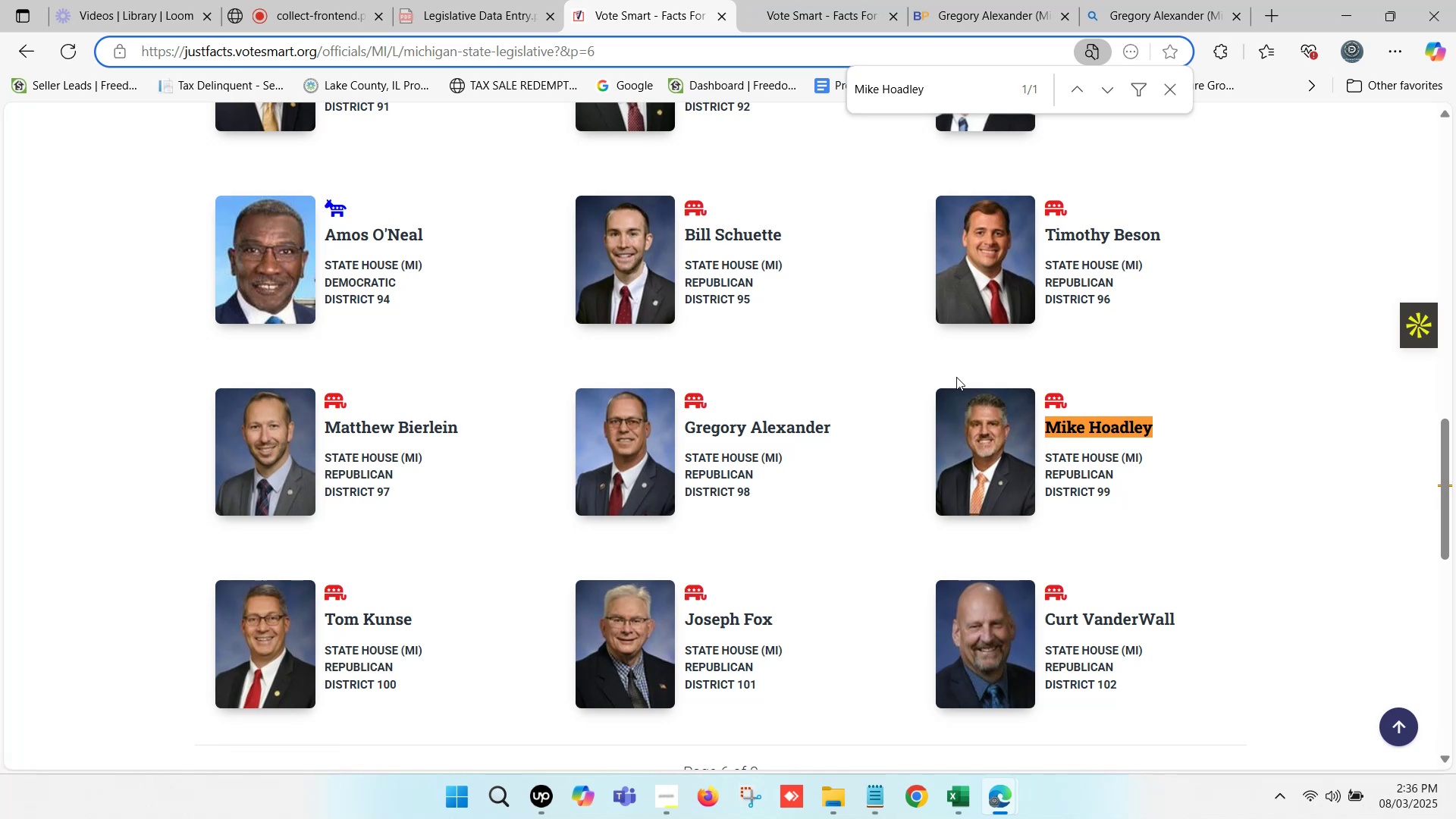 
left_click([962, 0])
 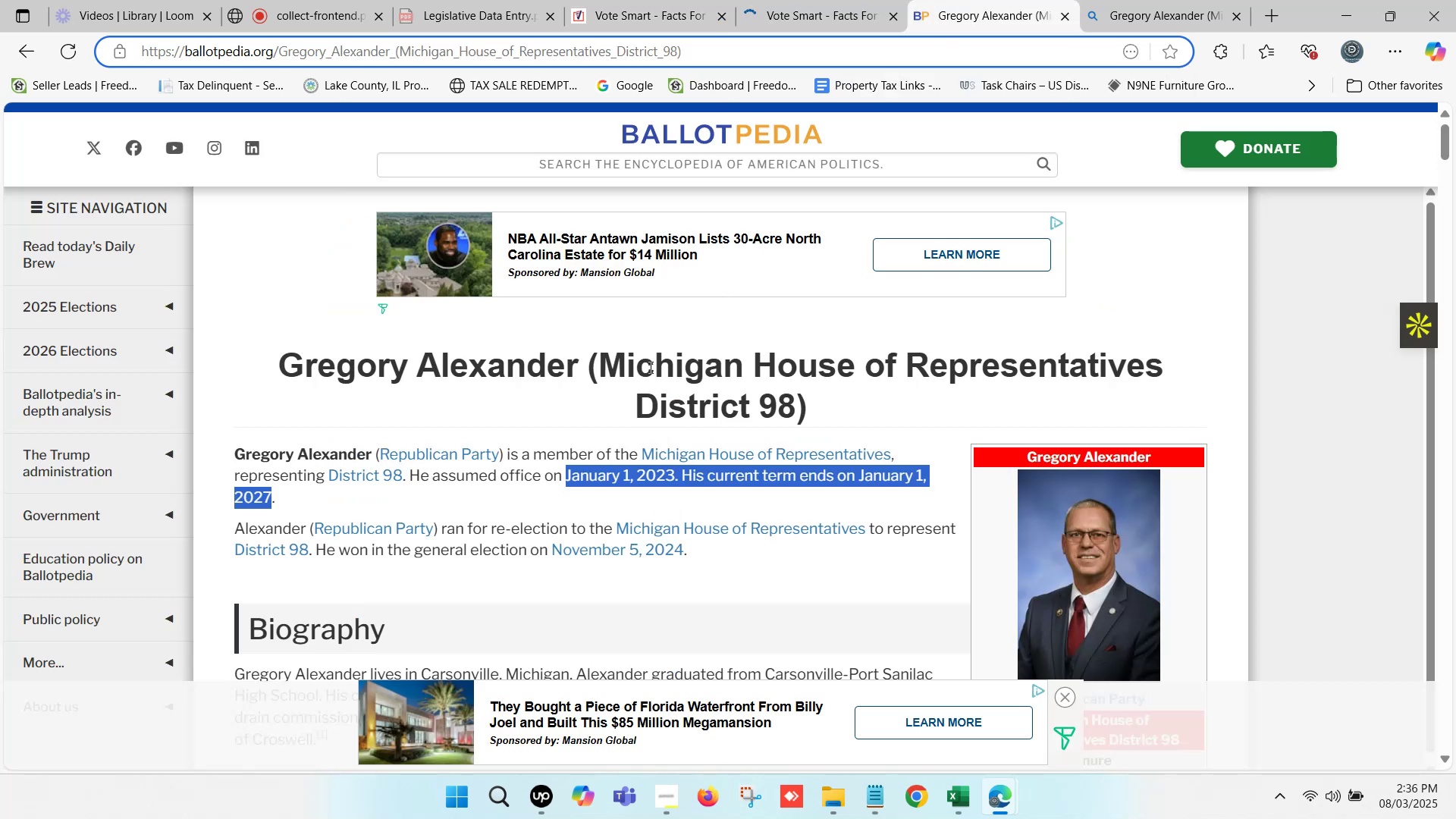 
scroll: coordinate [629, 256], scroll_direction: up, amount: 6.0
 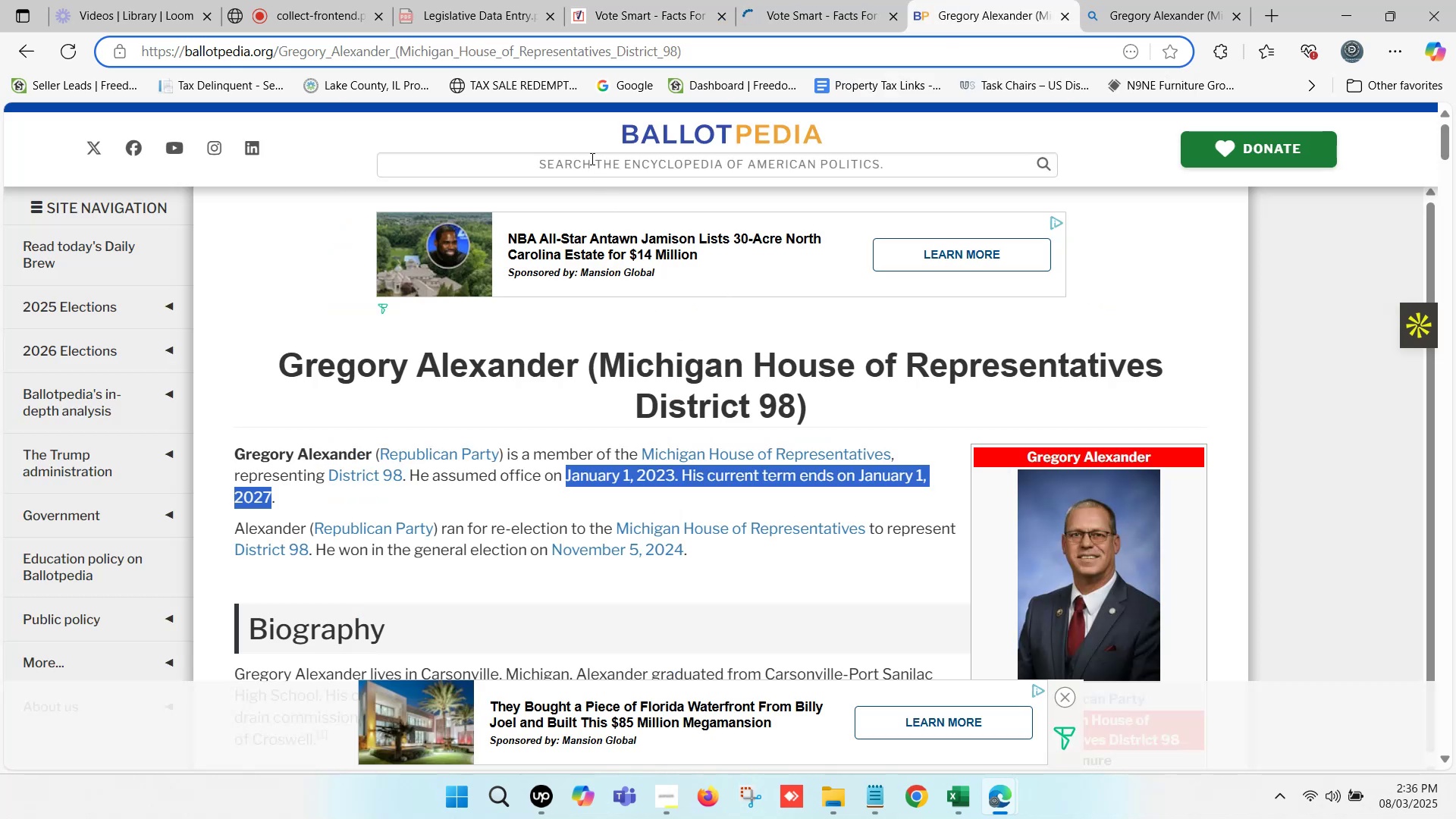 
left_click([589, 157])
 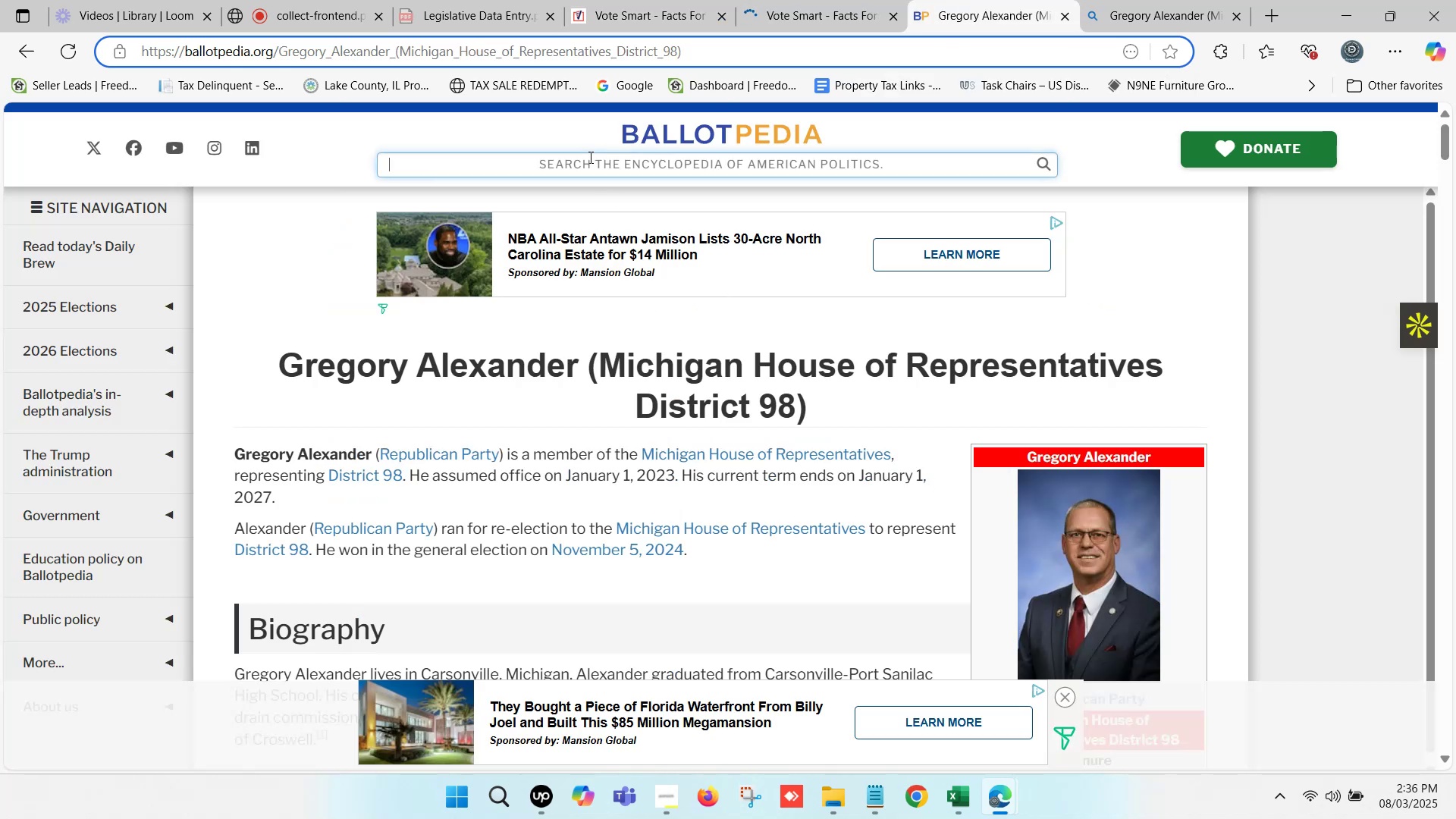 
key(Control+ControlLeft)
 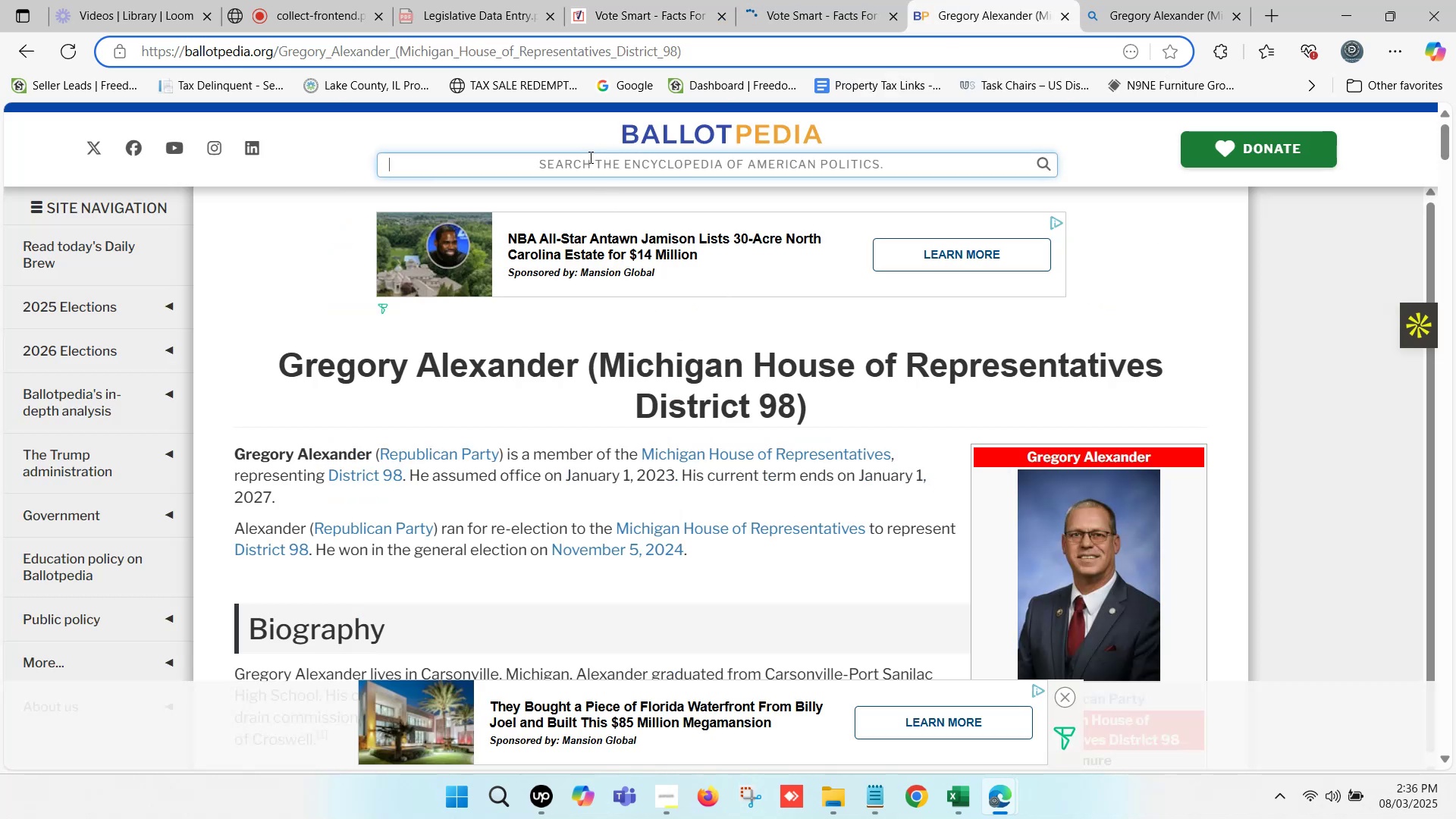 
key(Control+V)
 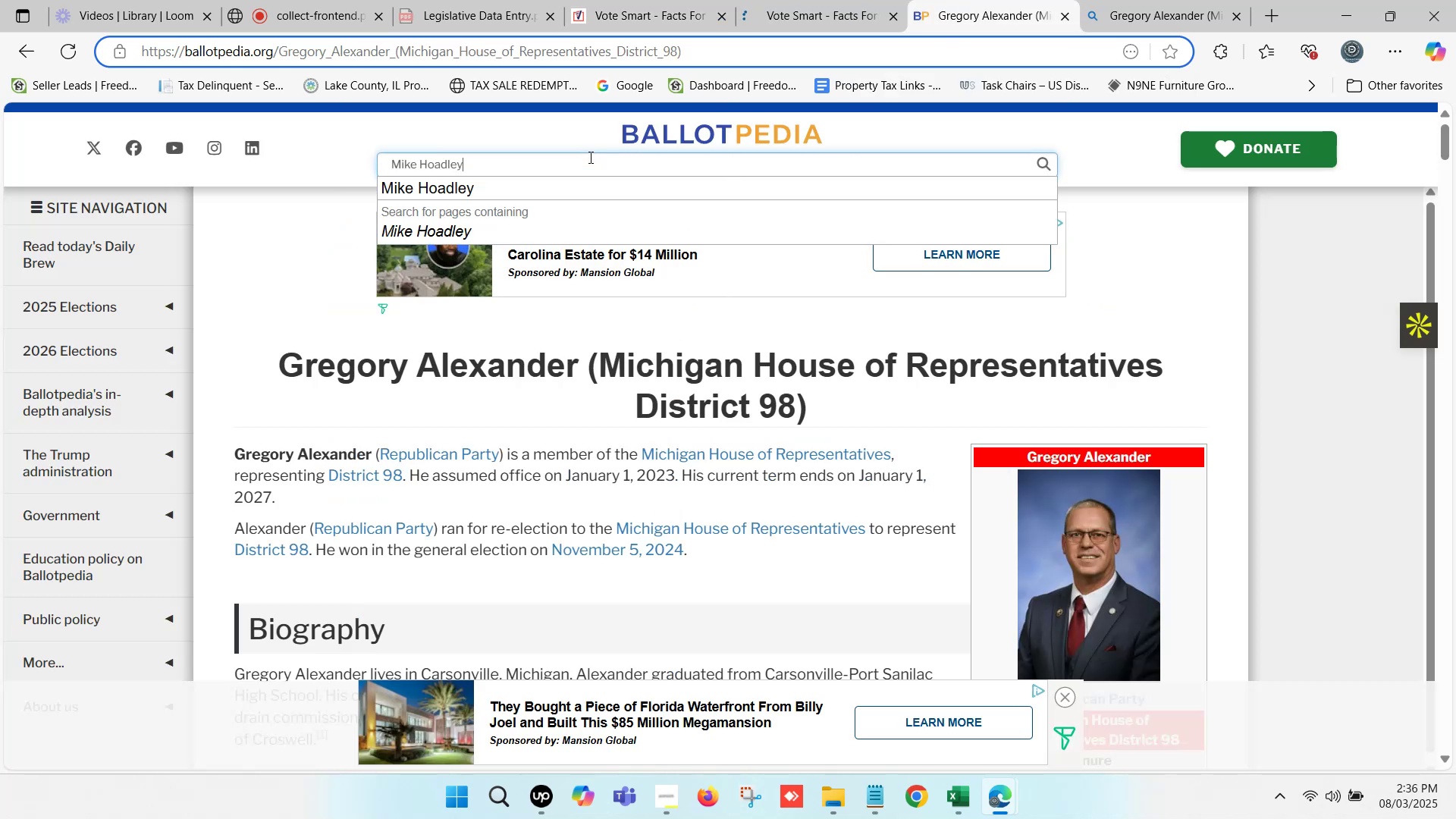 
left_click([527, 190])
 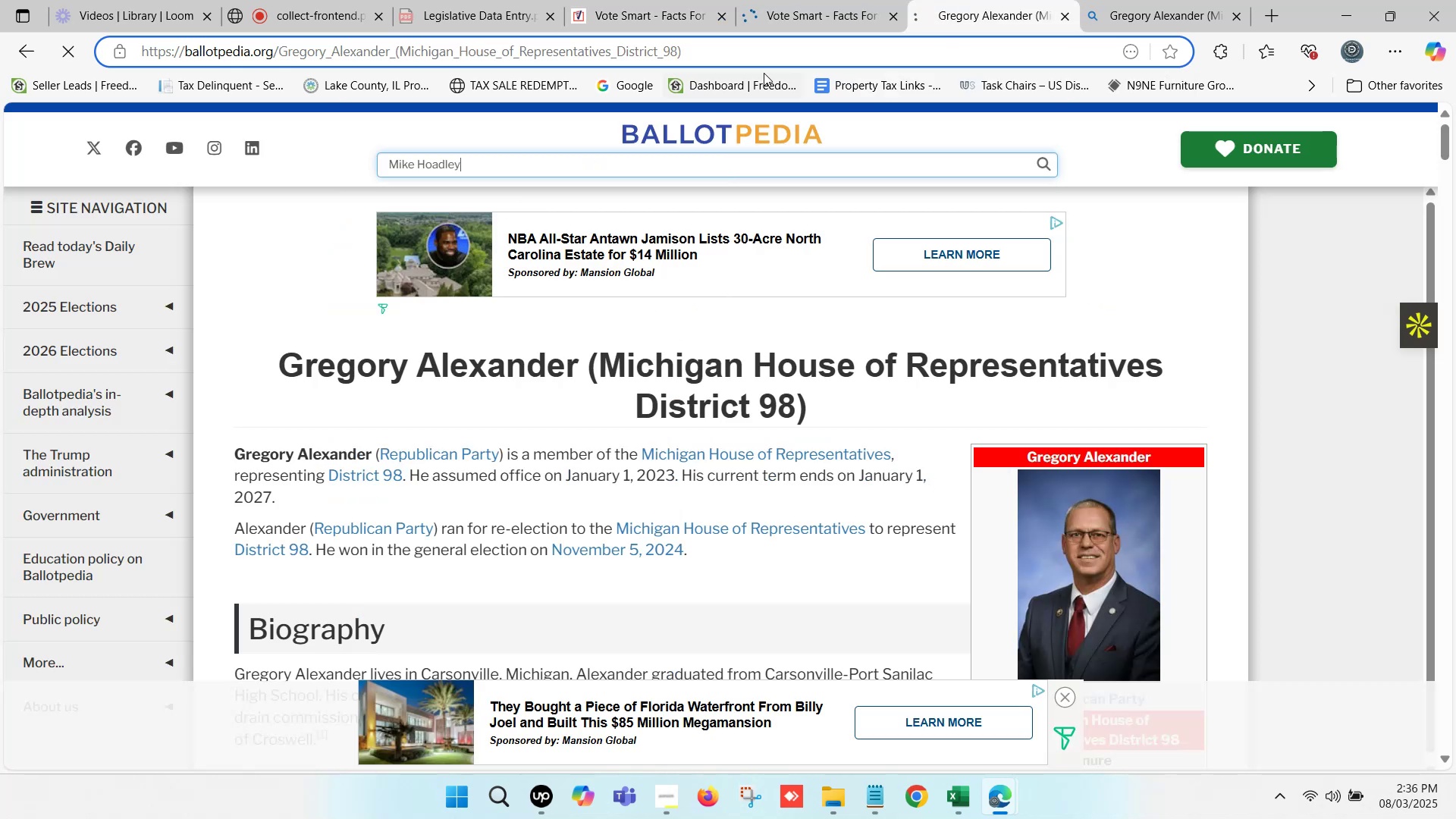 
left_click([782, 0])
 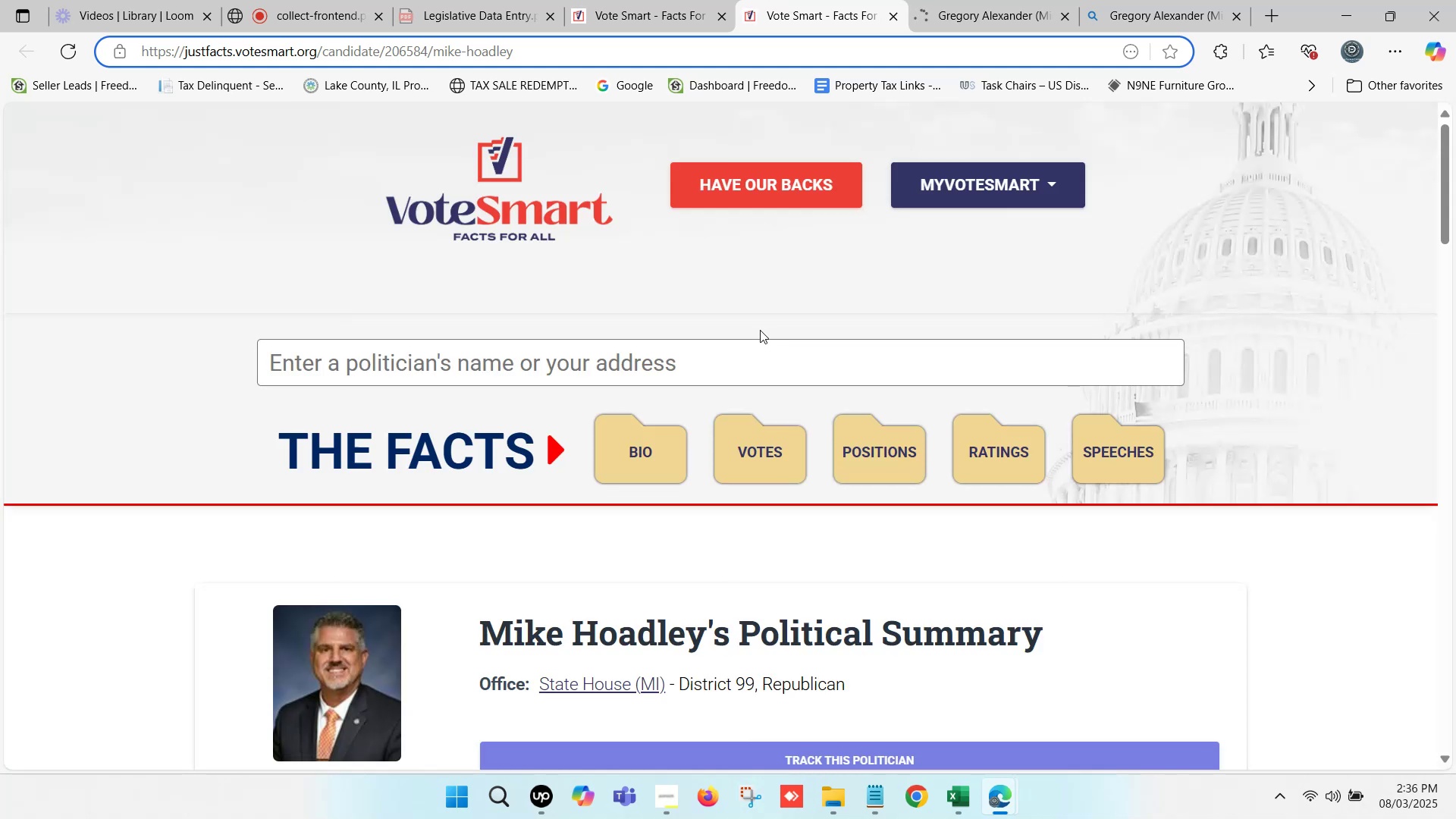 
scroll: coordinate [761, 328], scroll_direction: down, amount: 5.0
 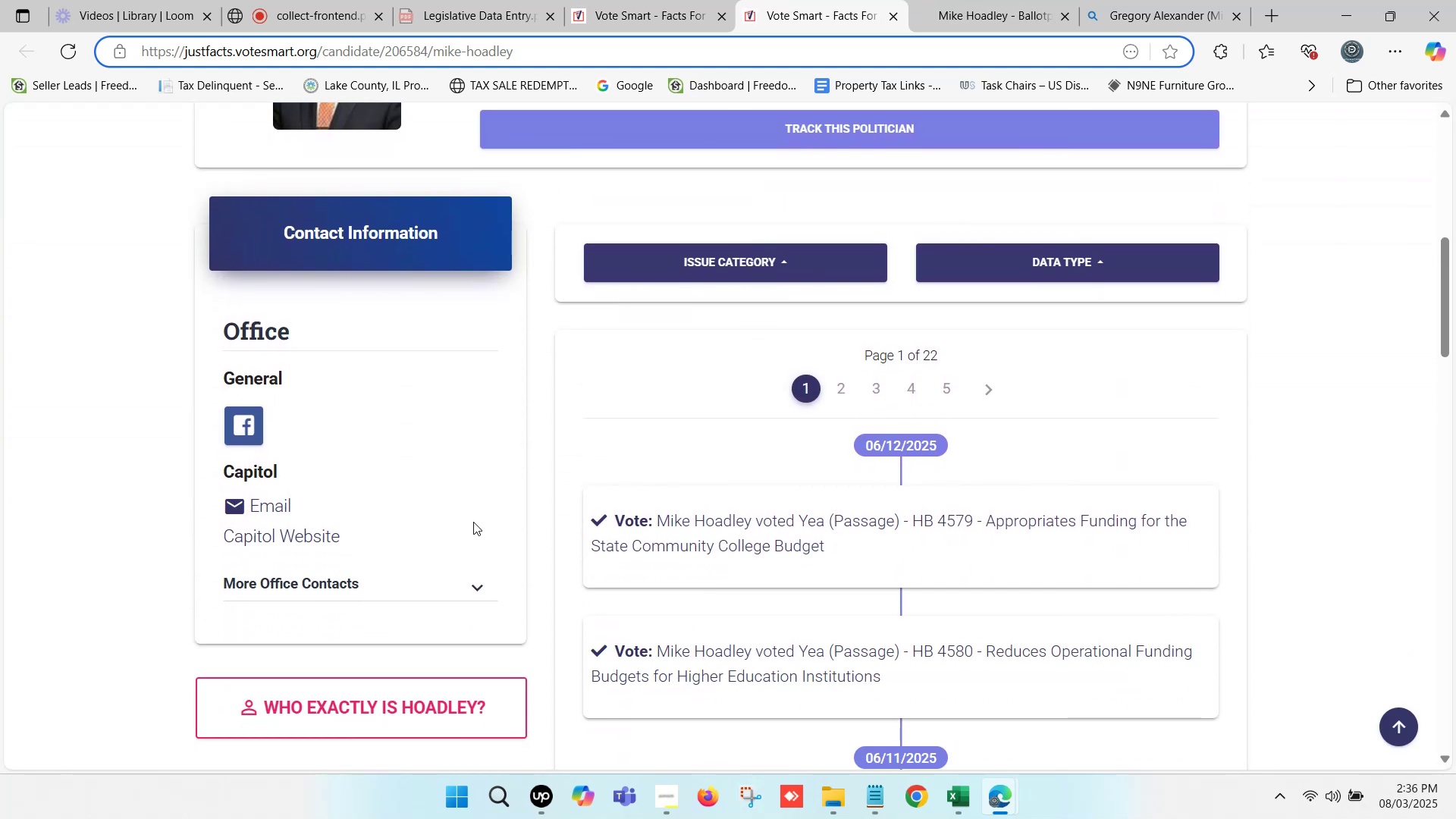 
wait(8.08)
 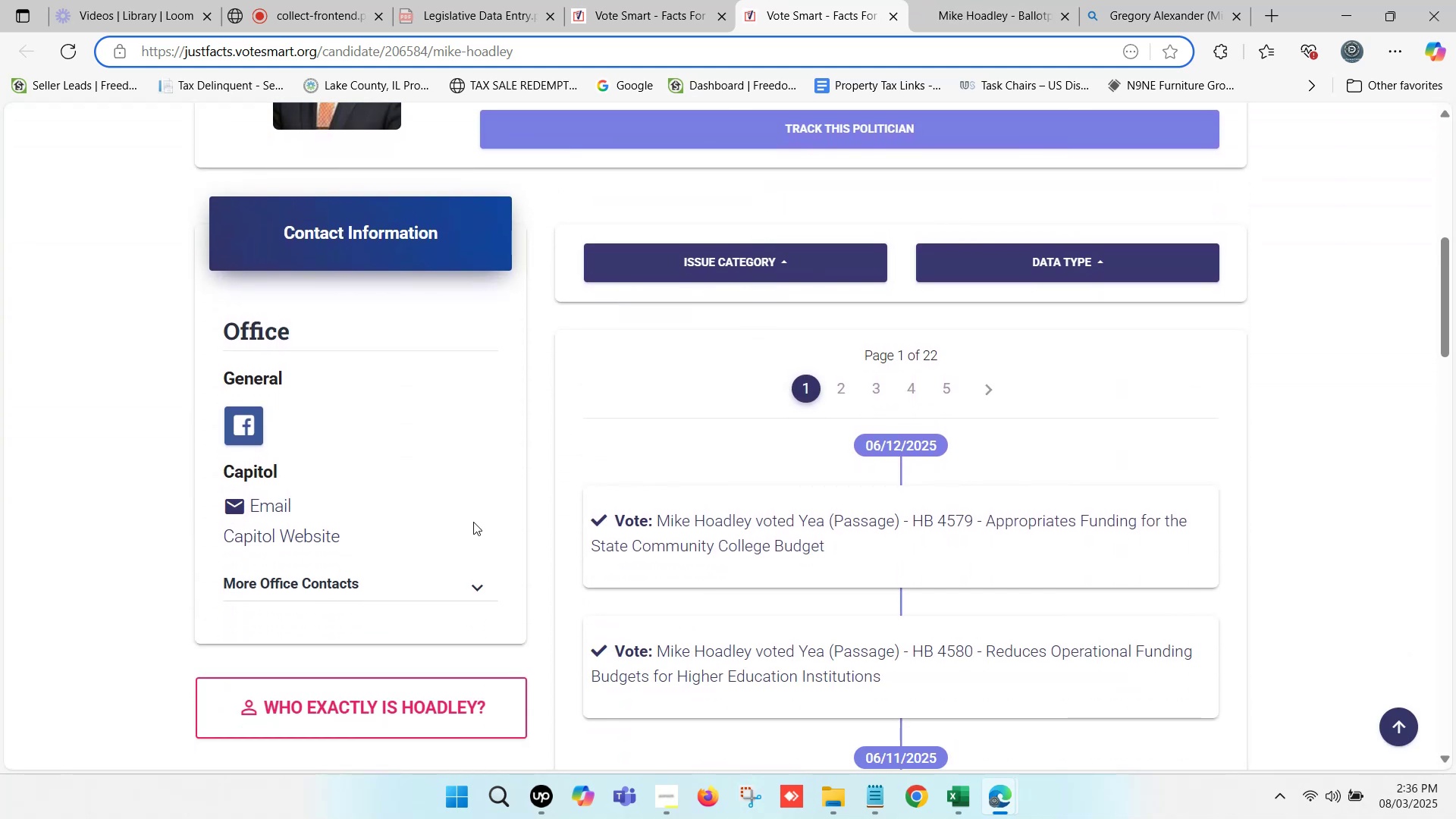 
left_click([1042, 0])
 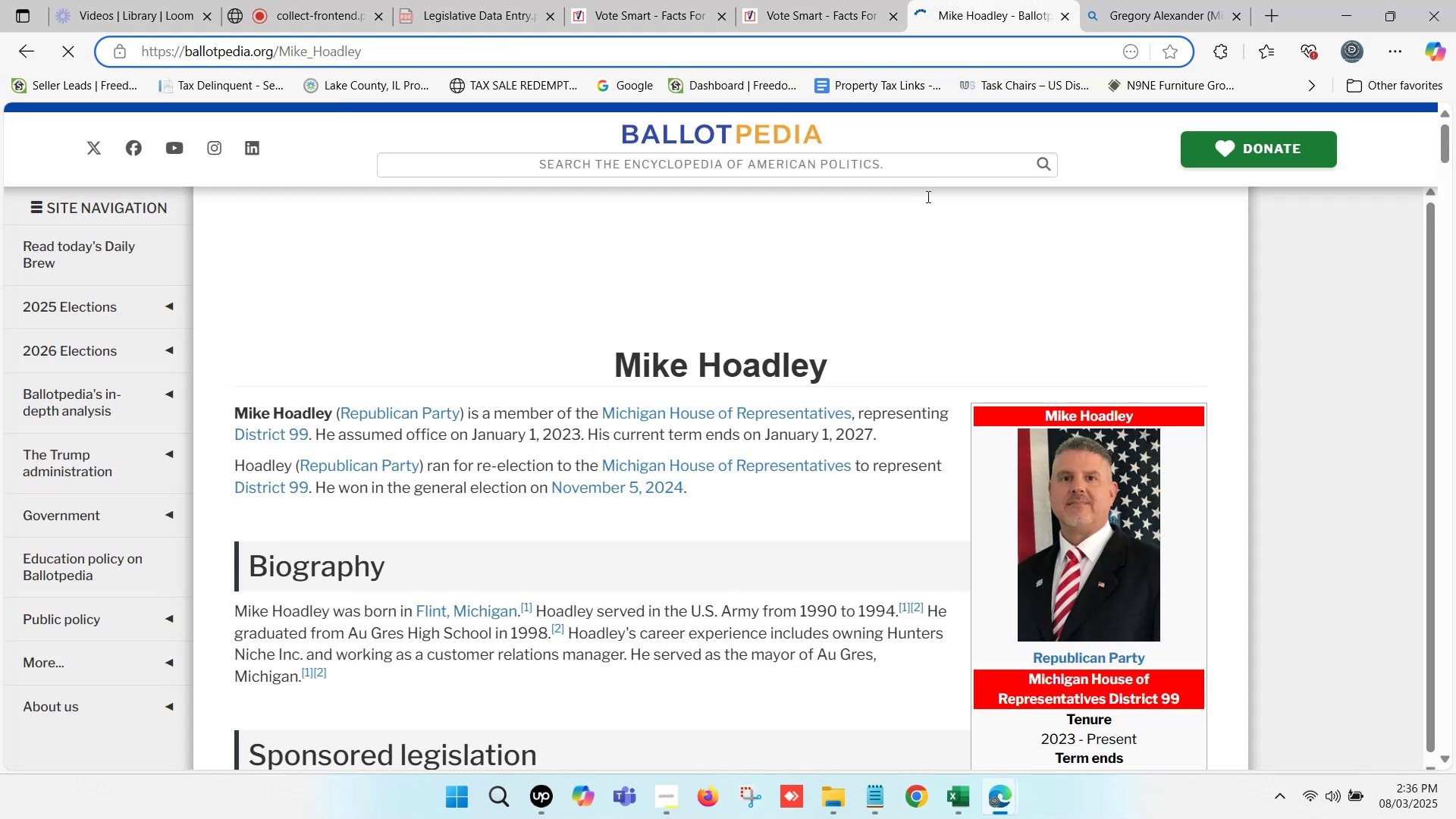 
scroll: coordinate [883, 291], scroll_direction: down, amount: 1.0
 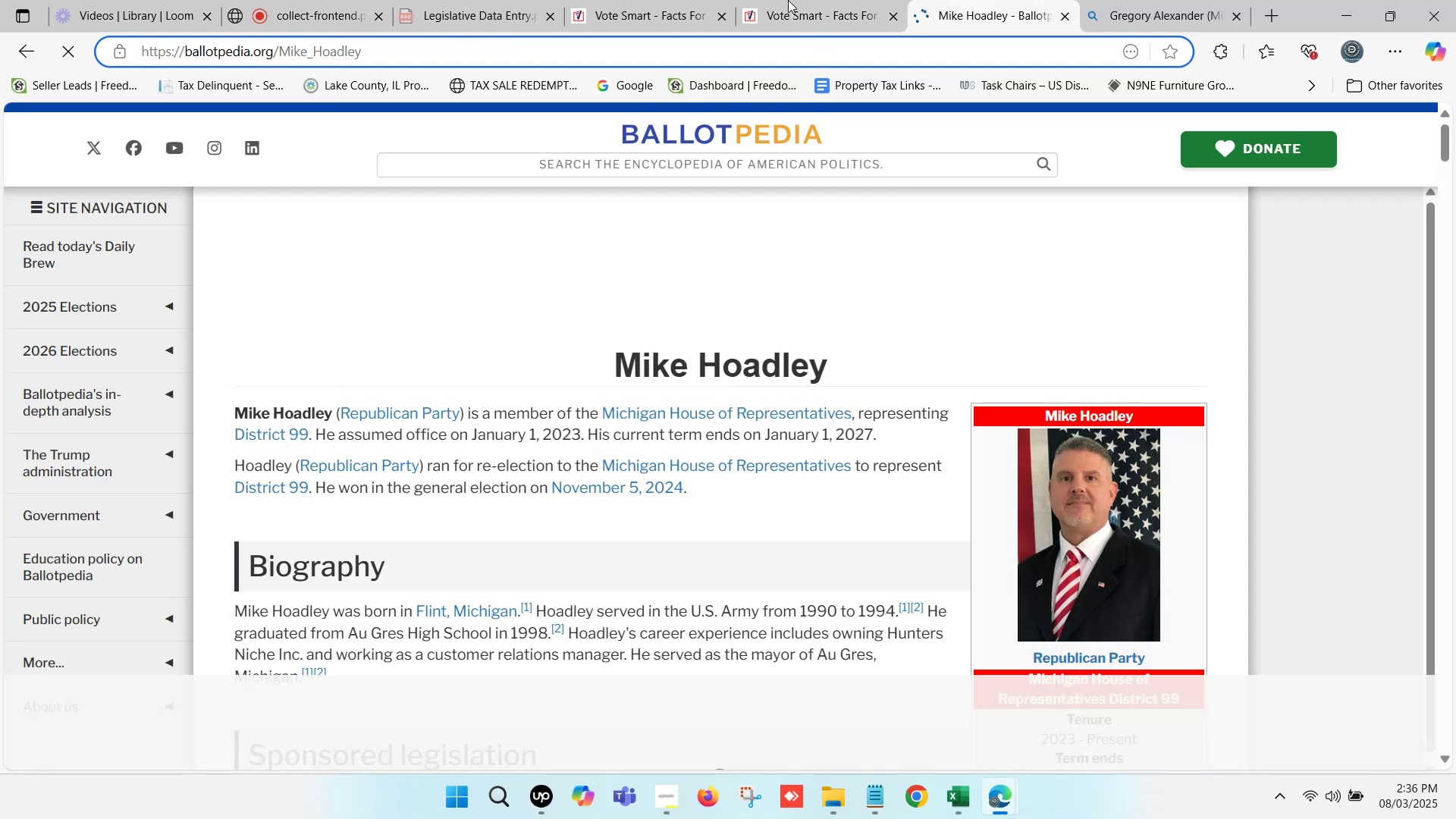 
left_click([788, 0])
 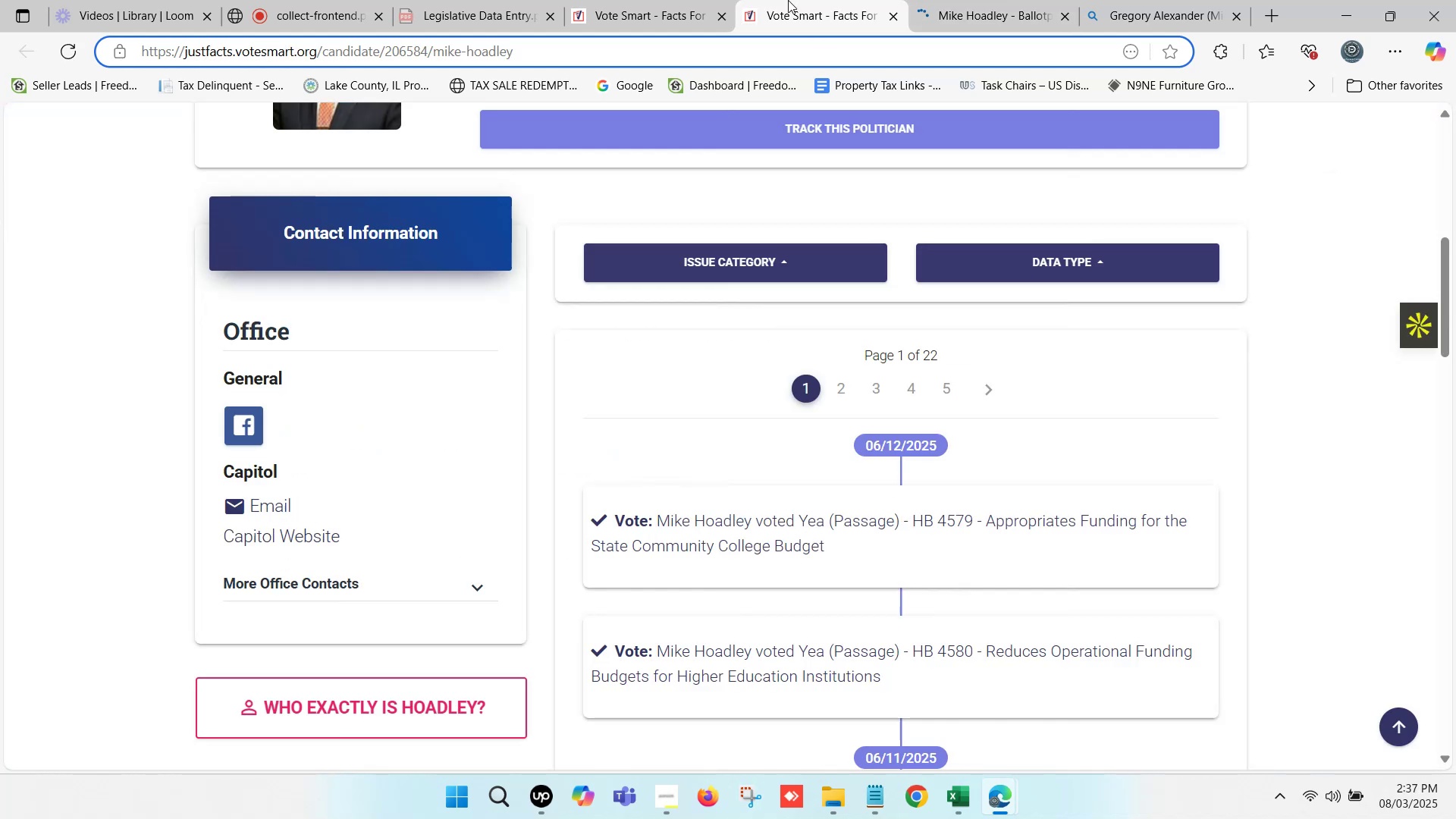 
scroll: coordinate [890, 355], scroll_direction: up, amount: 5.0
 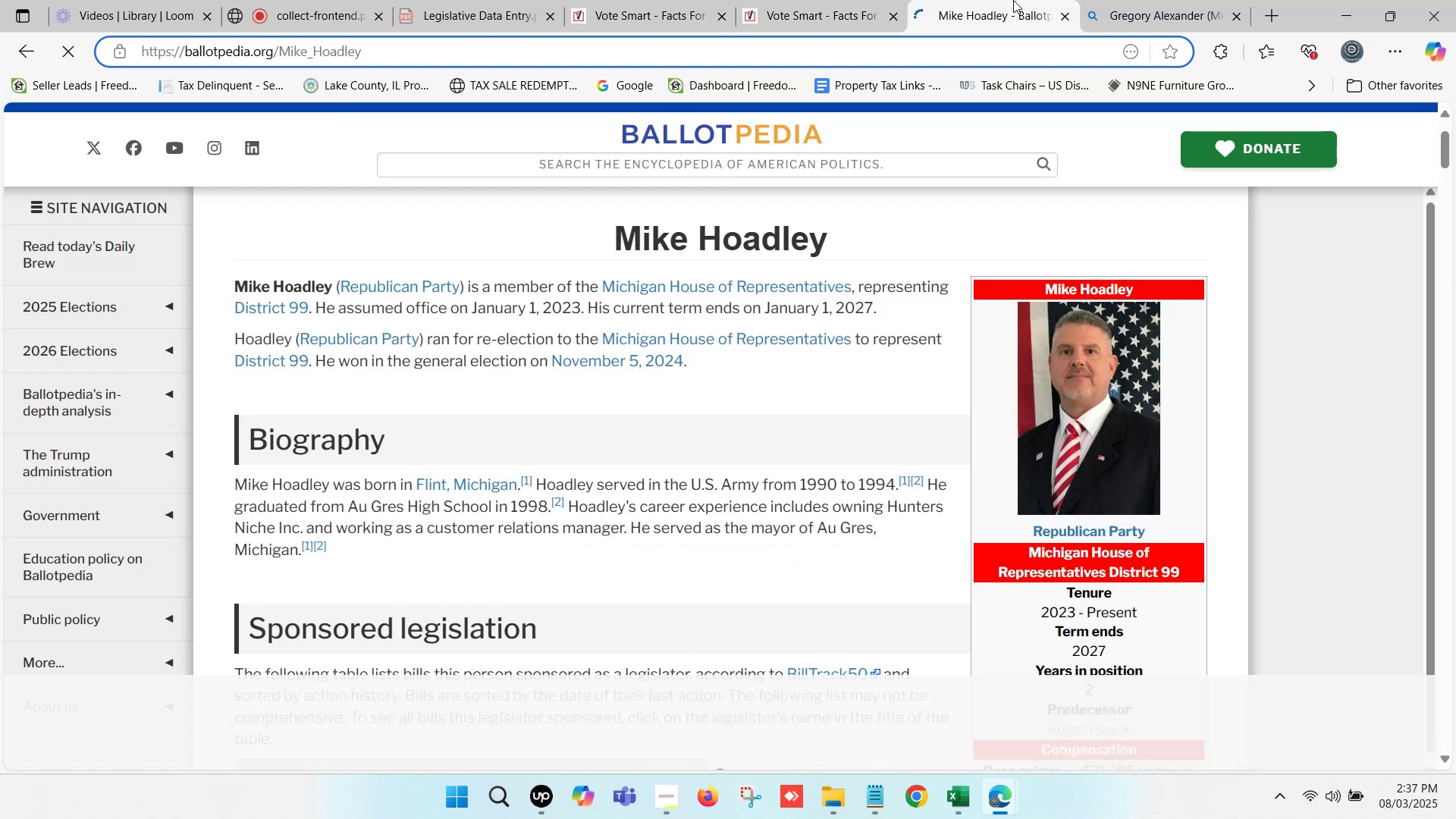 
left_click([1013, 0])
 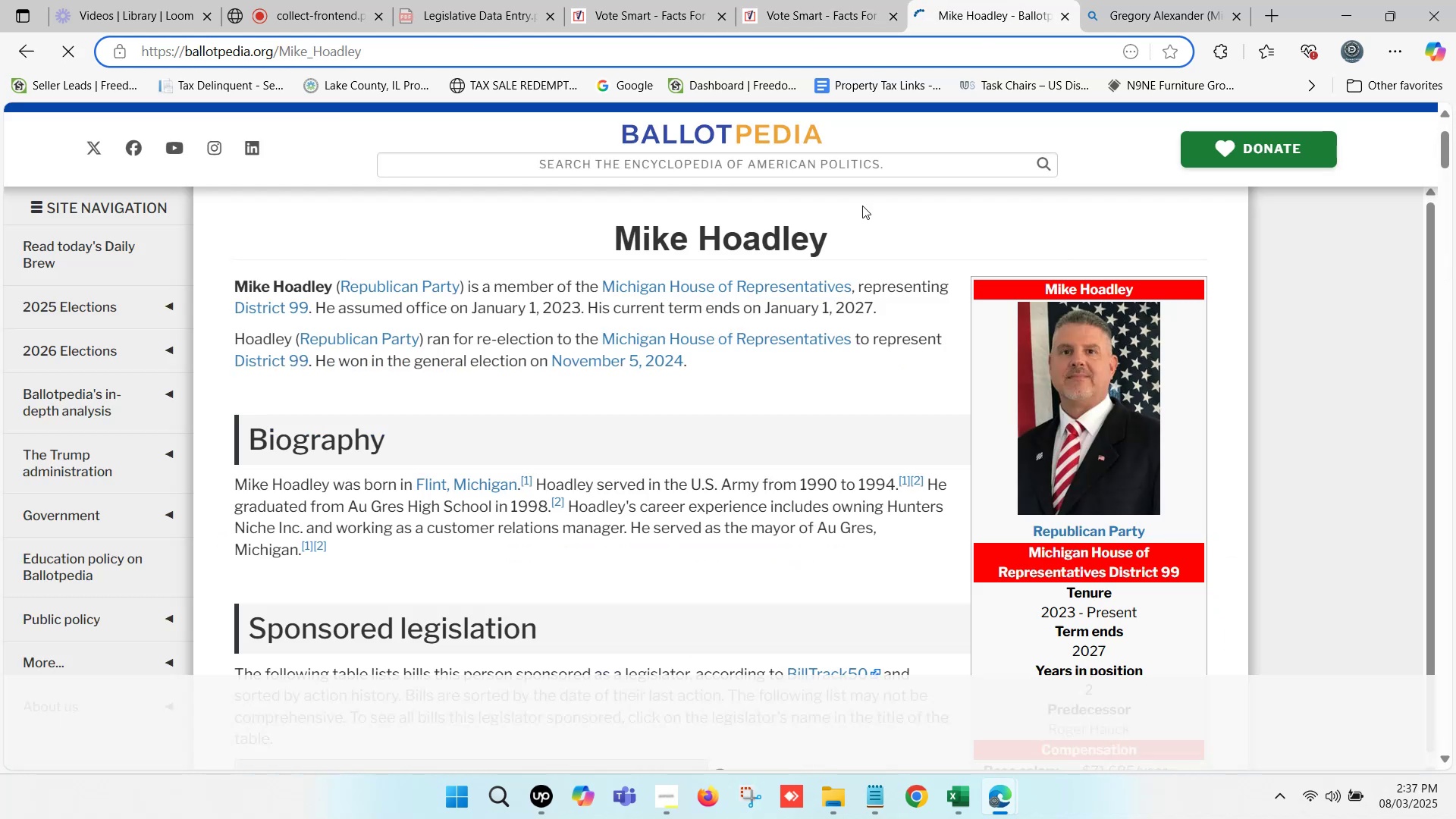 
left_click_drag(start_coordinate=[831, 230], to_coordinate=[633, 230])
 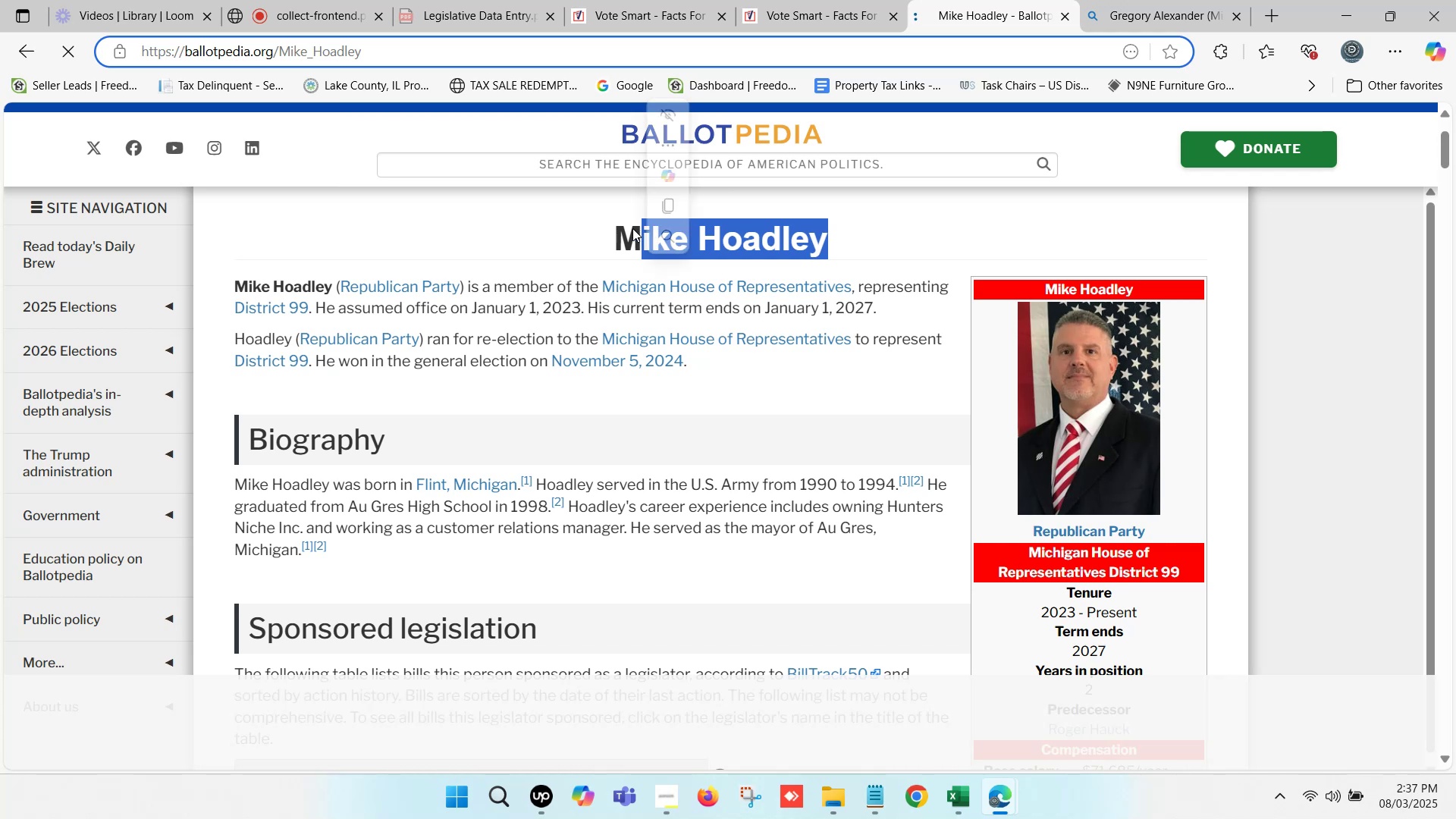 
key(Control+C)
 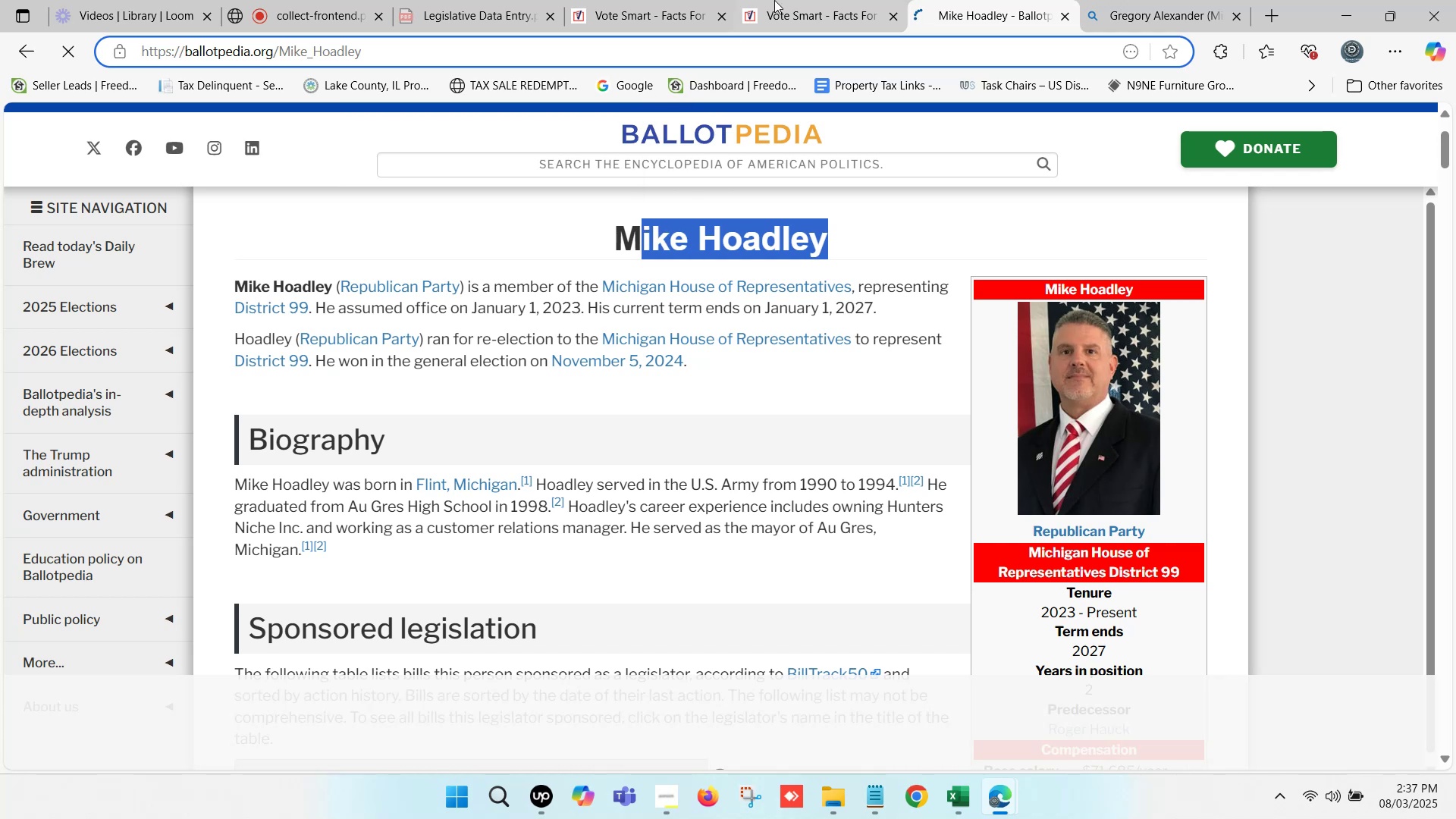 
mouse_move([804, 18])
 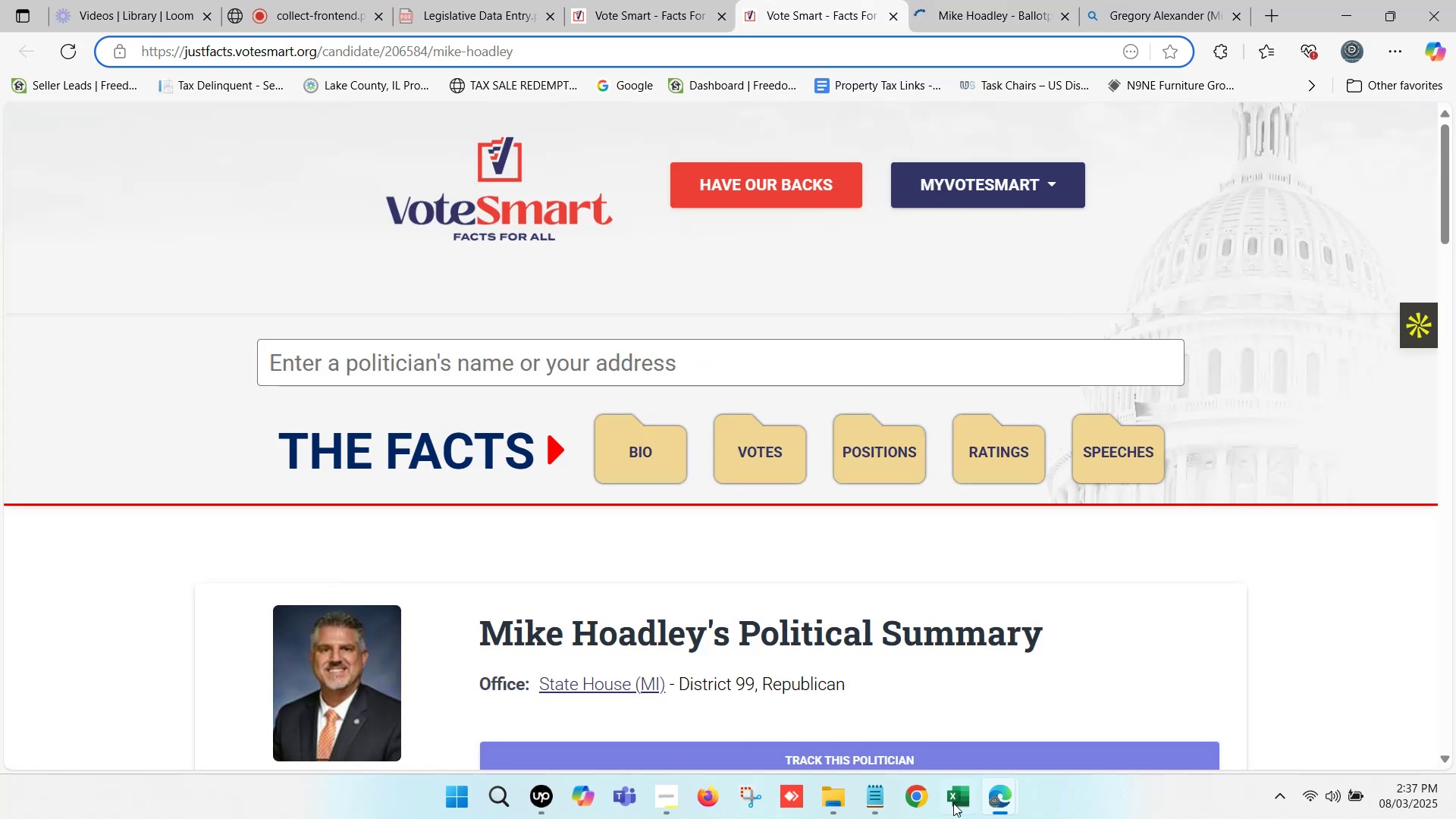 
left_click([954, 815])
 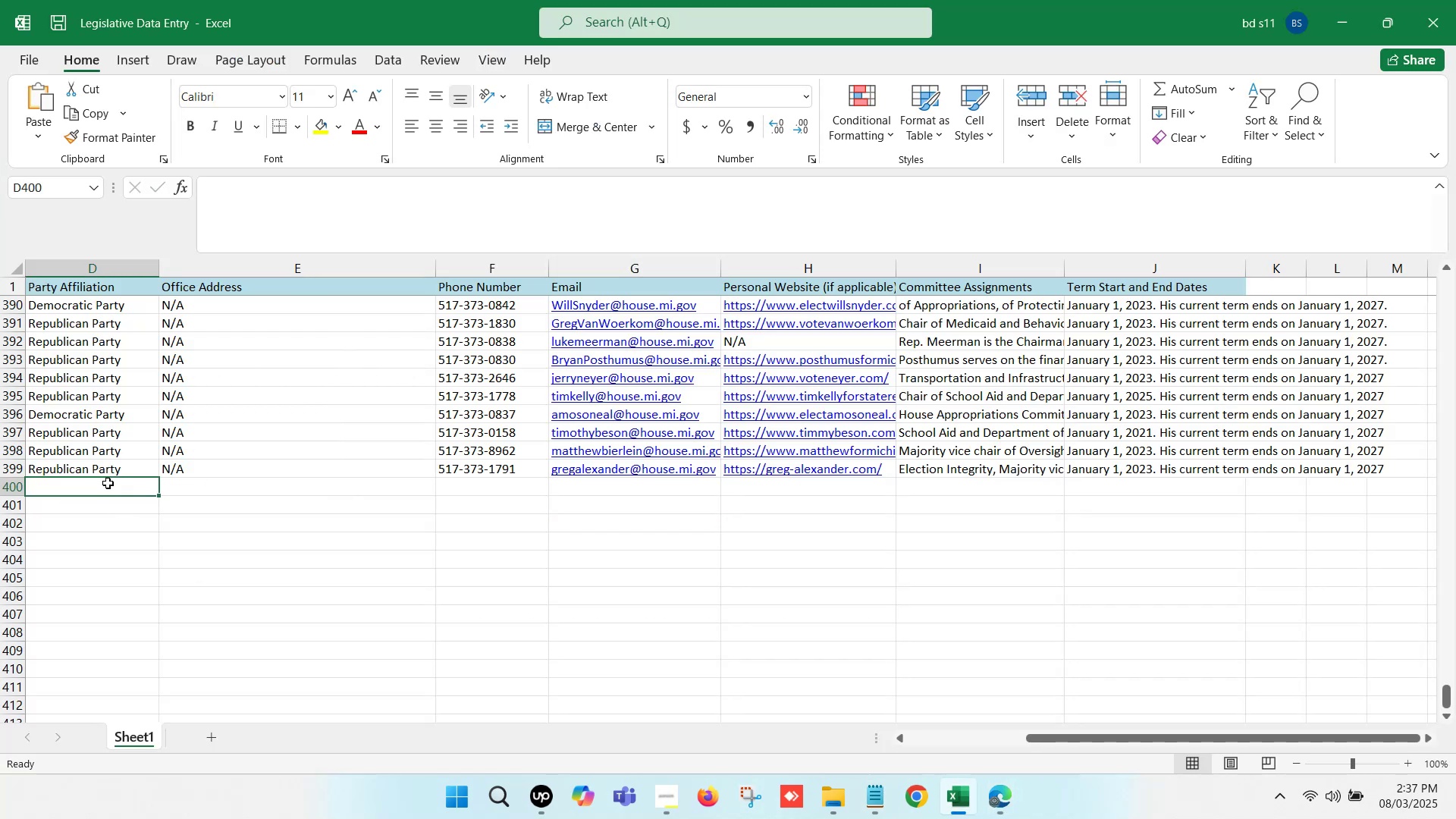 
key(ArrowLeft)
 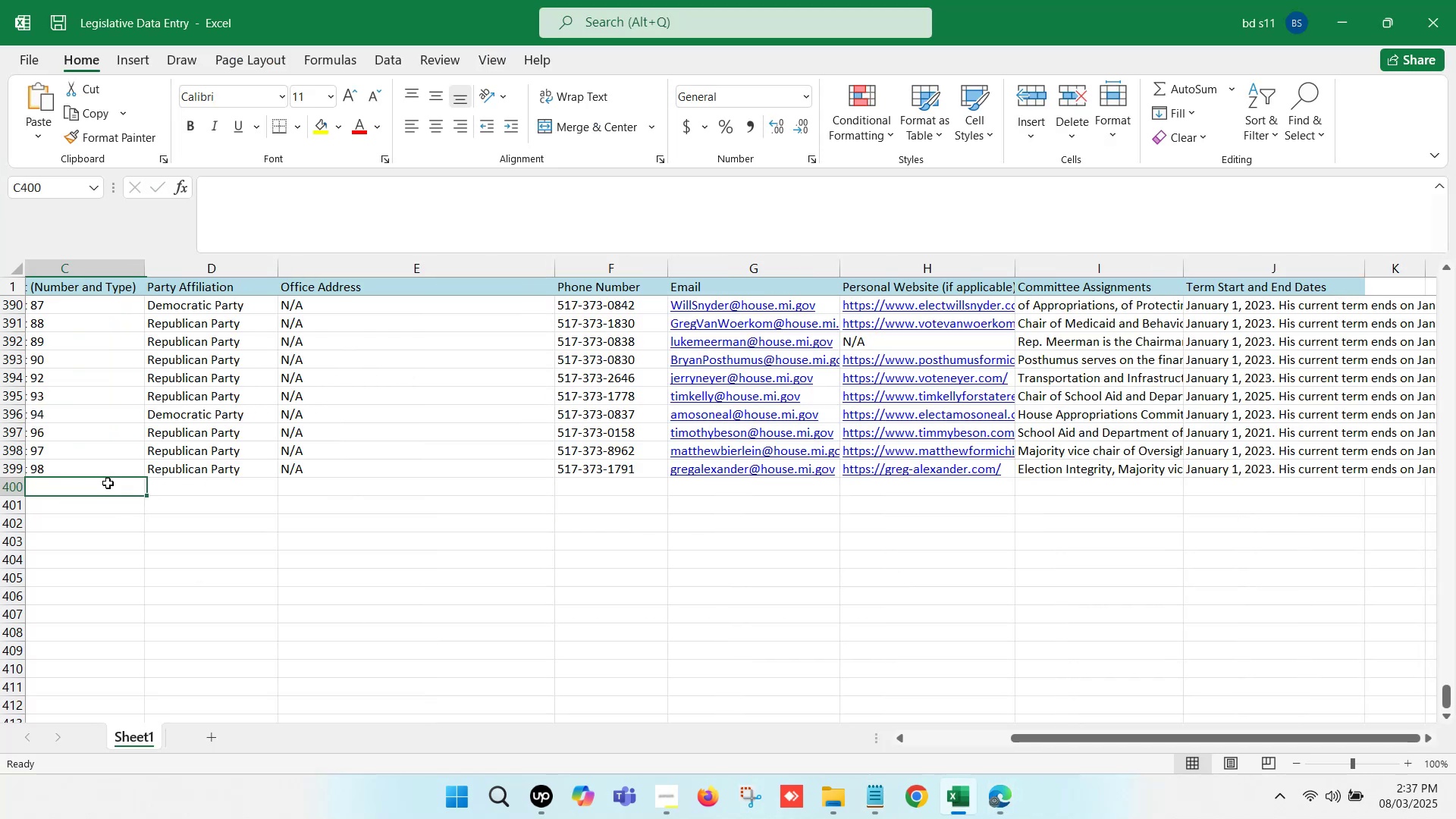 
key(ArrowLeft)
 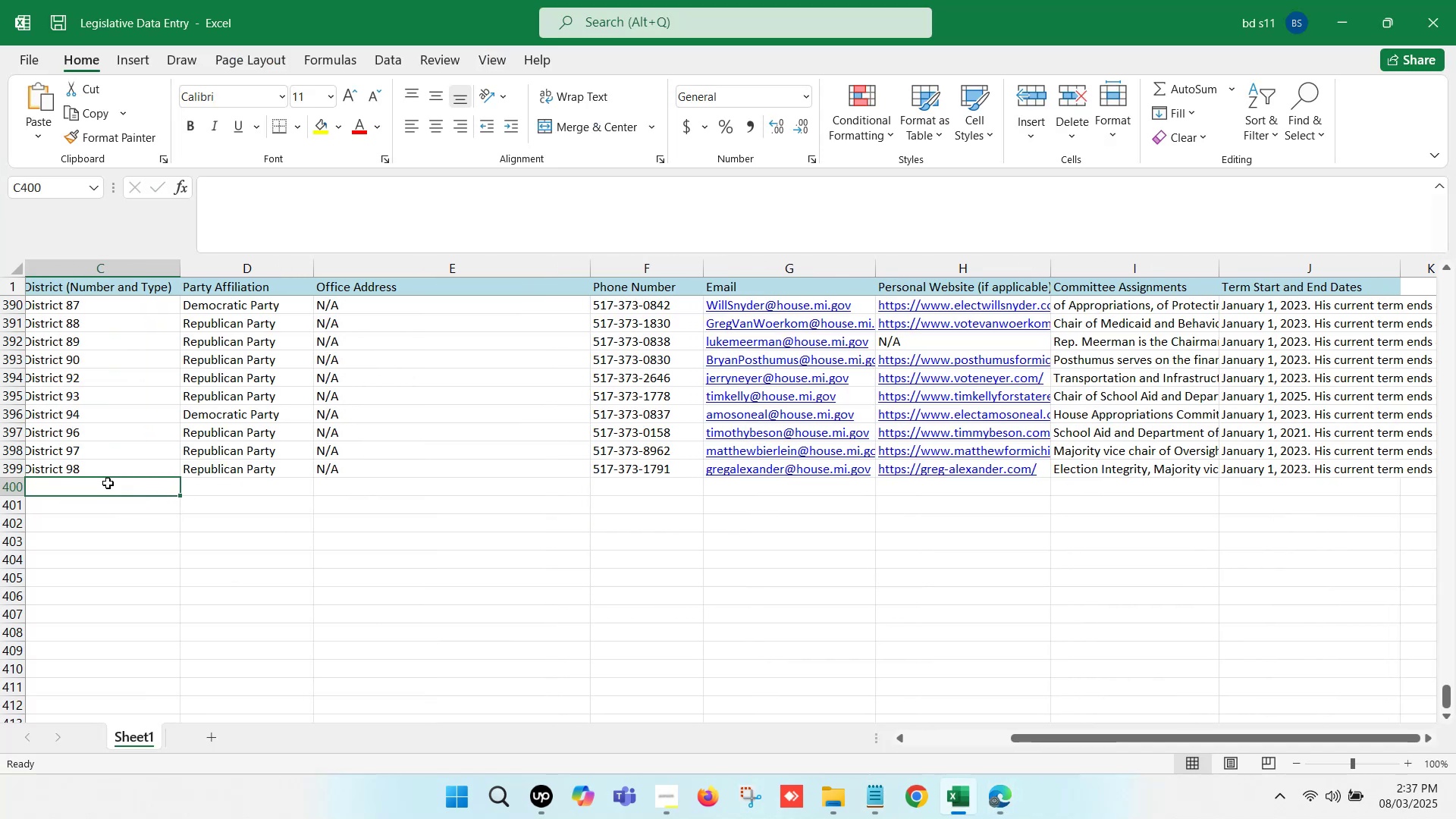 
hold_key(key=ArrowLeft, duration=0.97)
 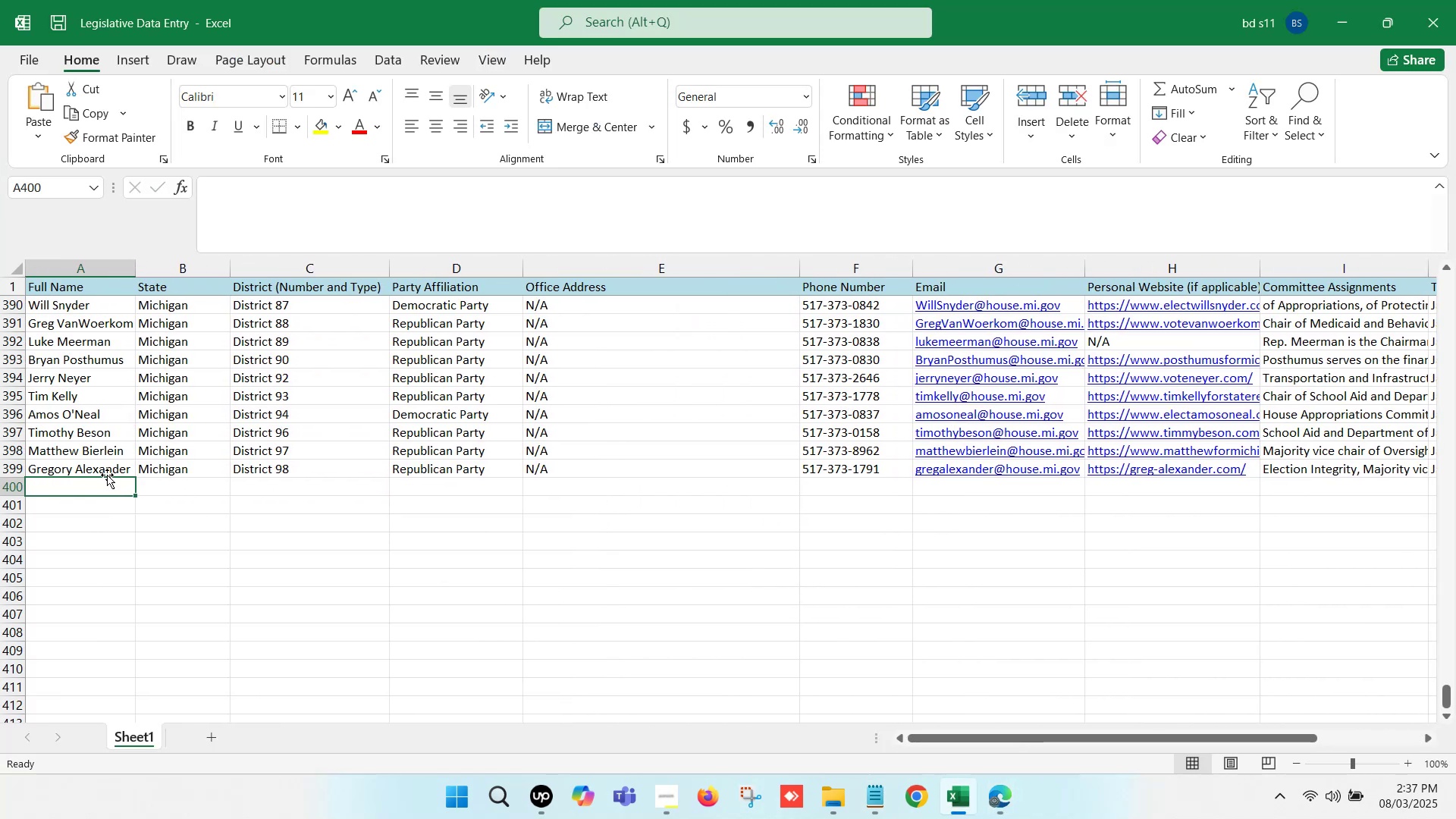 
double_click([74, 488])
 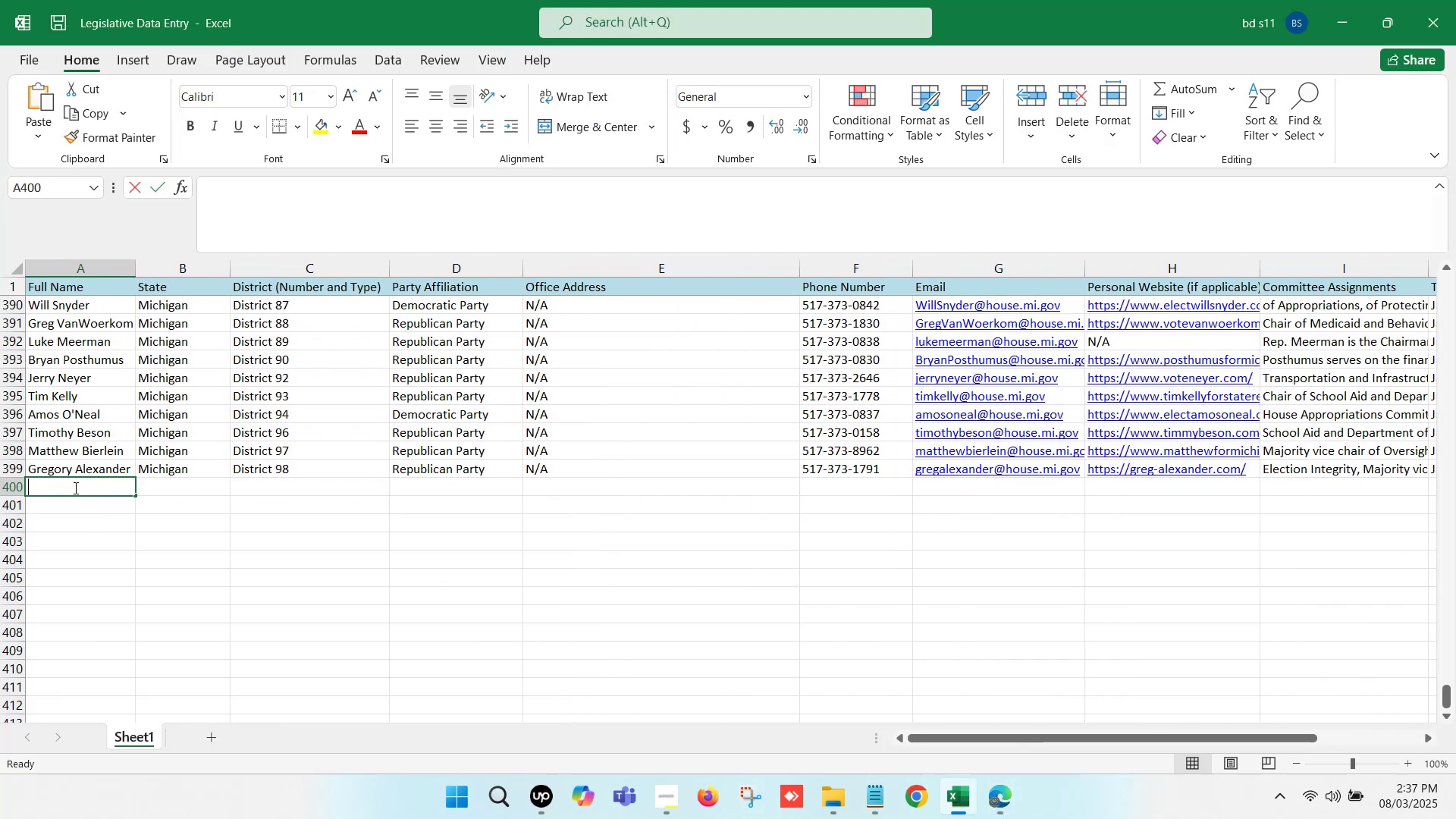 
key(Control+V)
 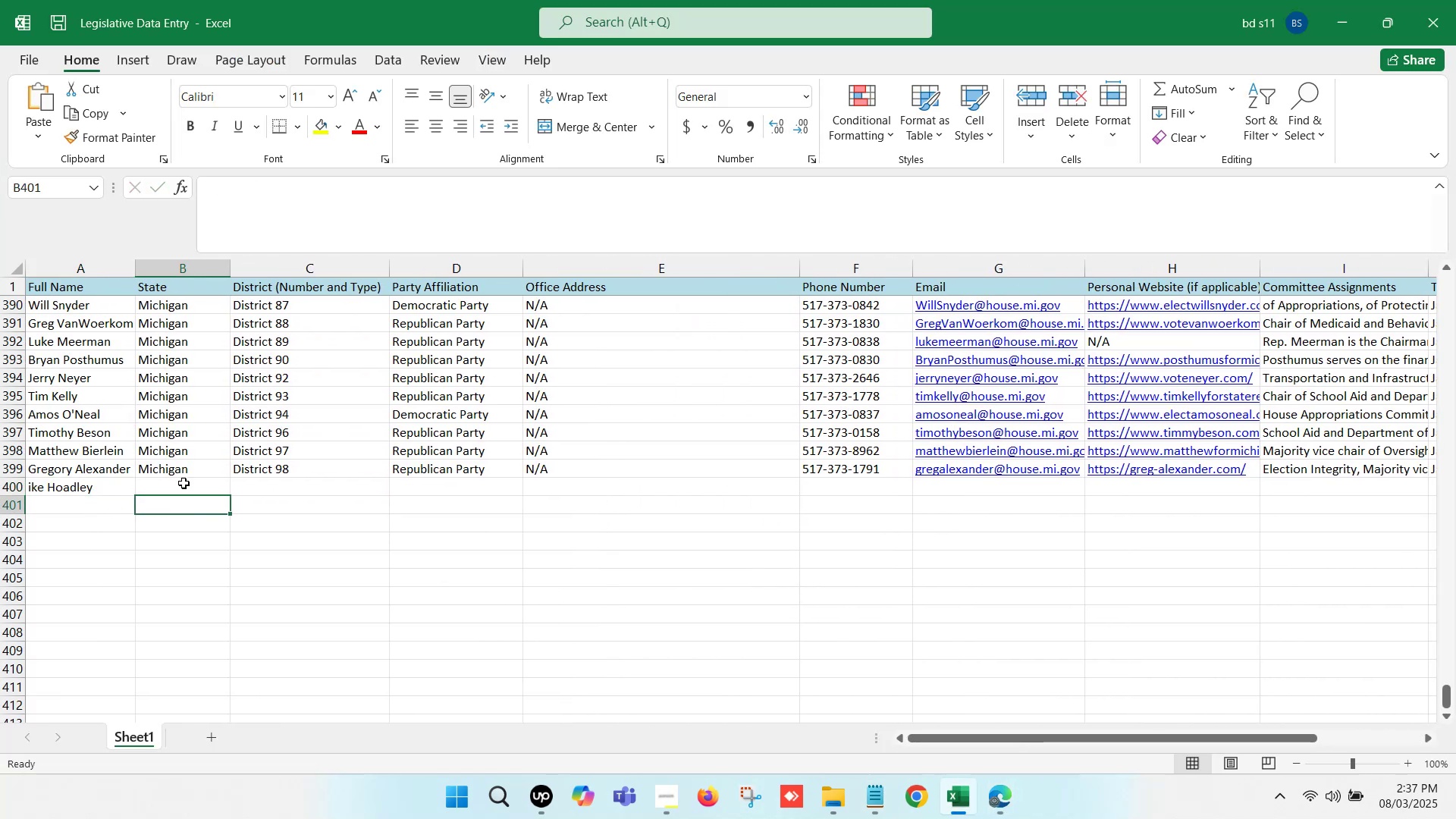 
double_click([190, 468])
 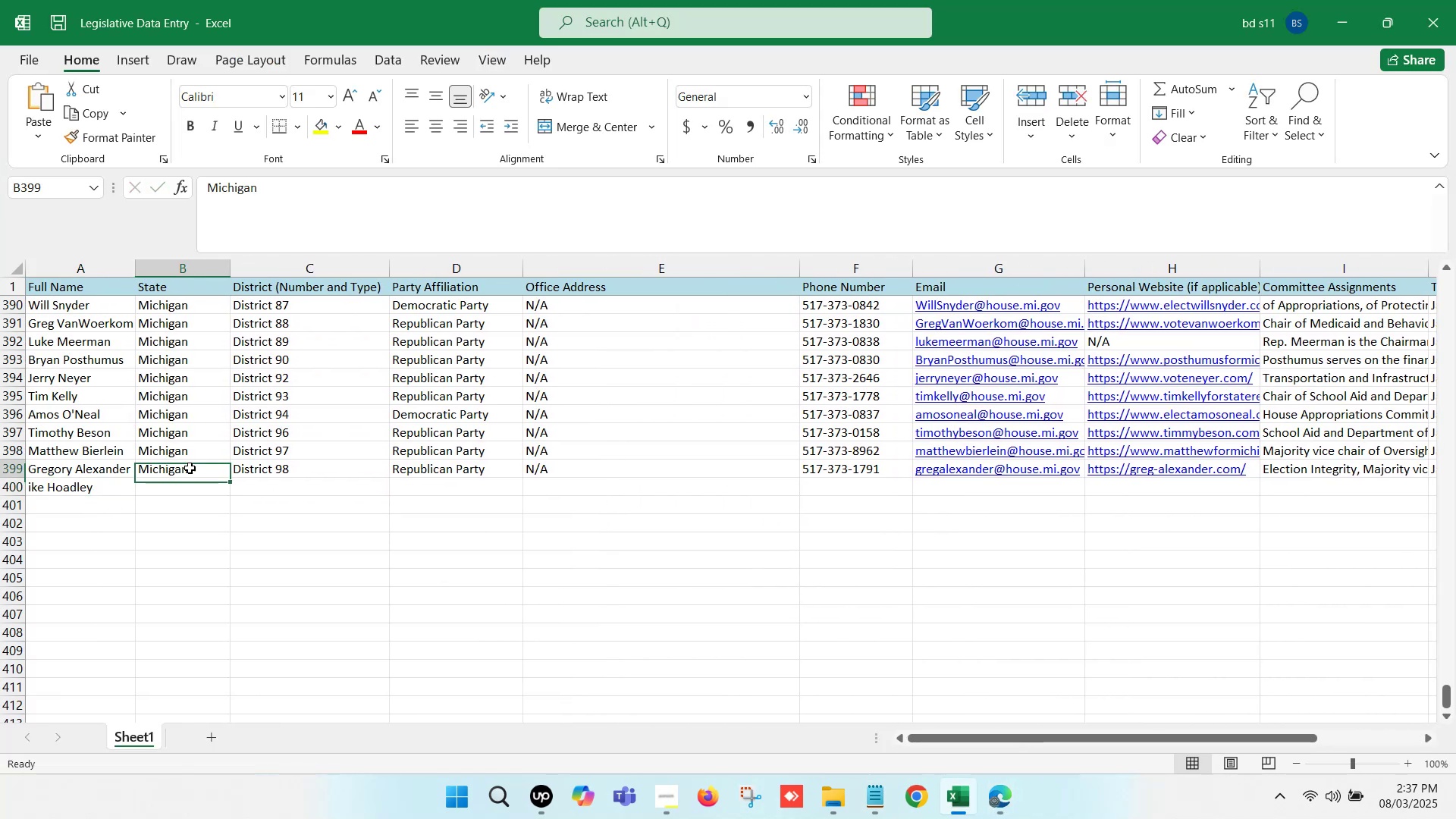 
key(Control+ControlLeft)
 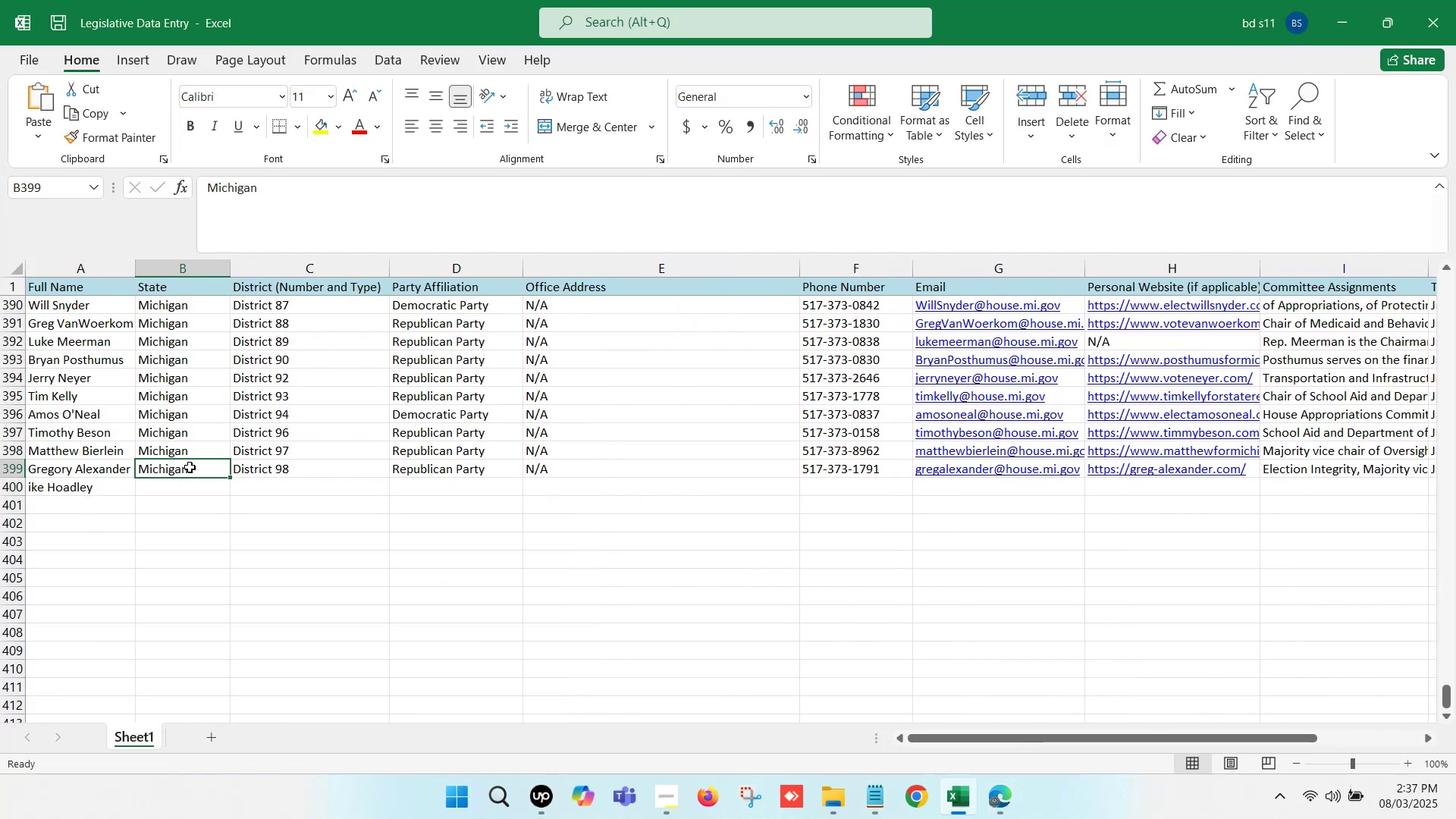 
key(Control+C)
 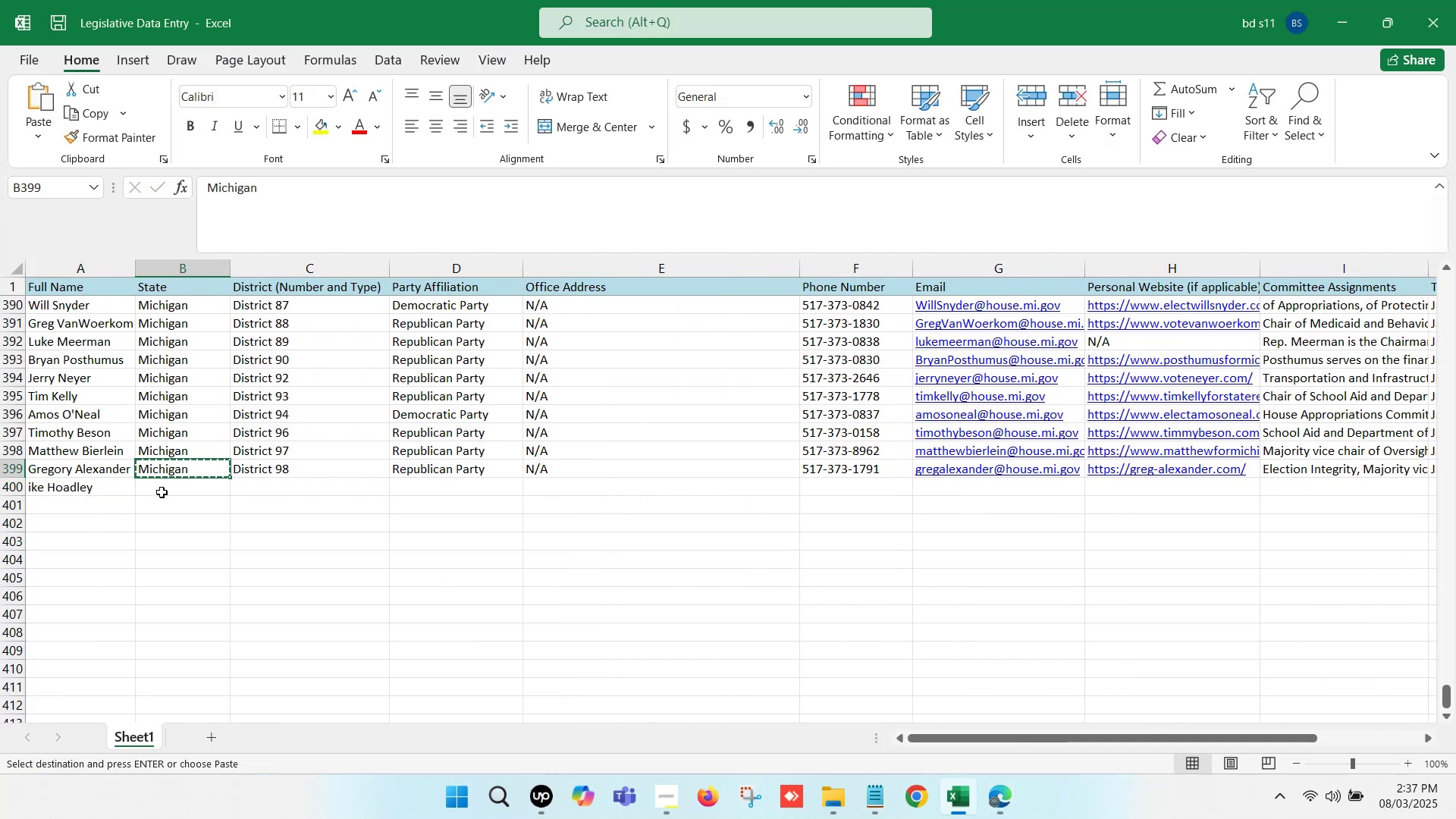 
key(Control+ControlLeft)
 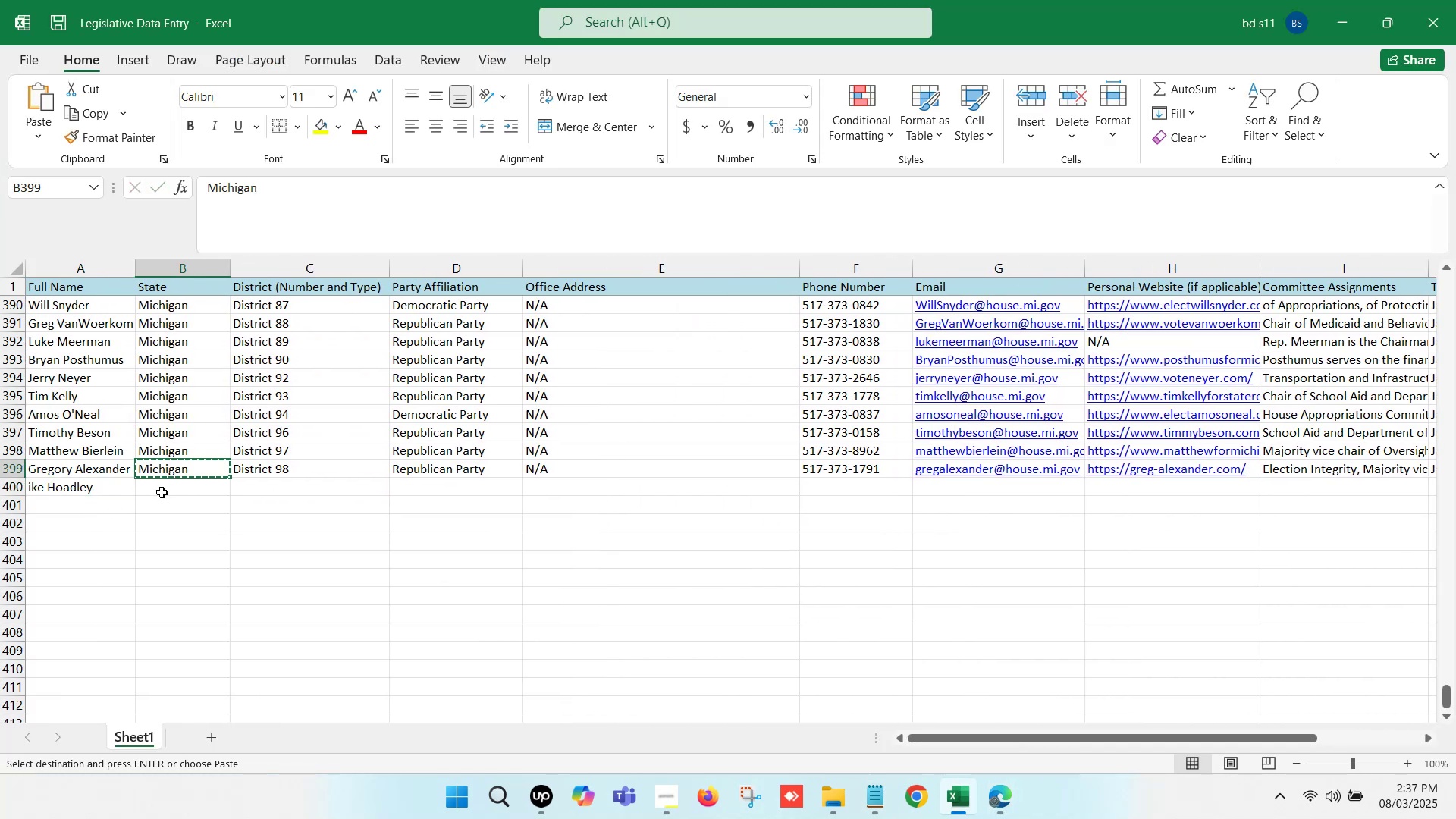 
left_click([162, 492])
 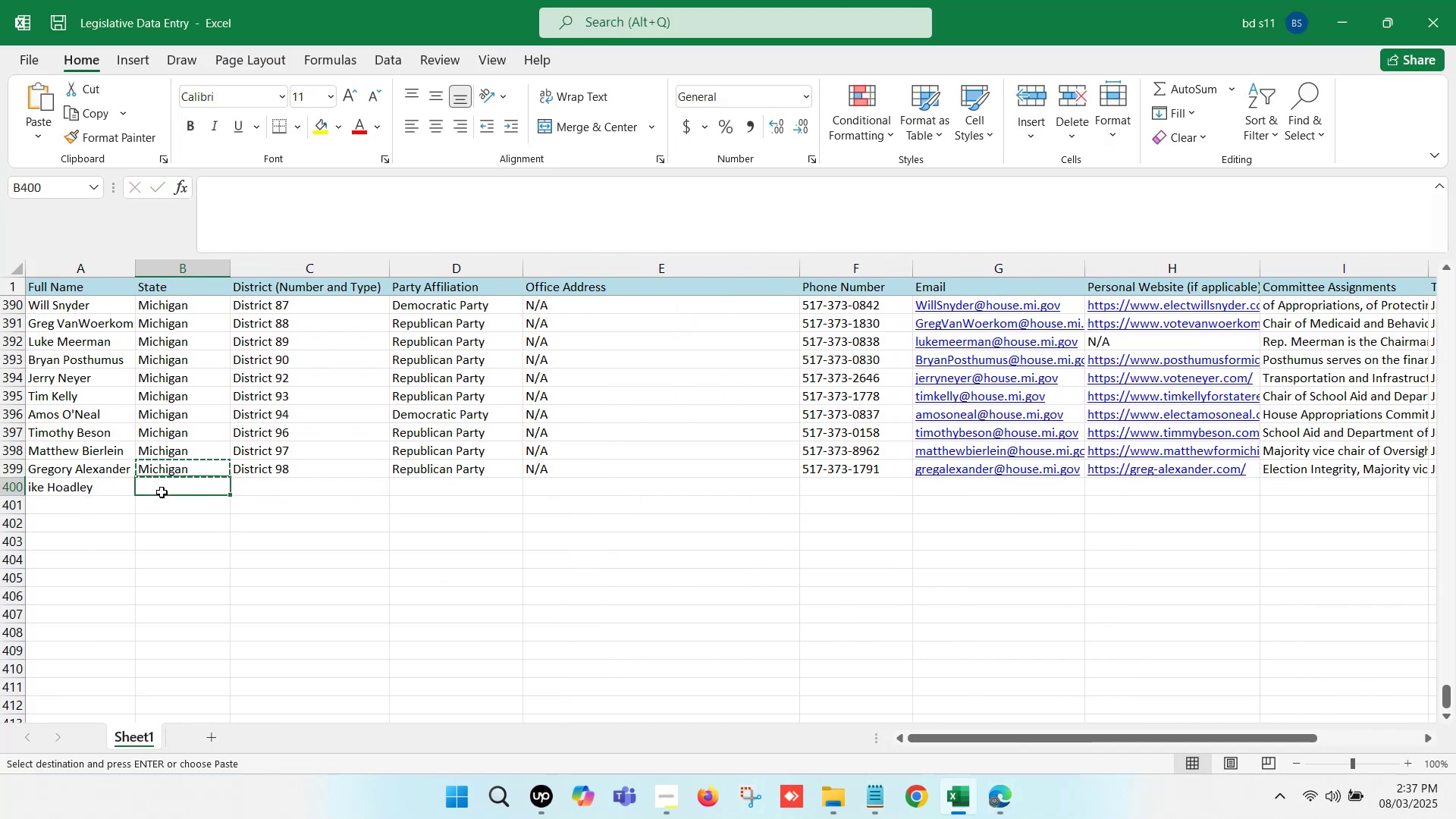 
key(Control+V)
 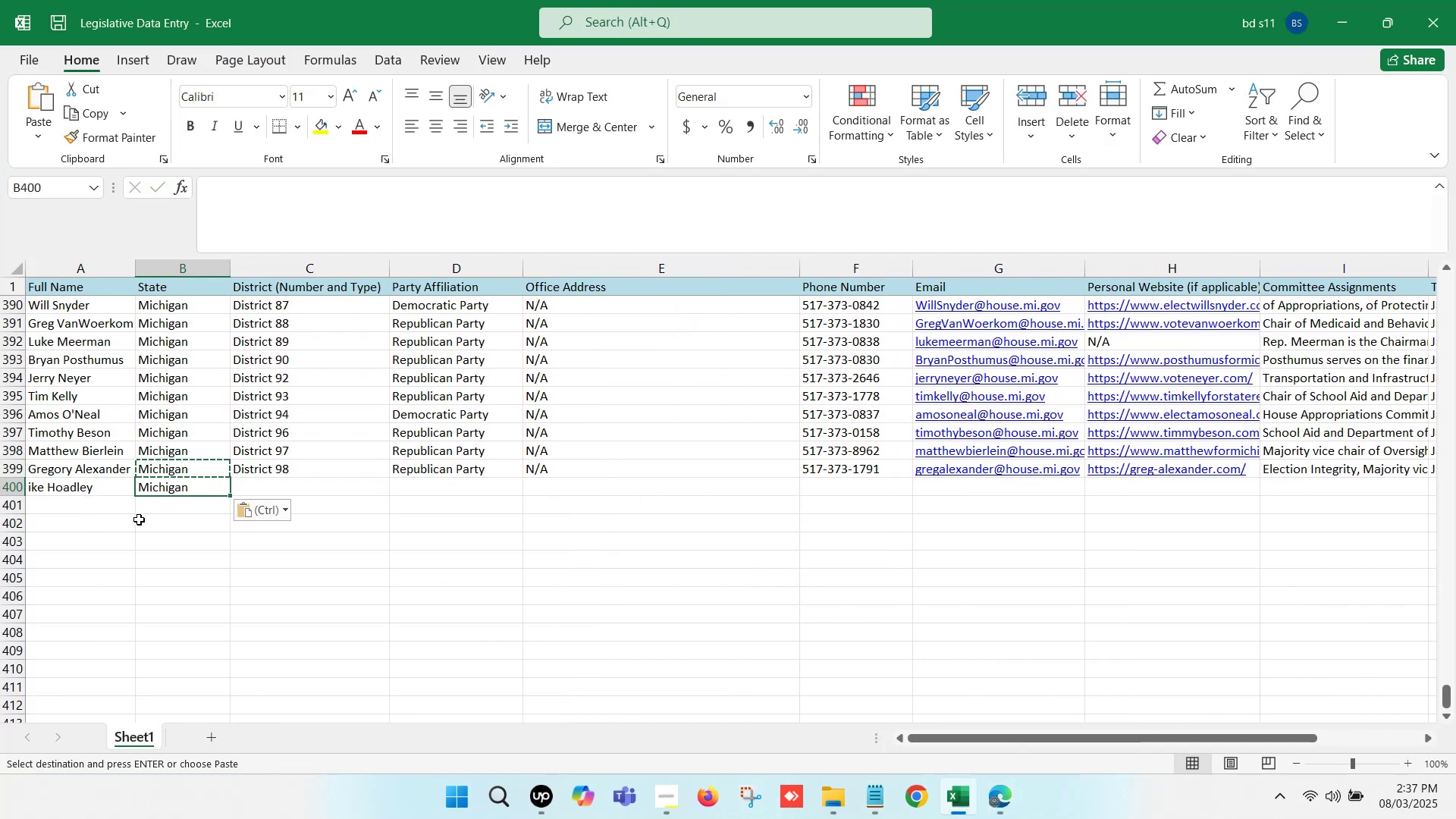 
left_click([138, 520])
 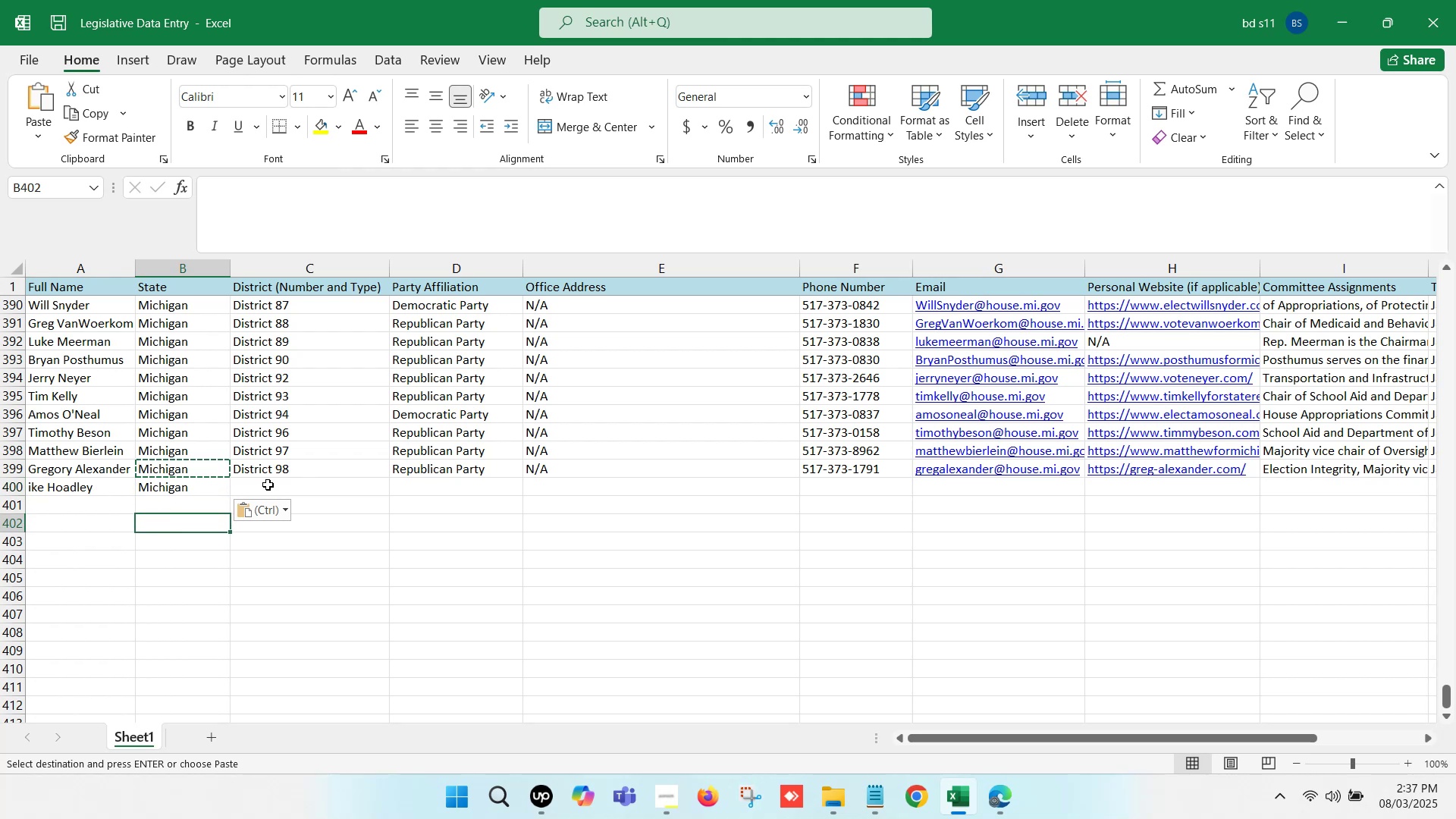 
left_click([271, 484])
 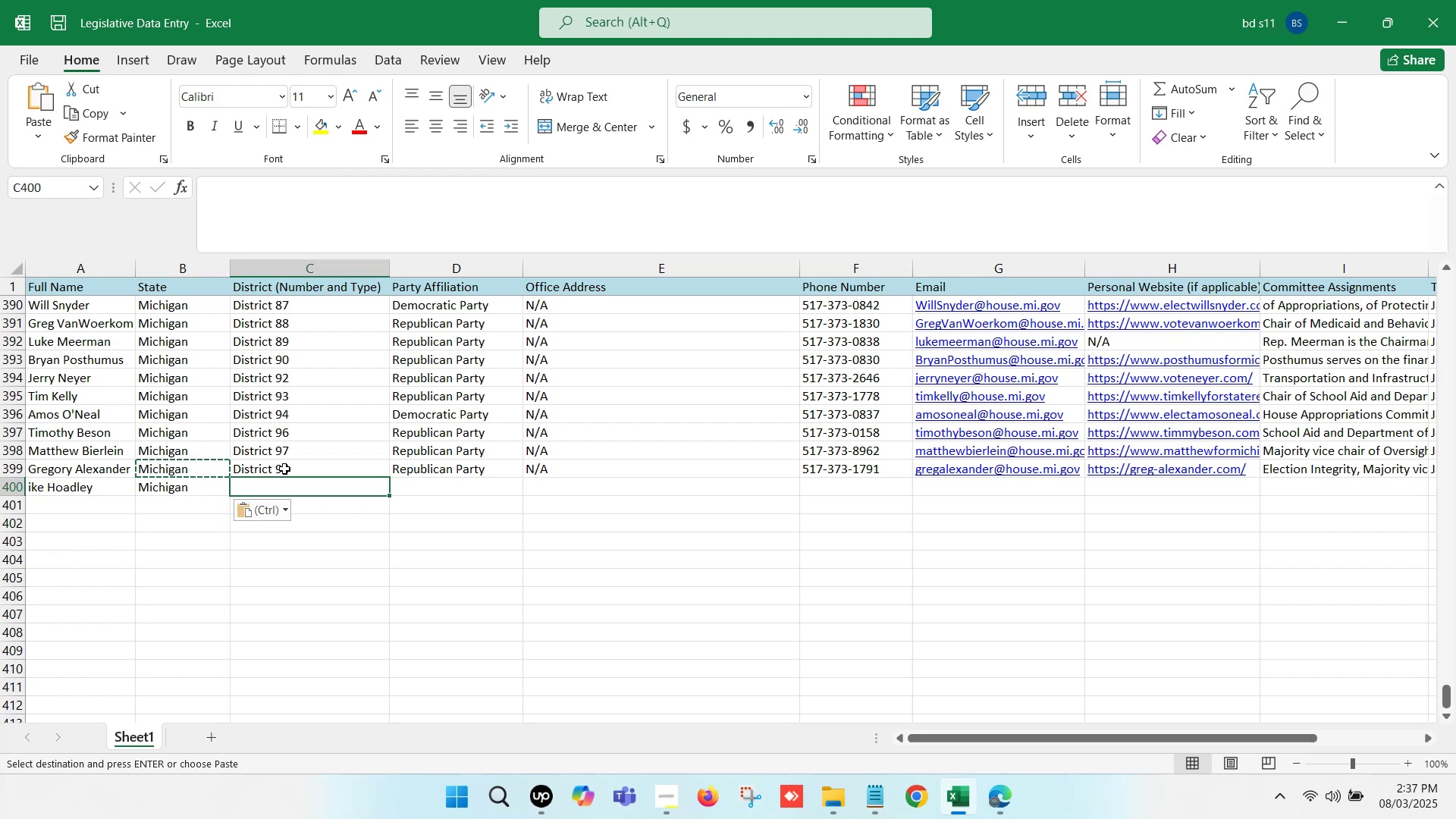 
left_click([284, 467])
 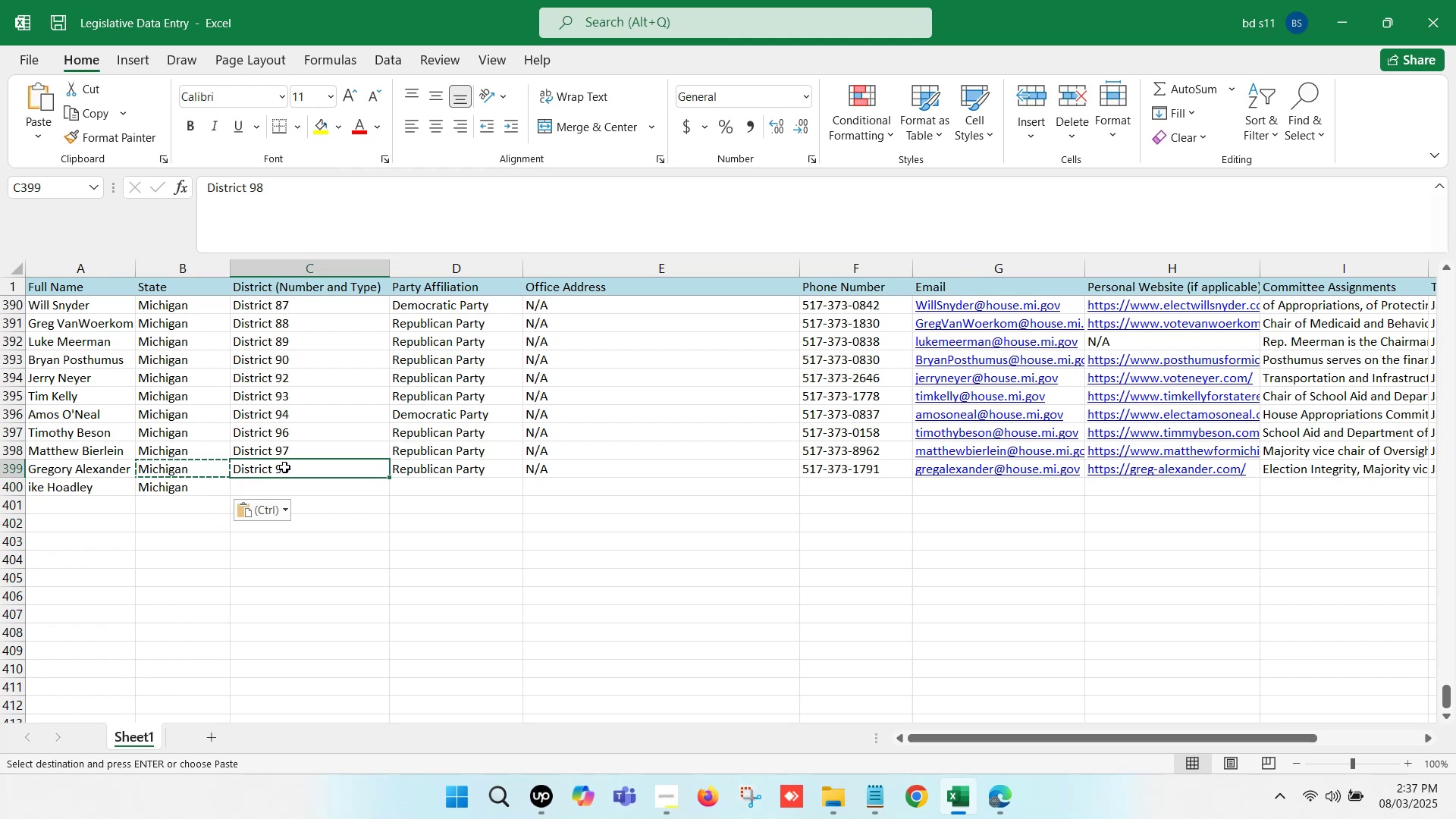 
key(Control+ControlLeft)
 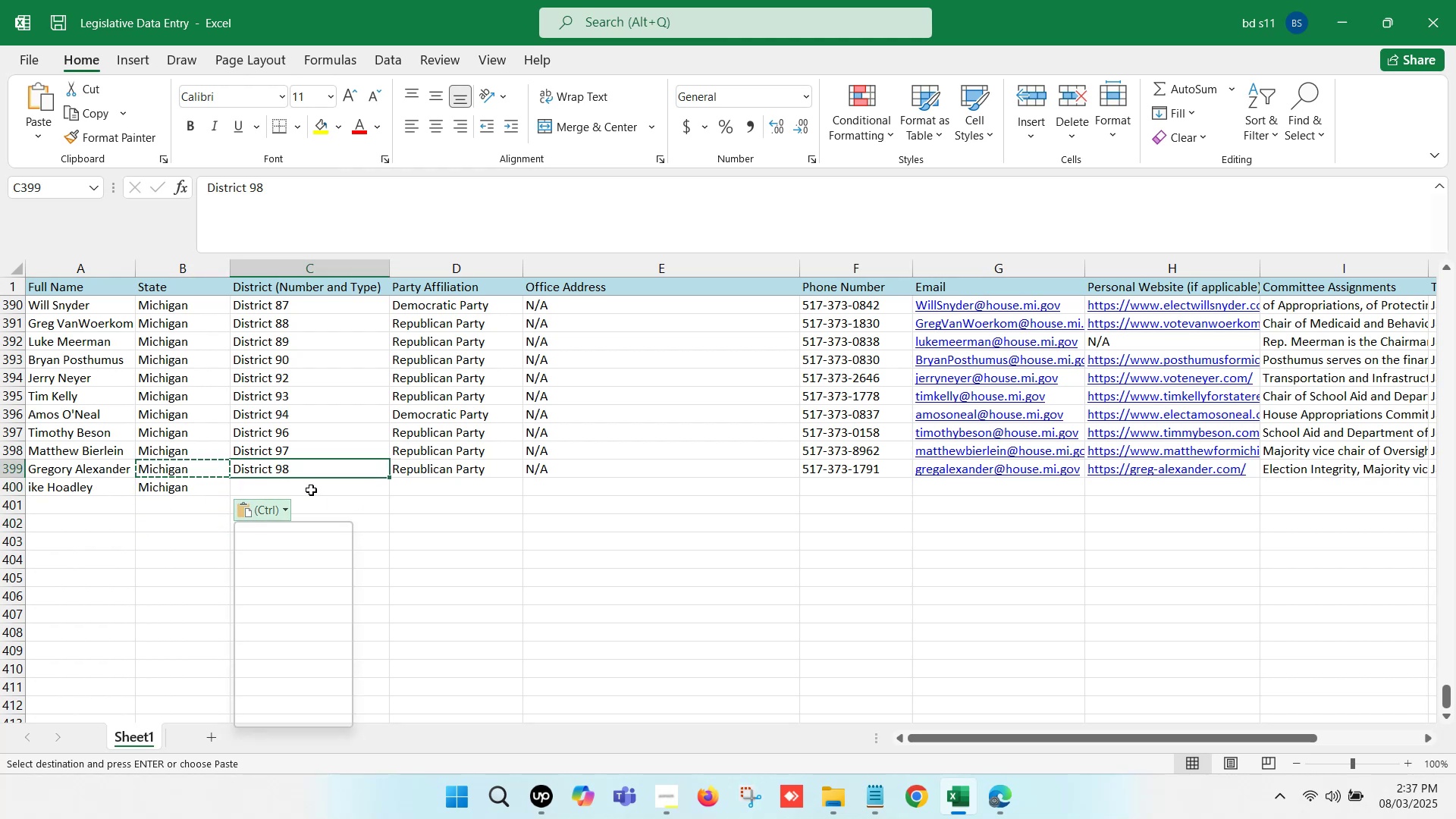 
left_click([311, 490])
 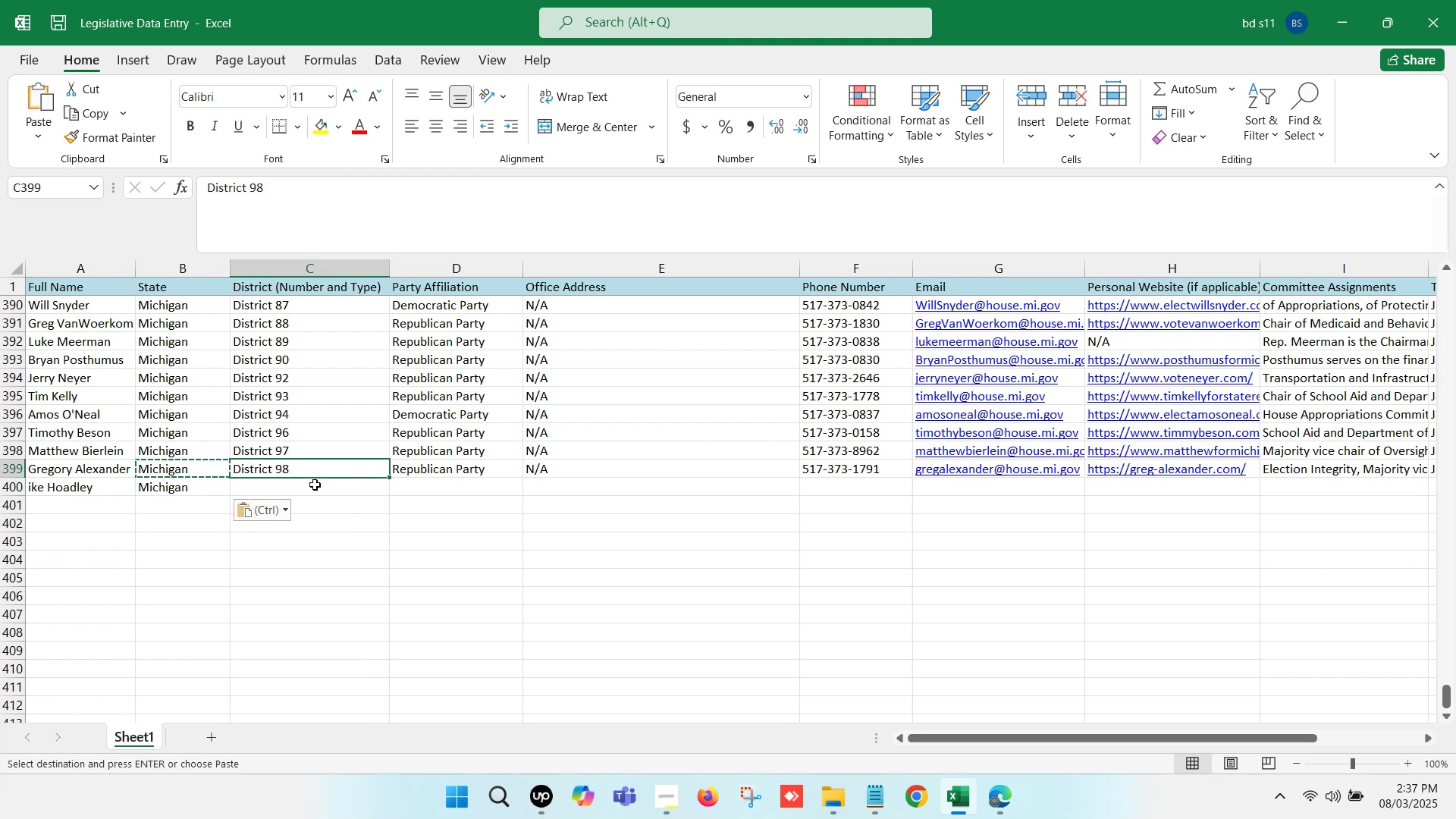 
double_click([315, 485])
 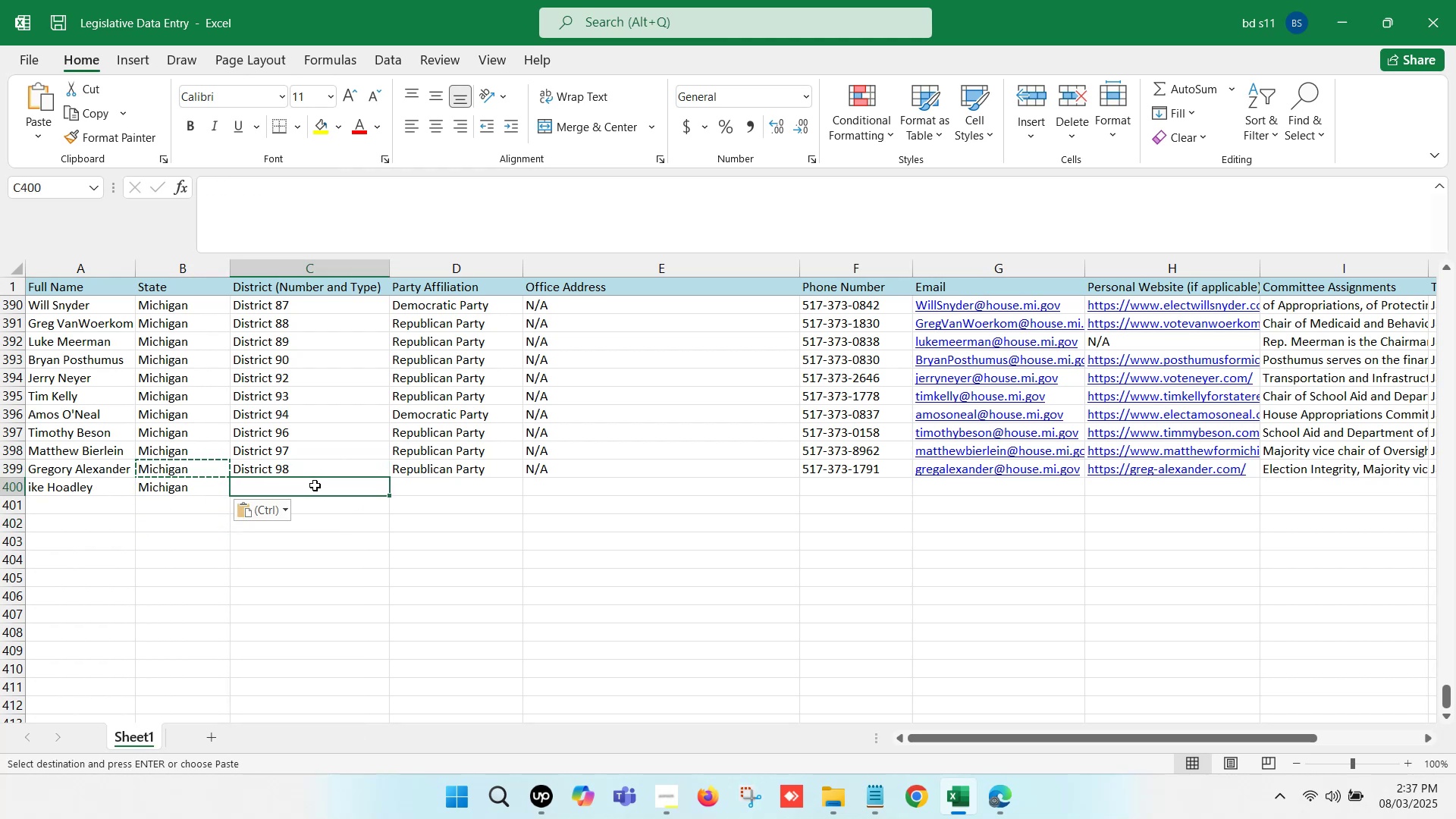 
key(Control+D)
 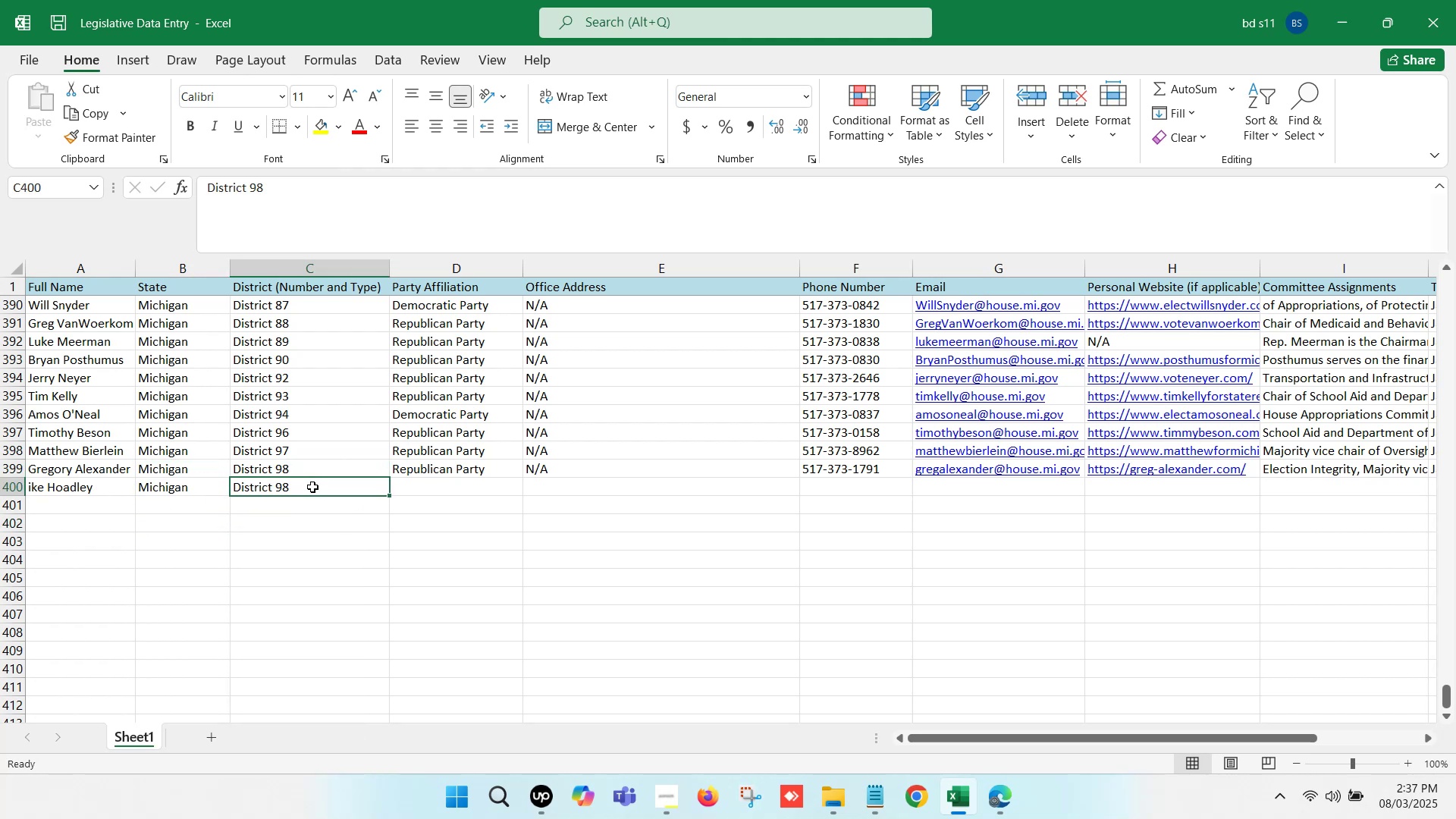 
double_click([312, 487])
 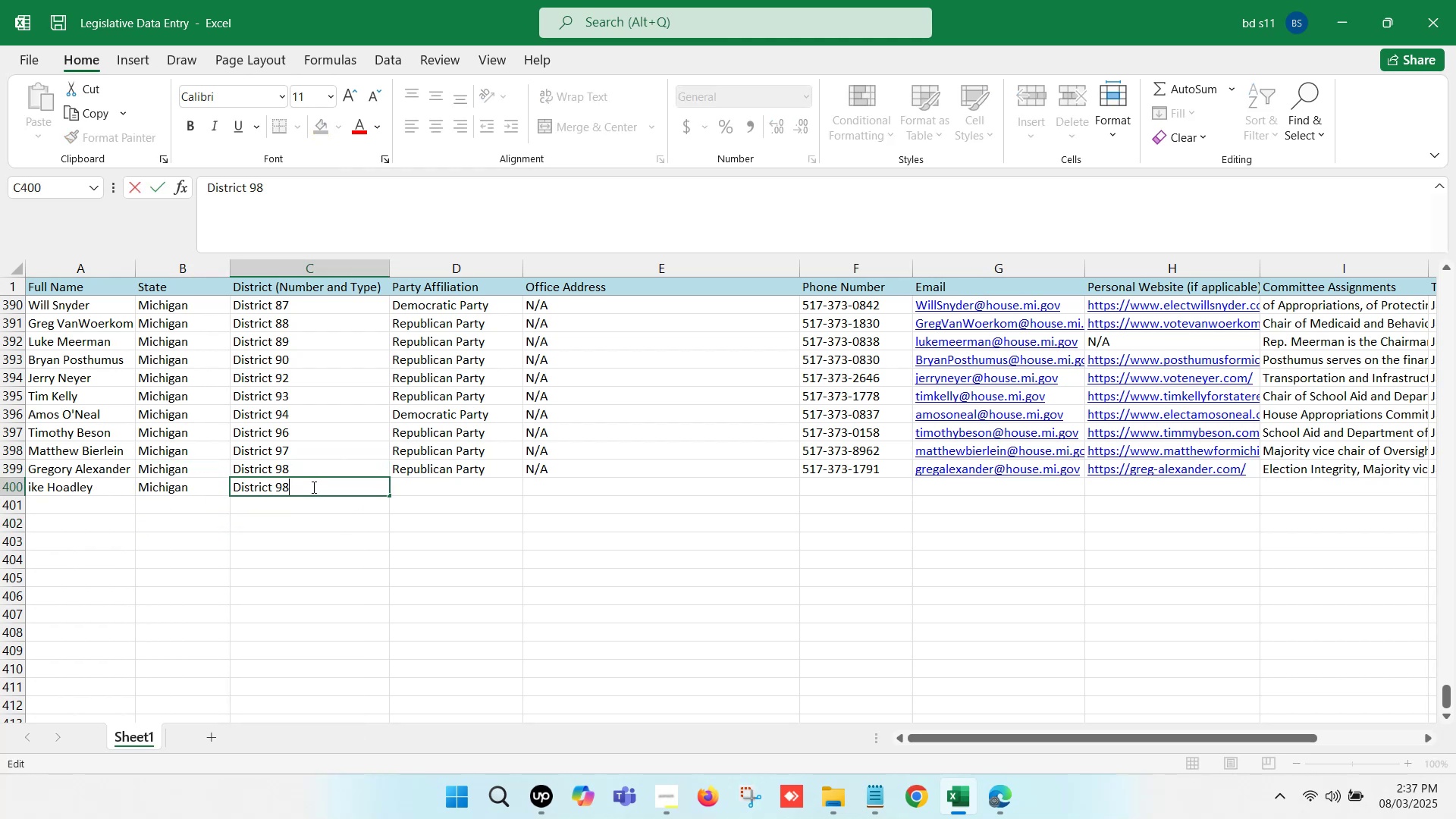 
key(Backspace)
 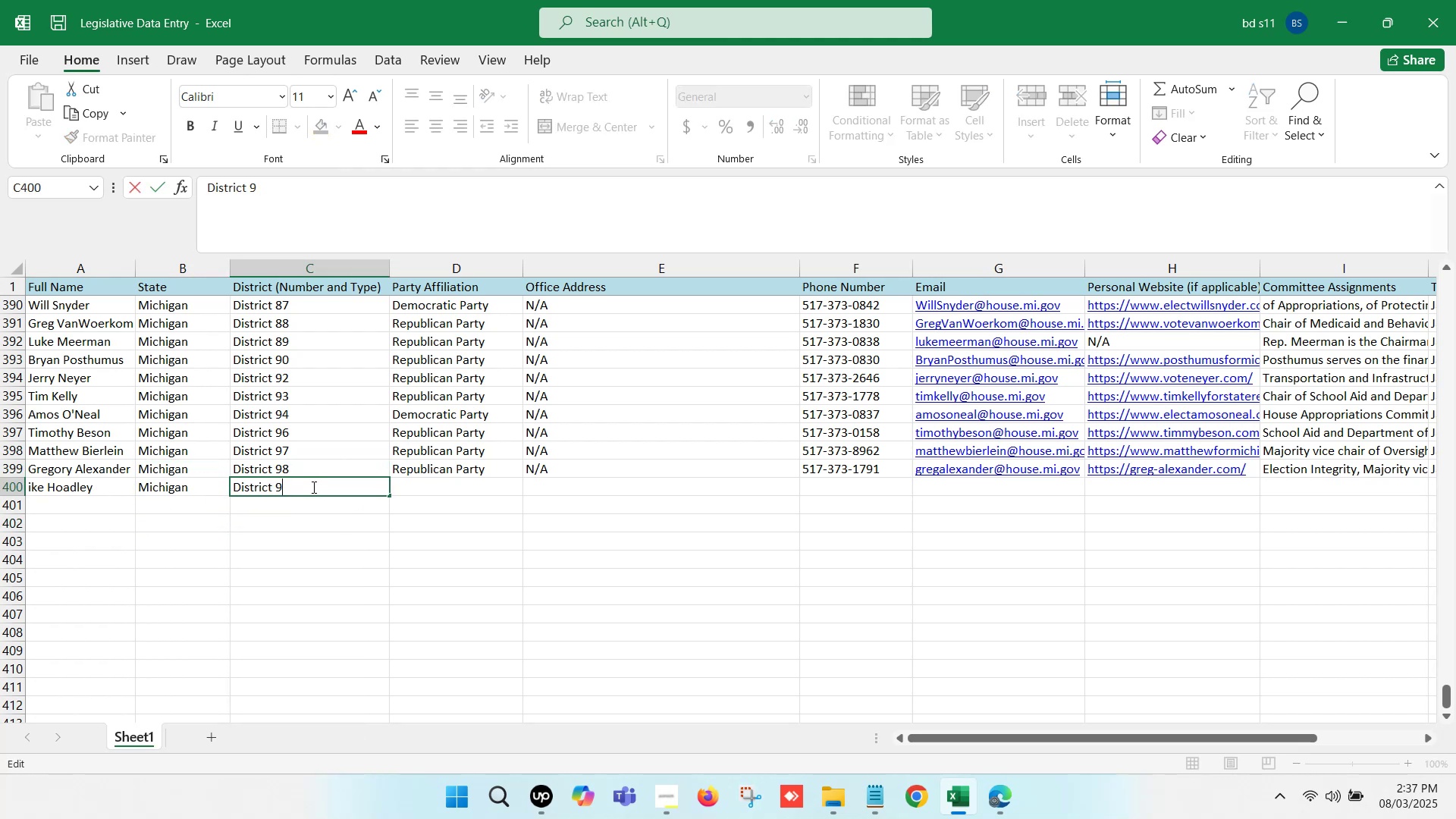 
key(9)
 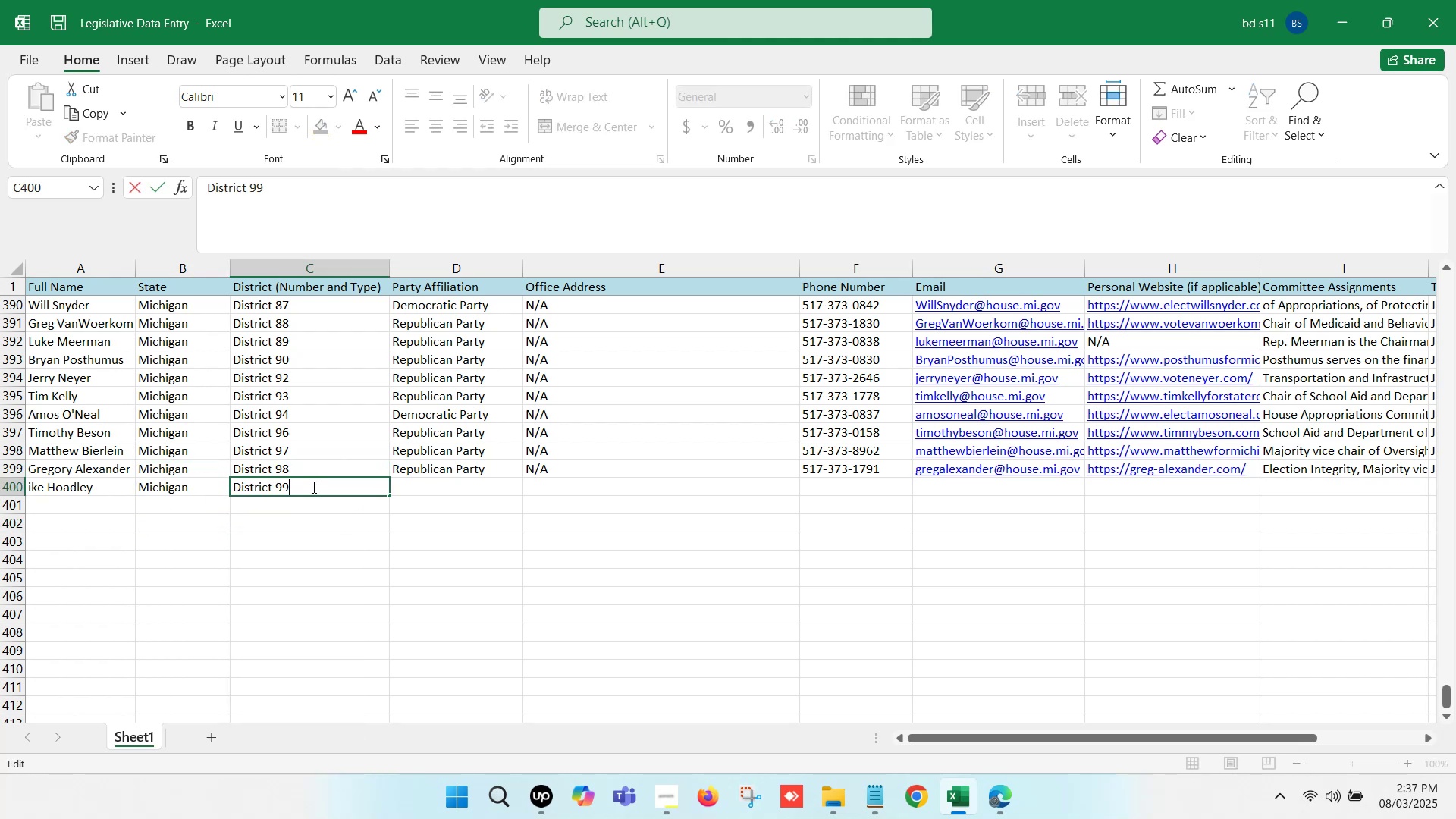 
left_click_drag(start_coordinate=[338, 505], to_coordinate=[343, 507])
 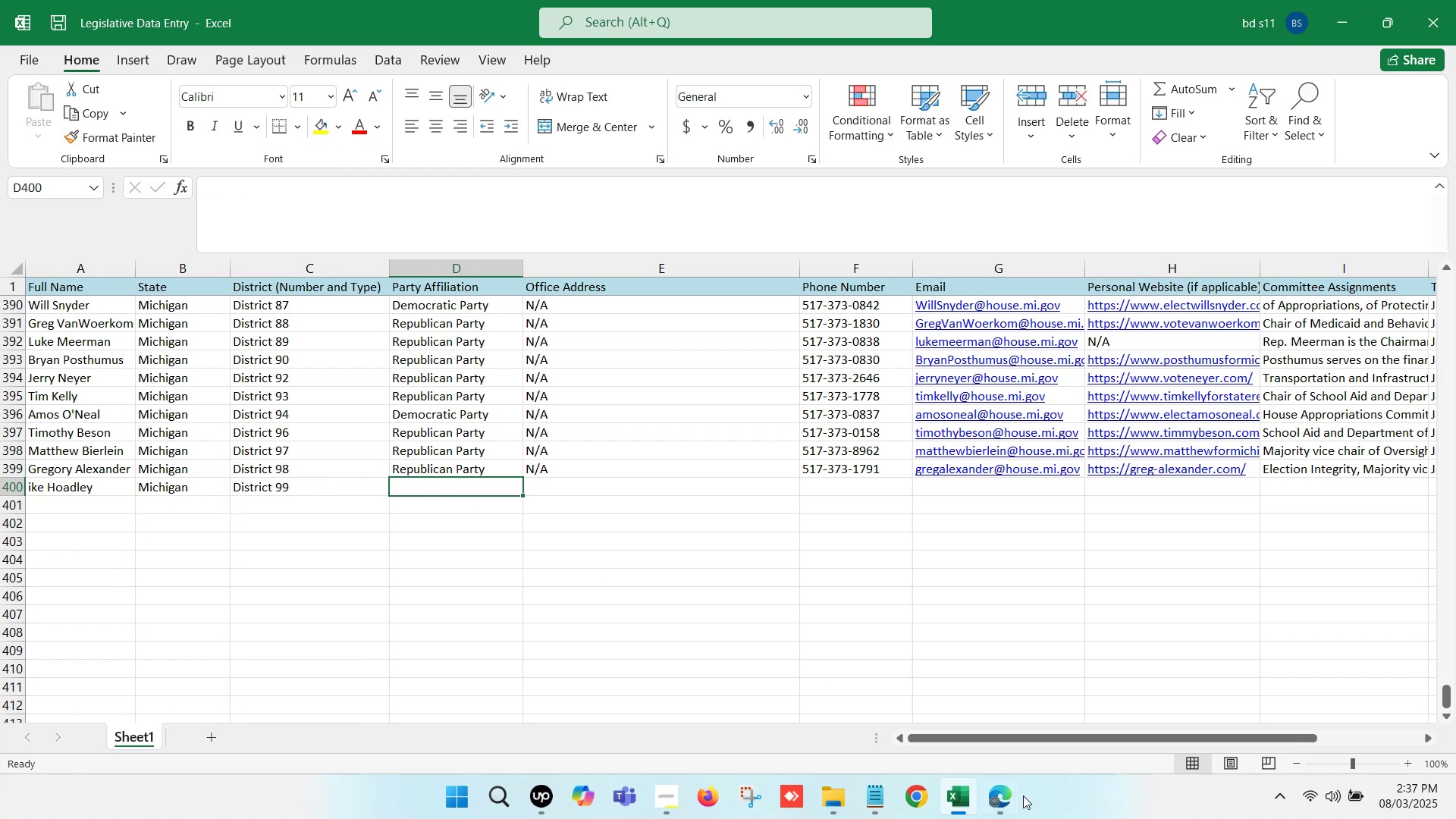 
left_click([1014, 795])
 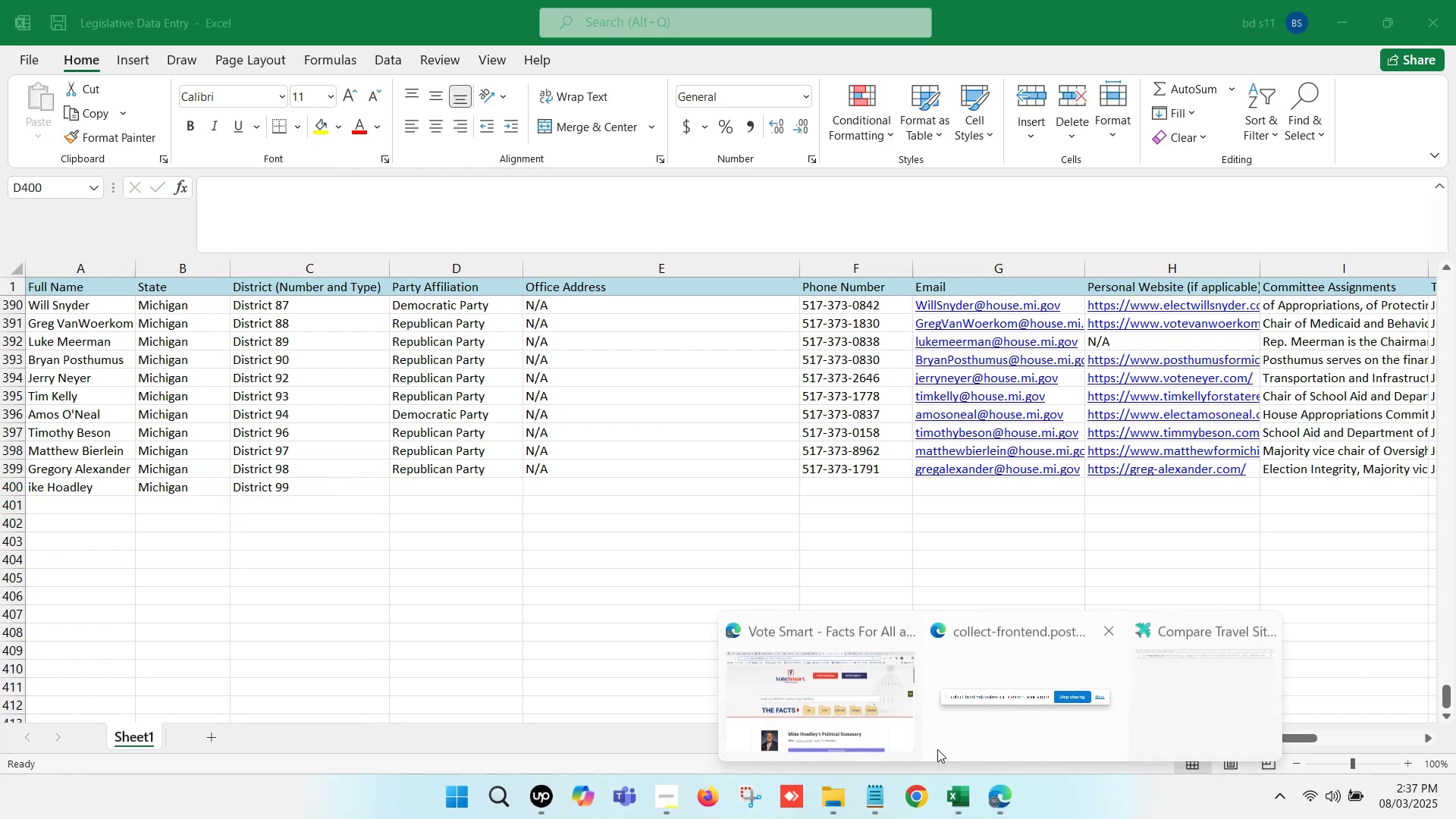 
left_click([857, 705])
 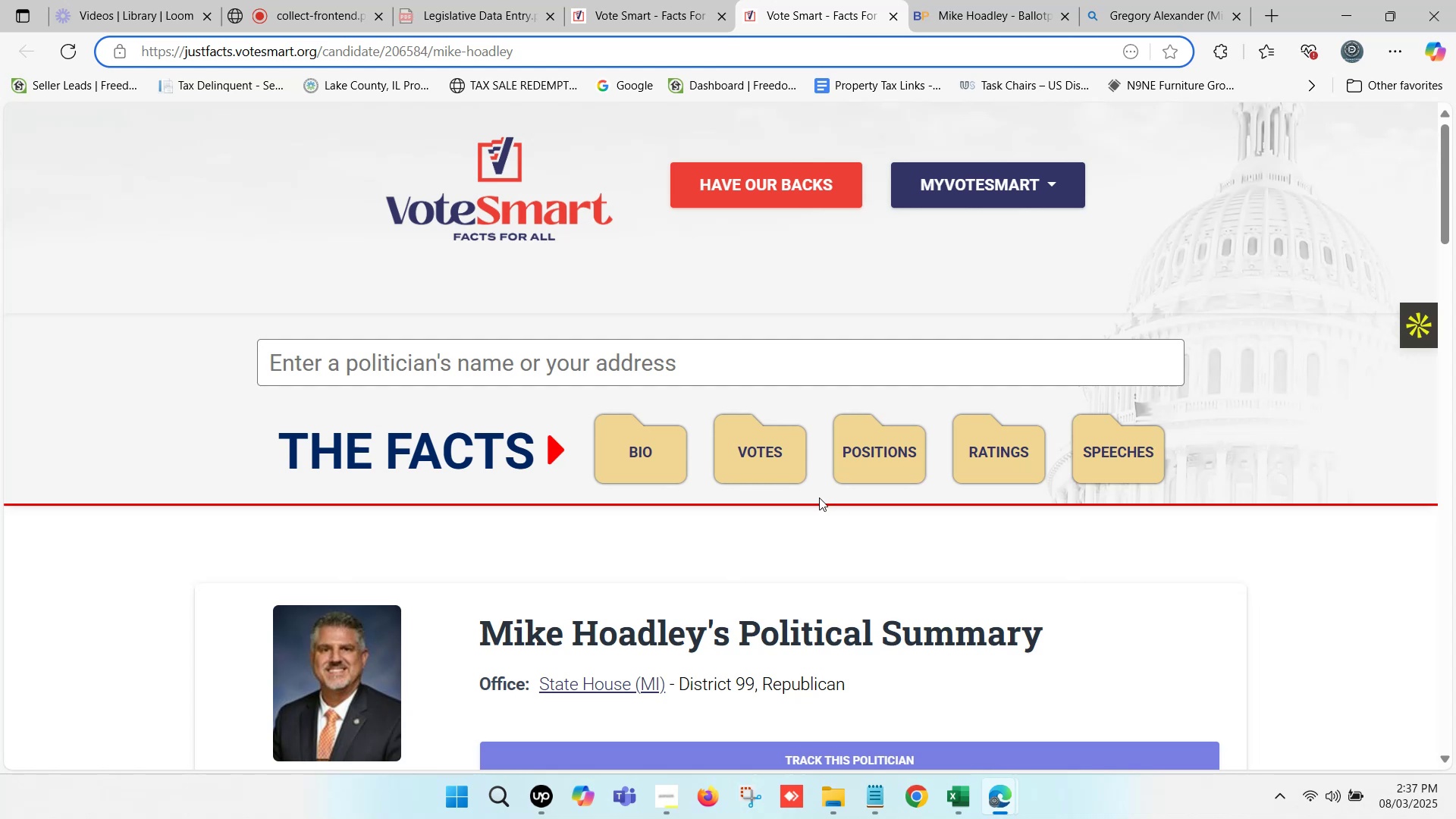 
scroll: coordinate [745, 468], scroll_direction: down, amount: 2.0
 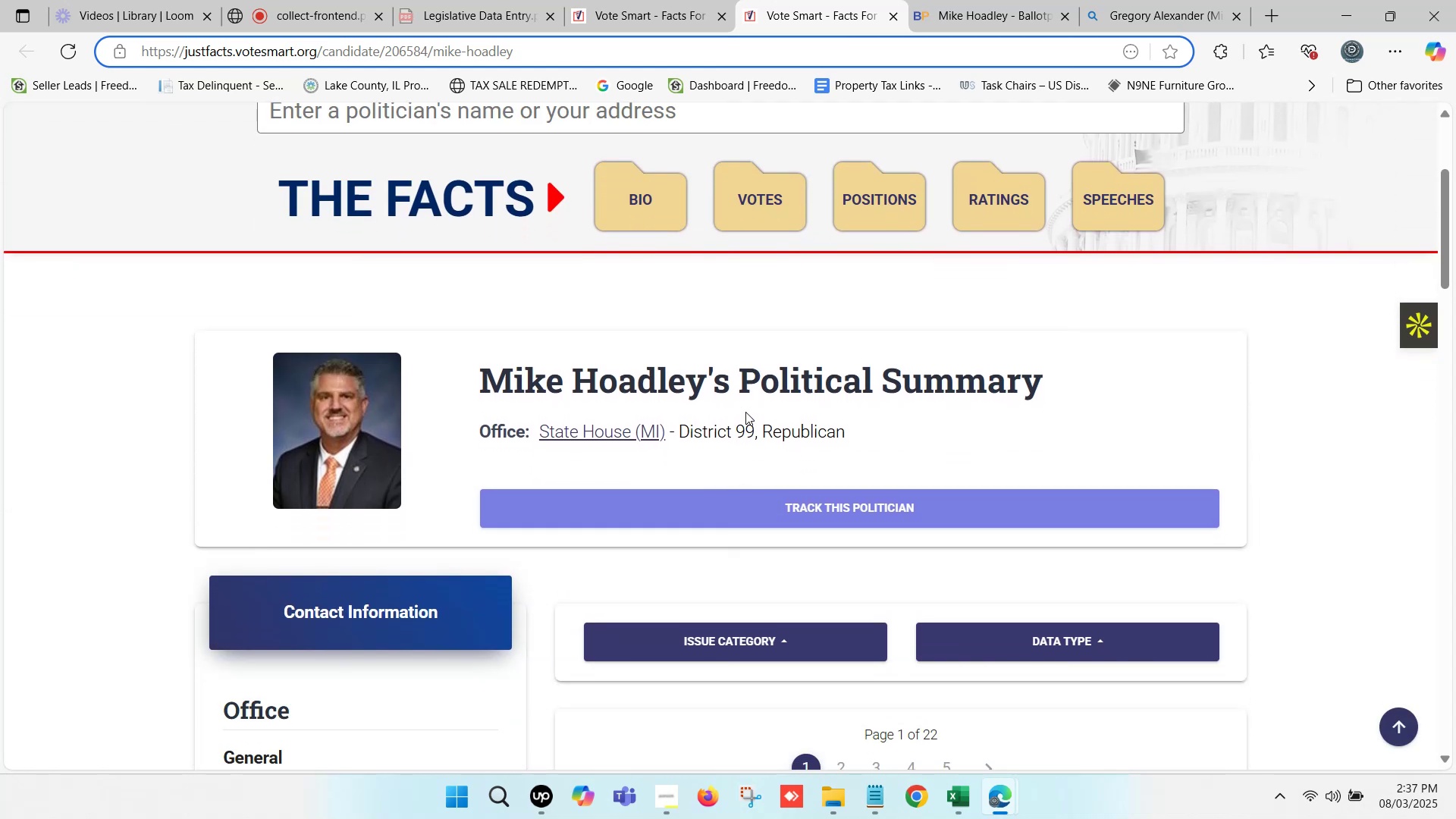 
scroll: coordinate [754, 405], scroll_direction: up, amount: 1.0
 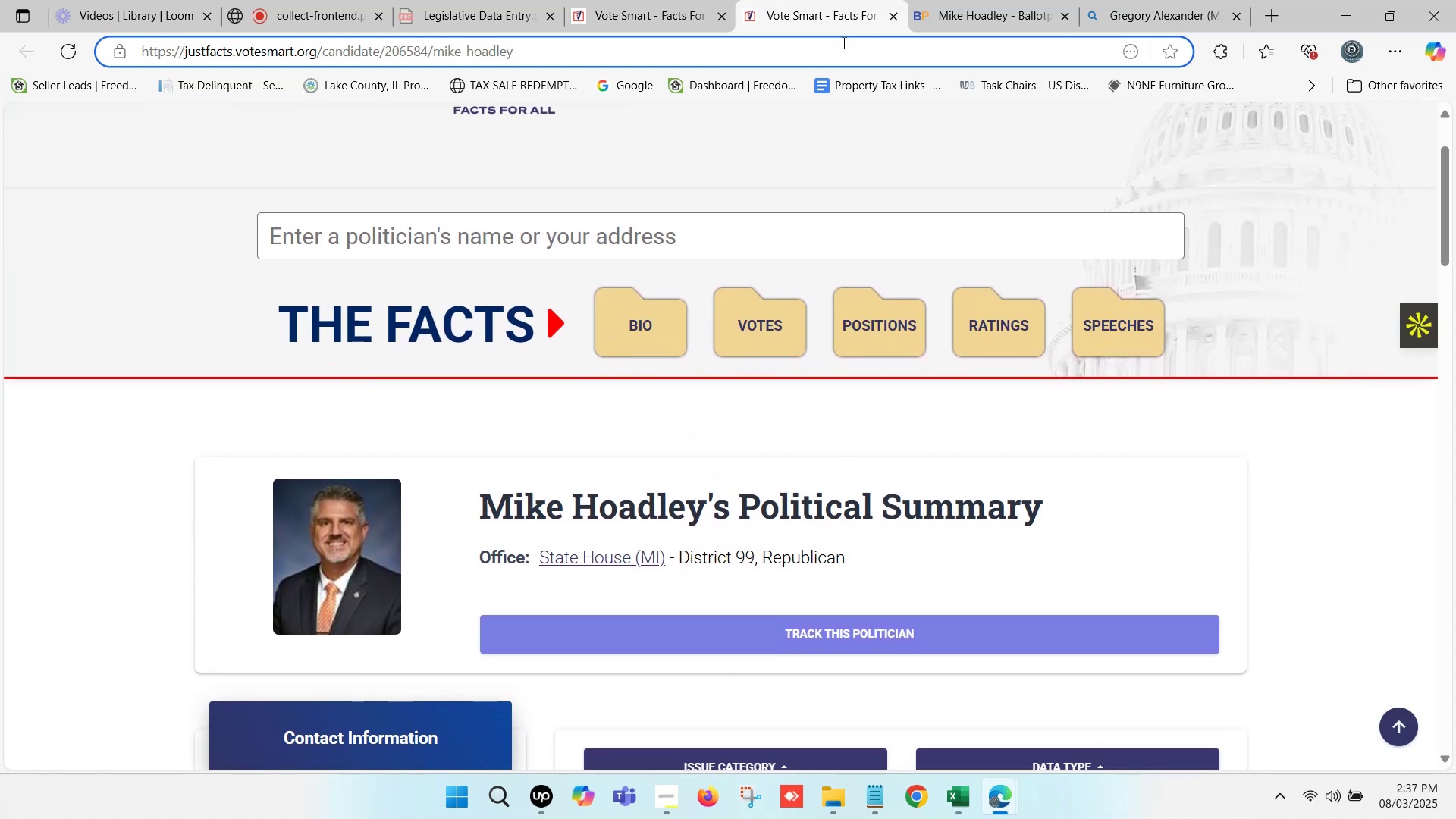 
left_click([940, 0])
 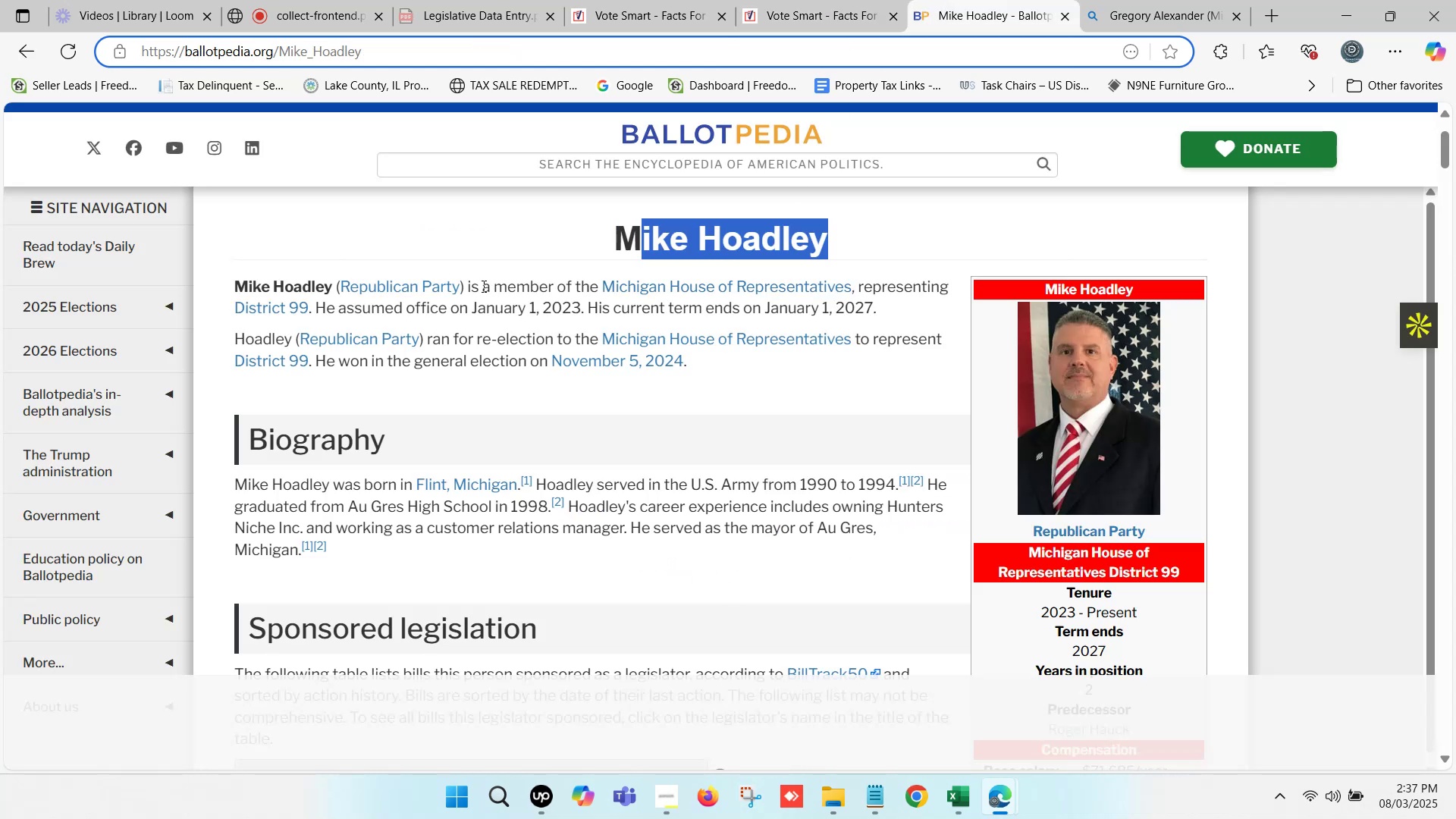 
left_click_drag(start_coordinate=[463, 285], to_coordinate=[343, 285])
 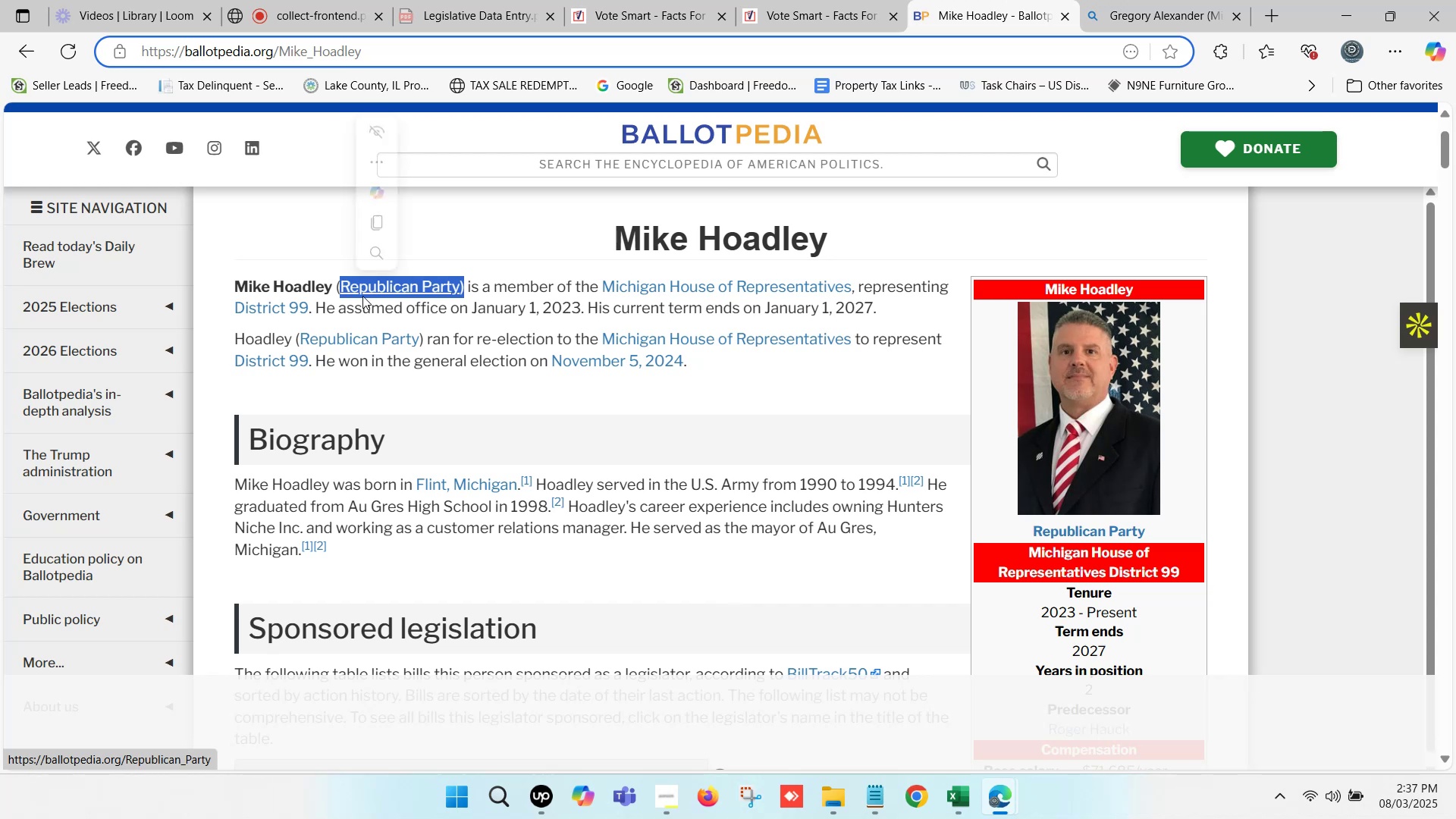 
key(Control+C)
 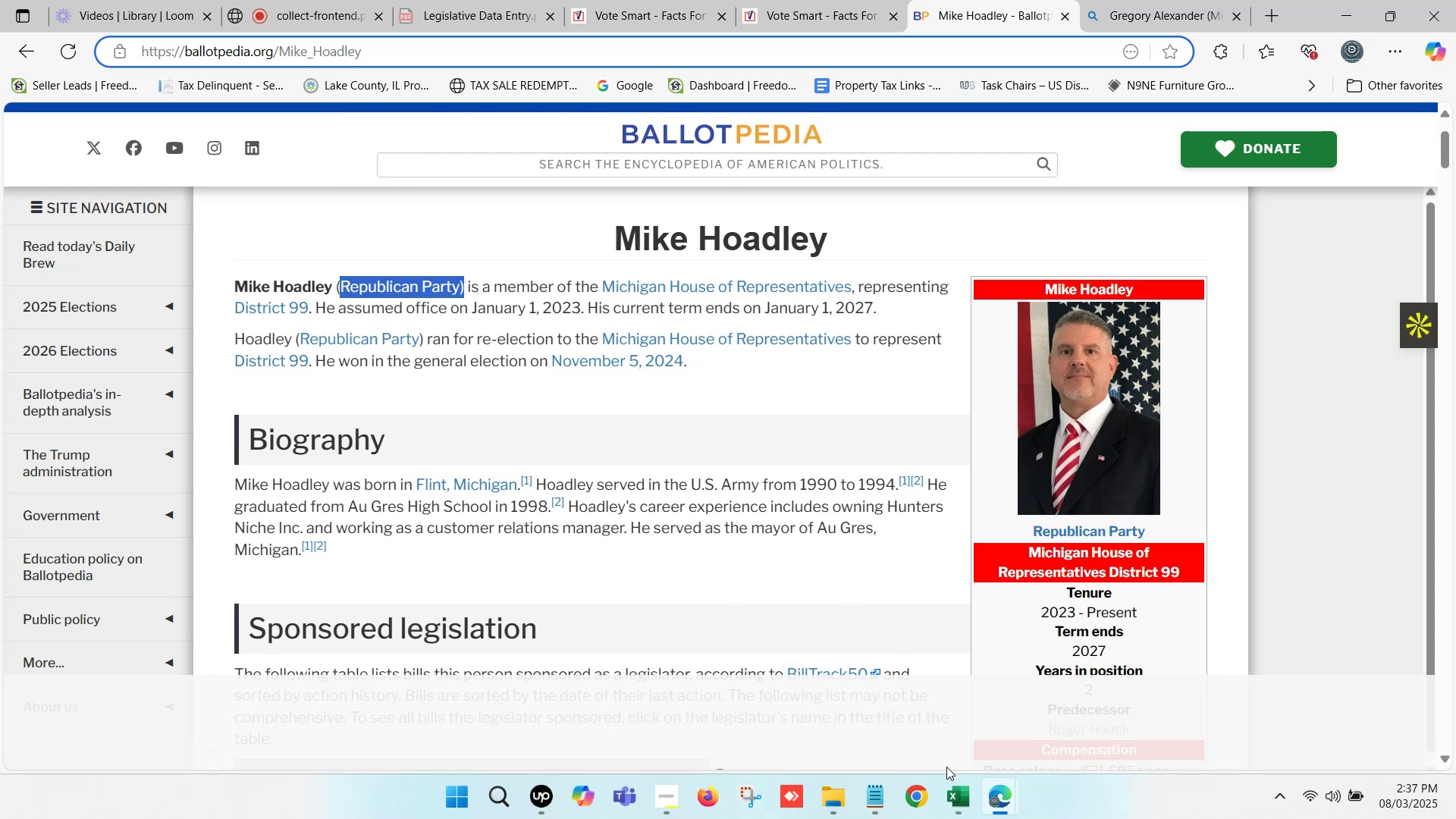 
left_click([956, 783])
 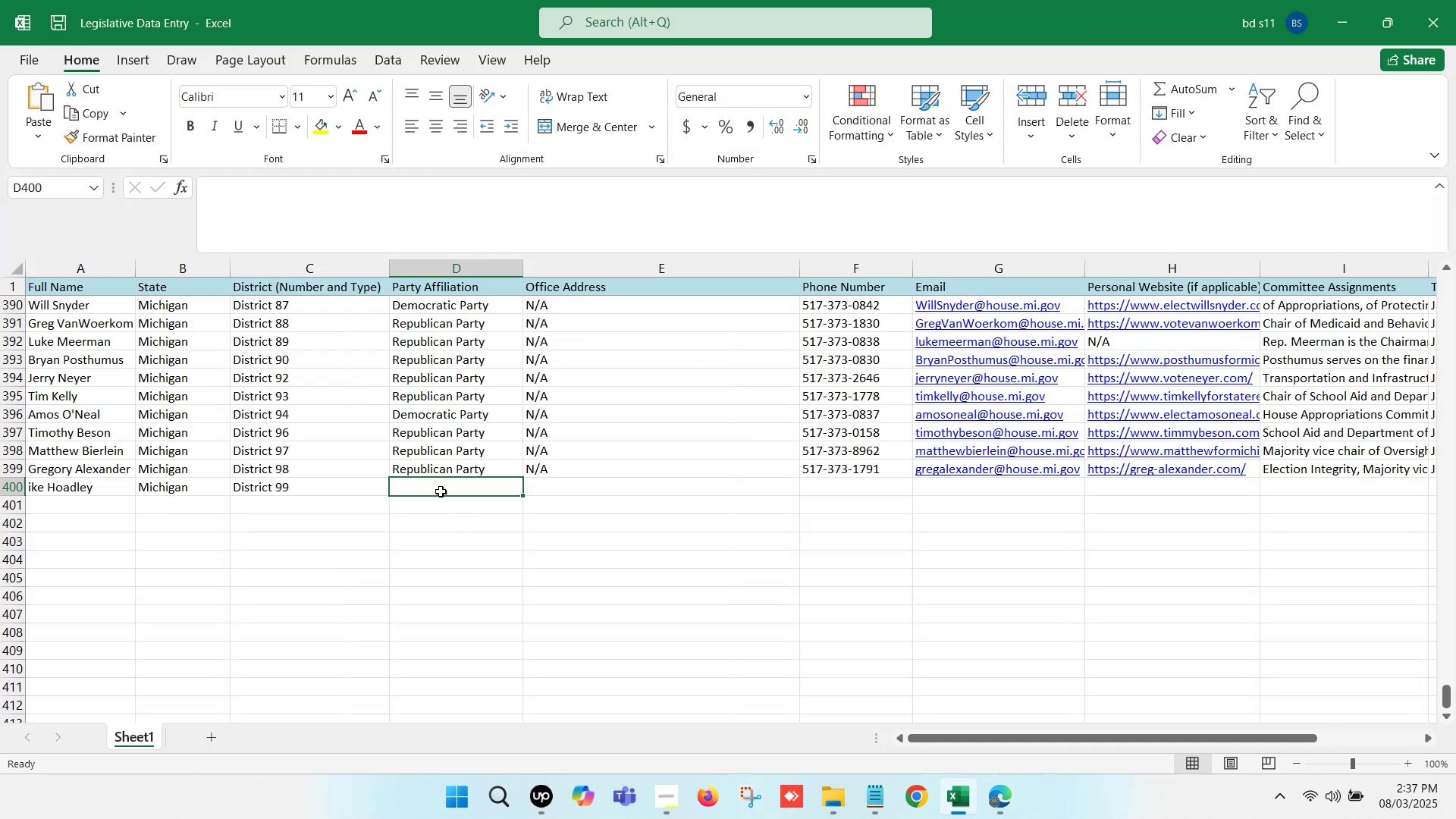 
double_click([441, 491])
 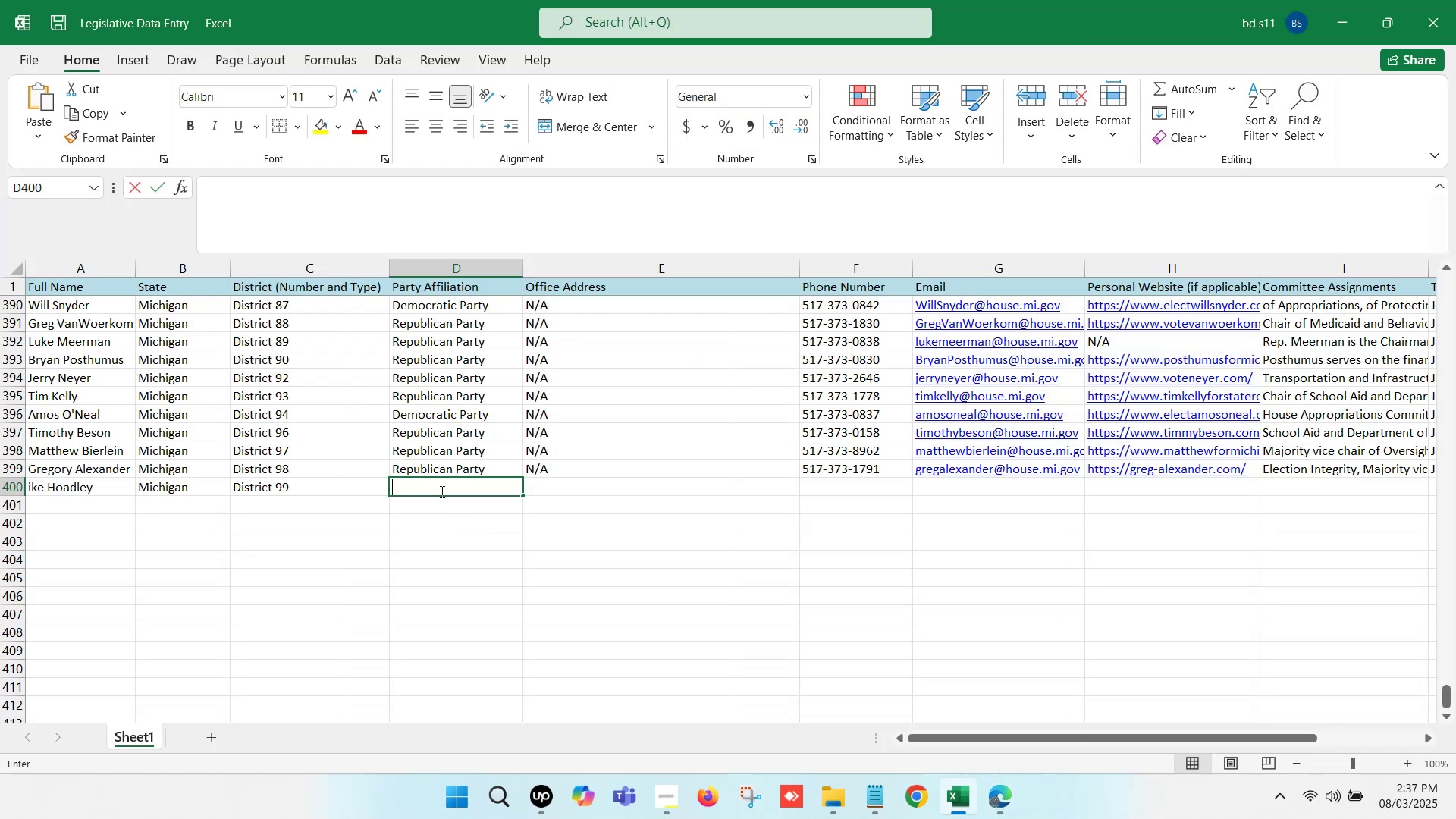 
key(Control+ControlLeft)
 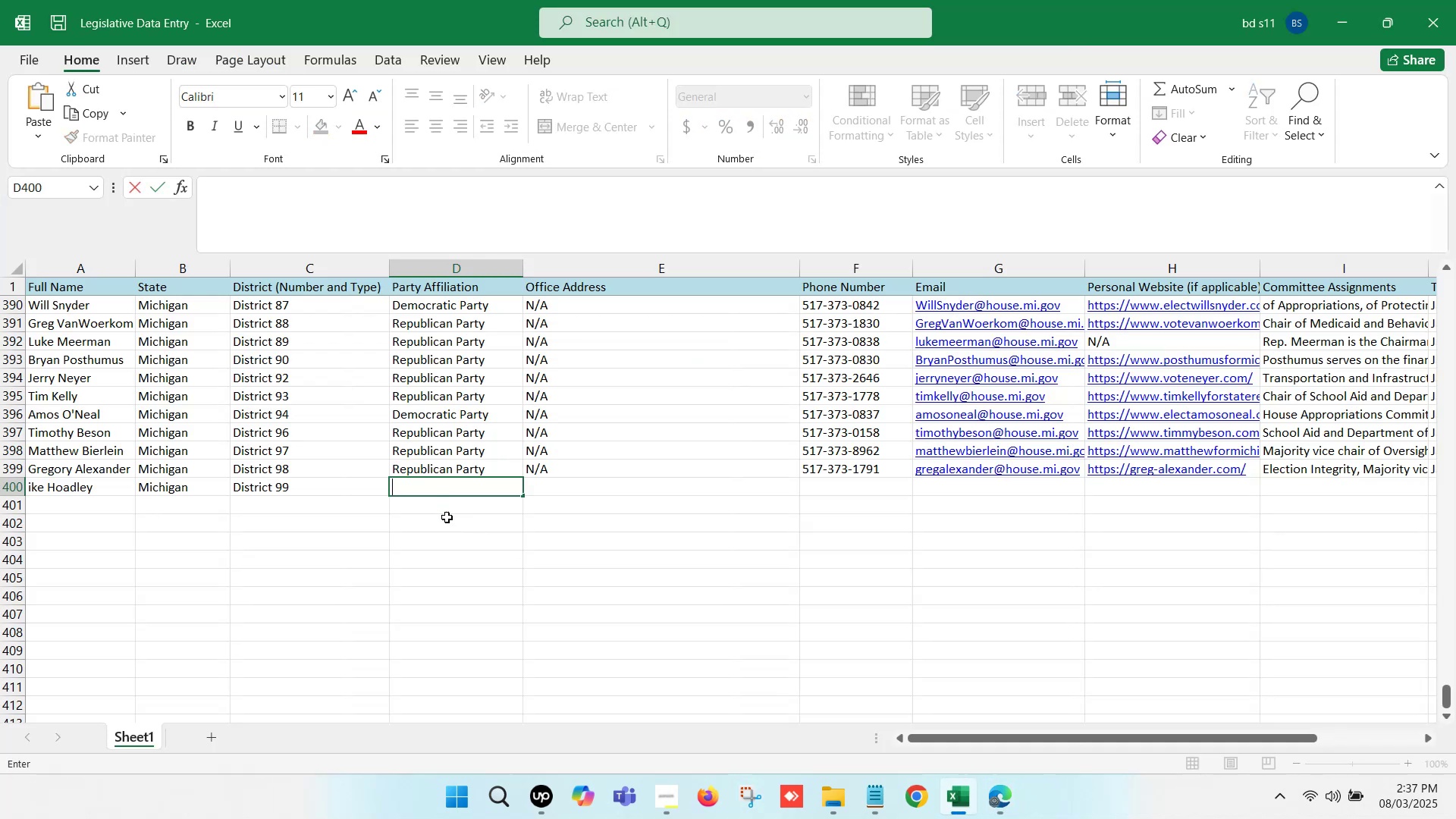 
key(Control+V)
 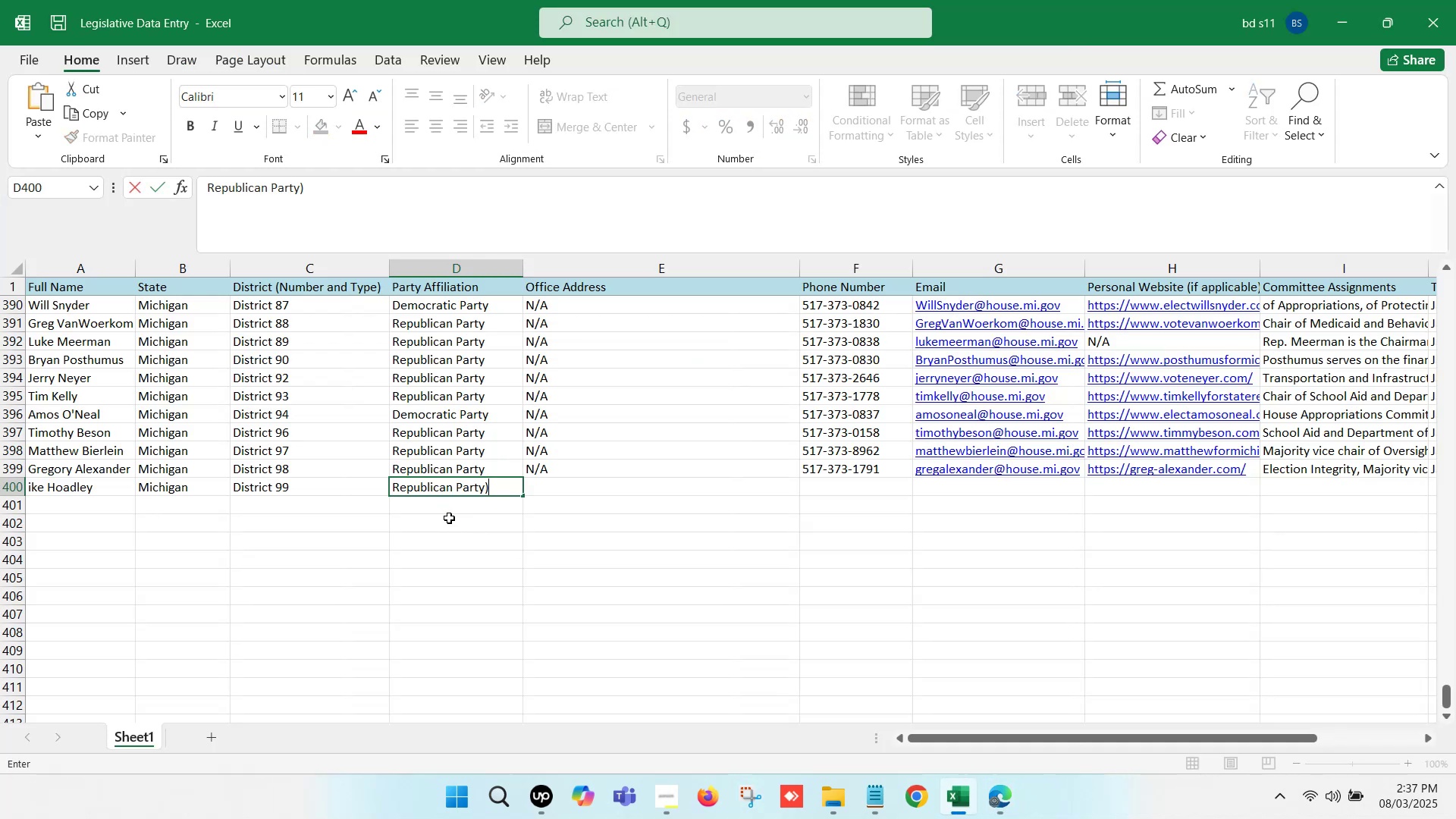 
key(Backspace)
 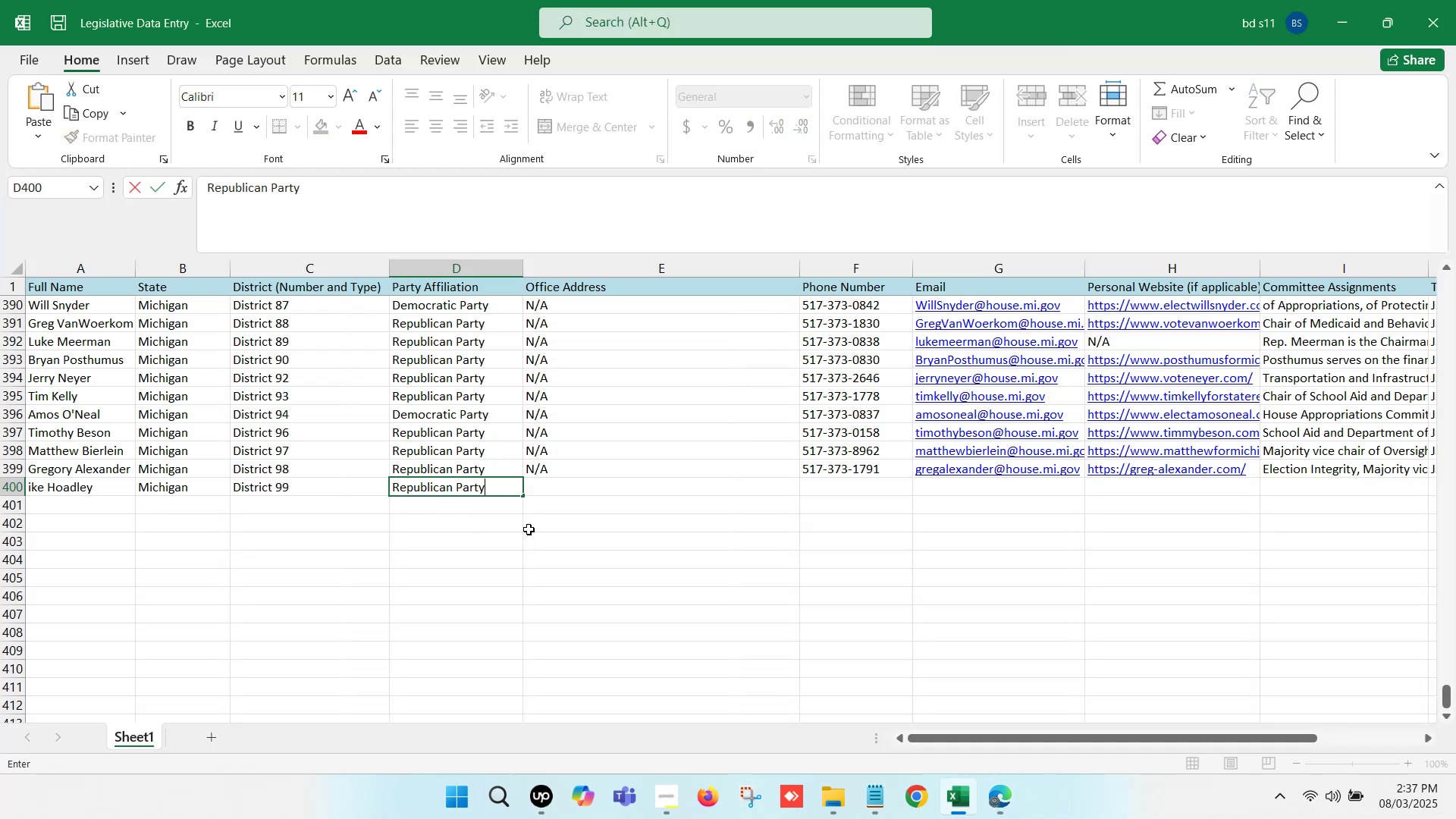 
left_click([534, 529])
 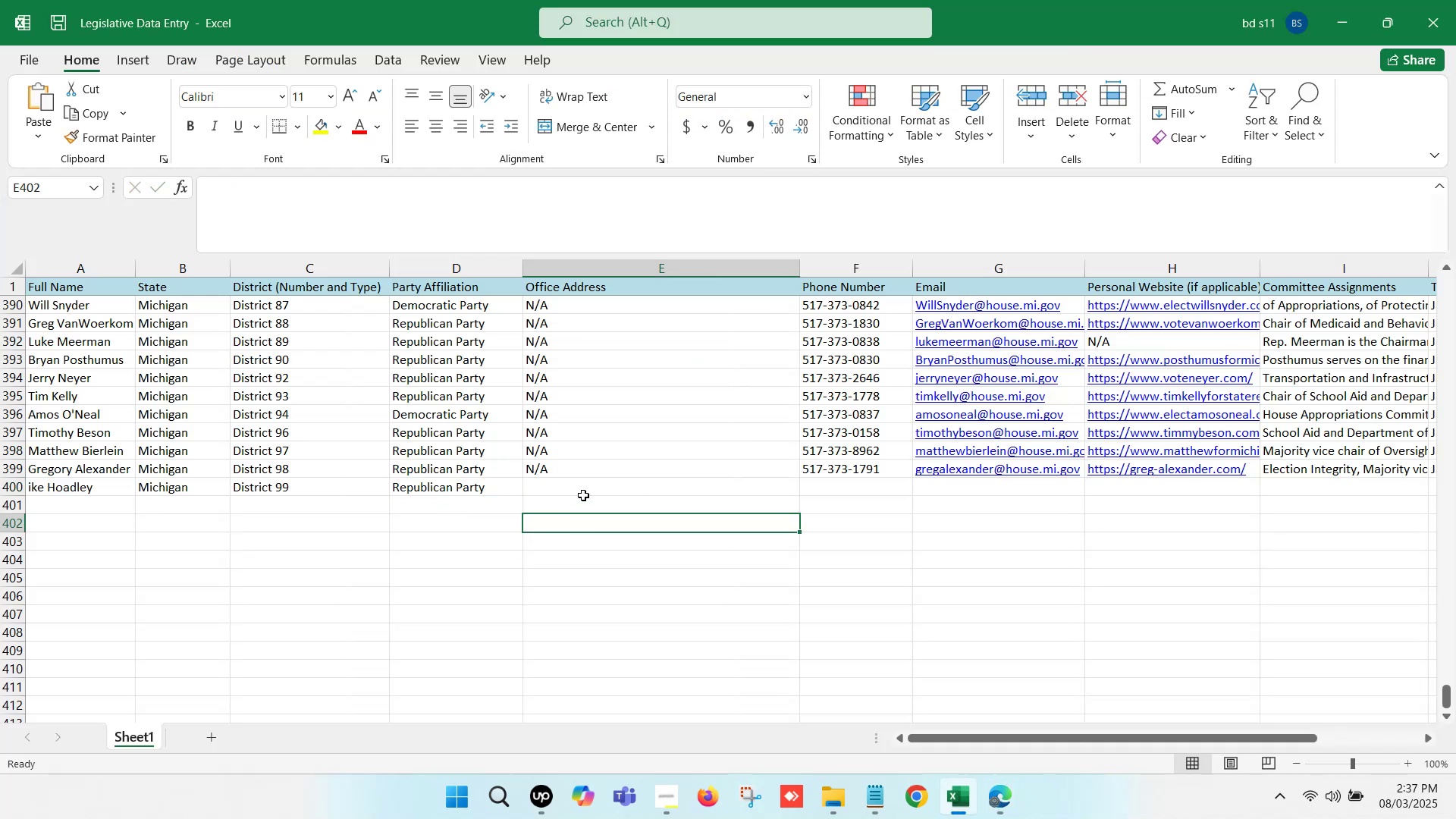 
left_click([588, 471])
 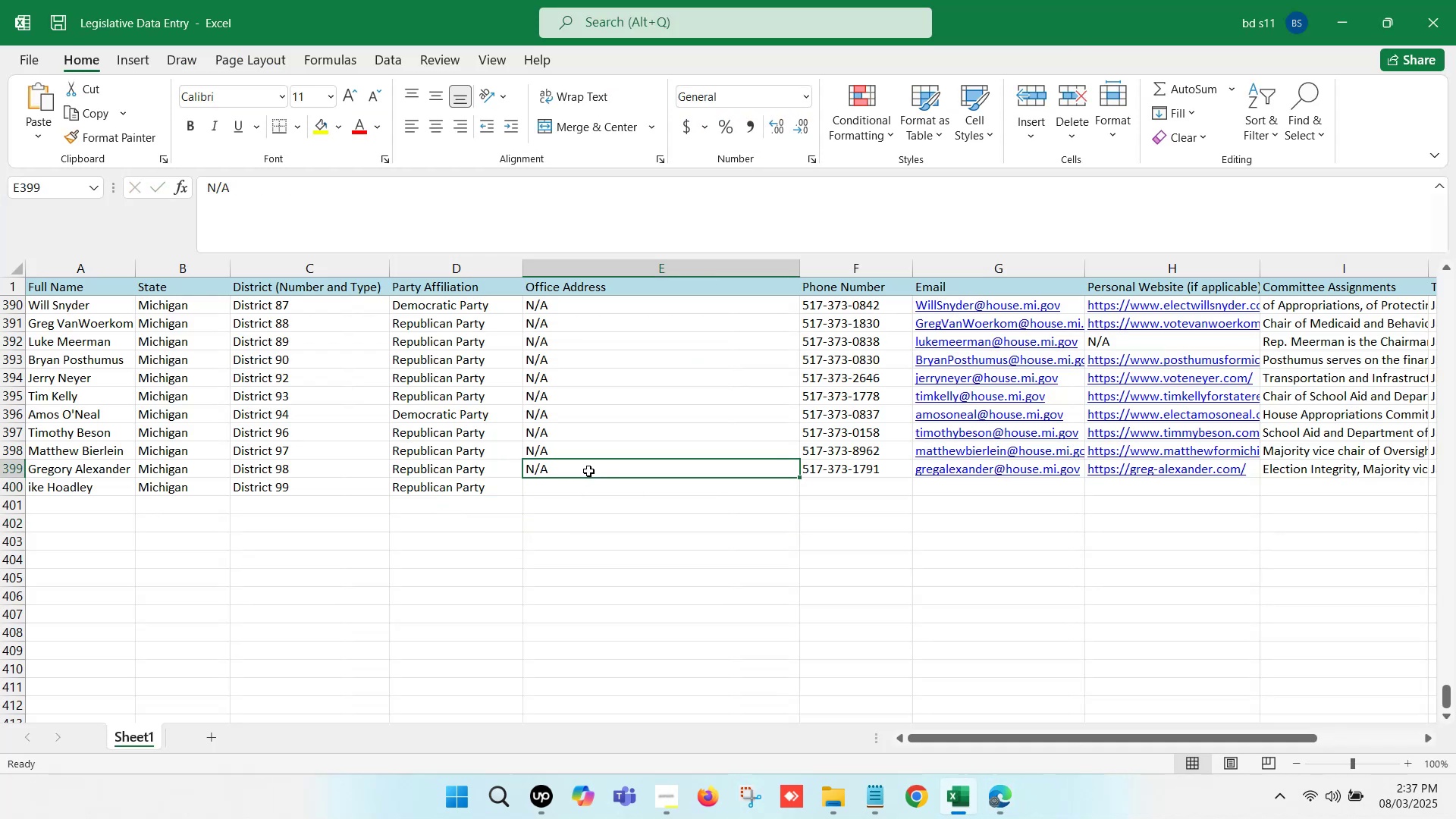 
key(Control+ControlLeft)
 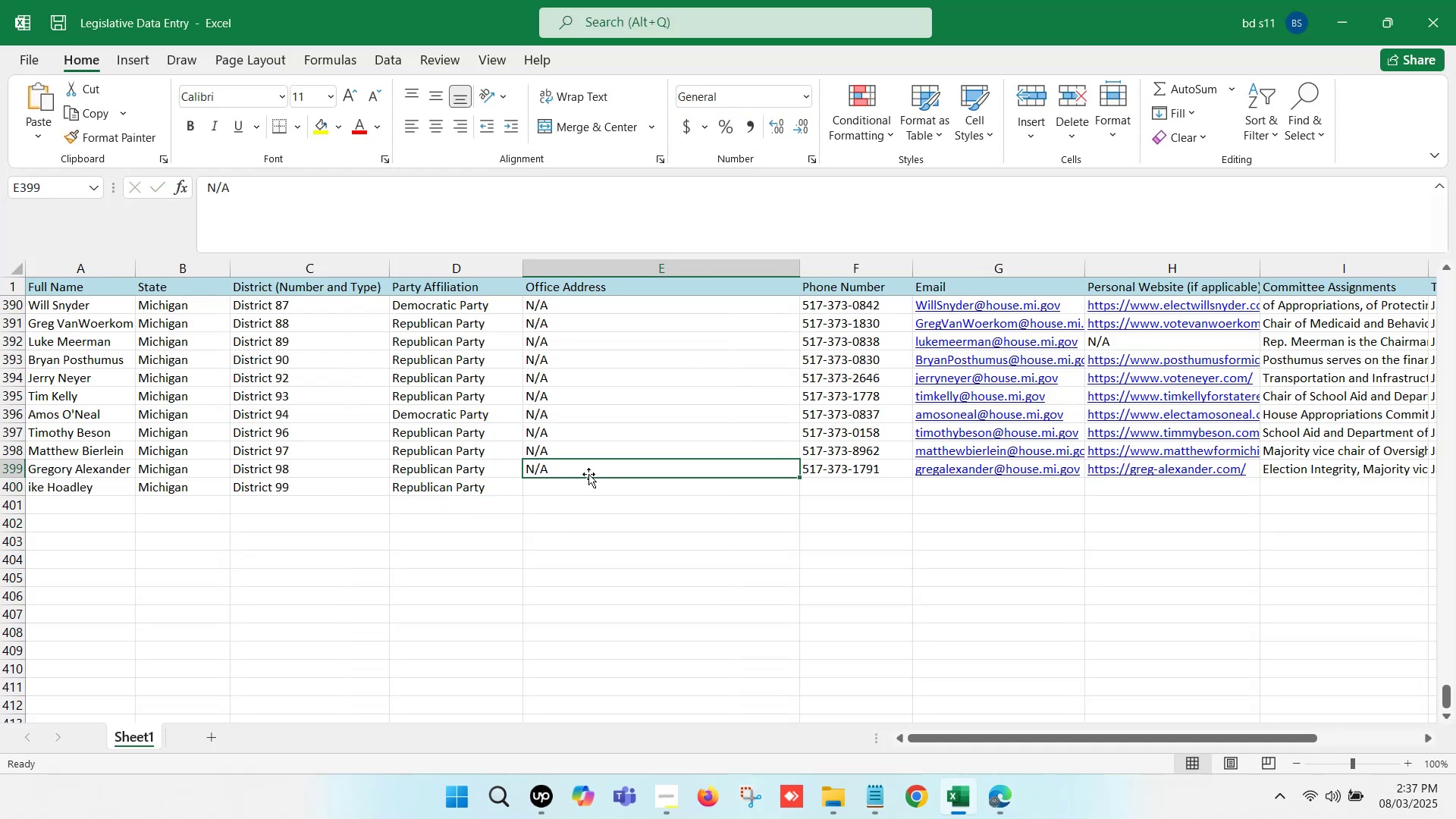 
key(Control+C)
 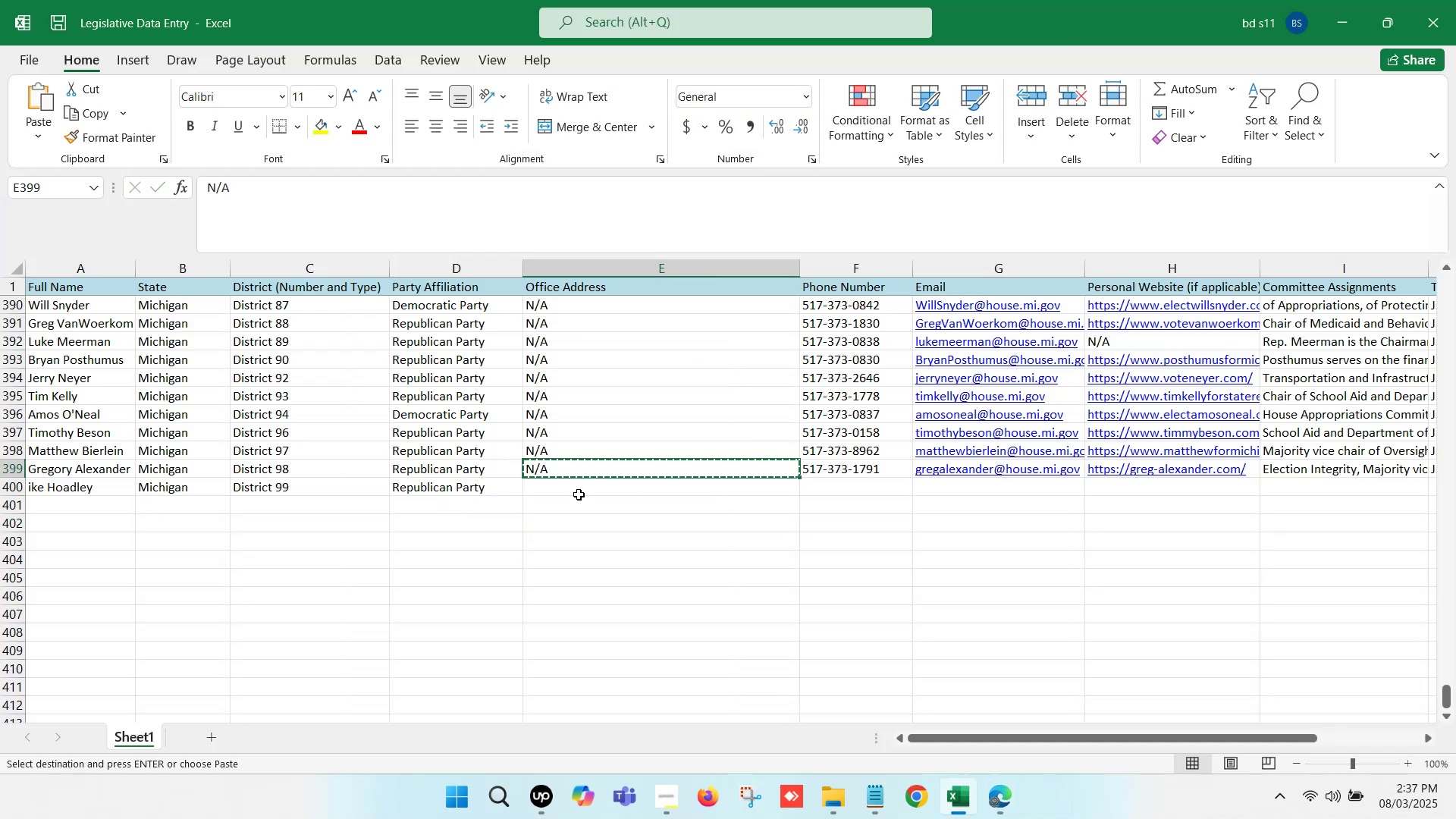 
left_click([579, 494])
 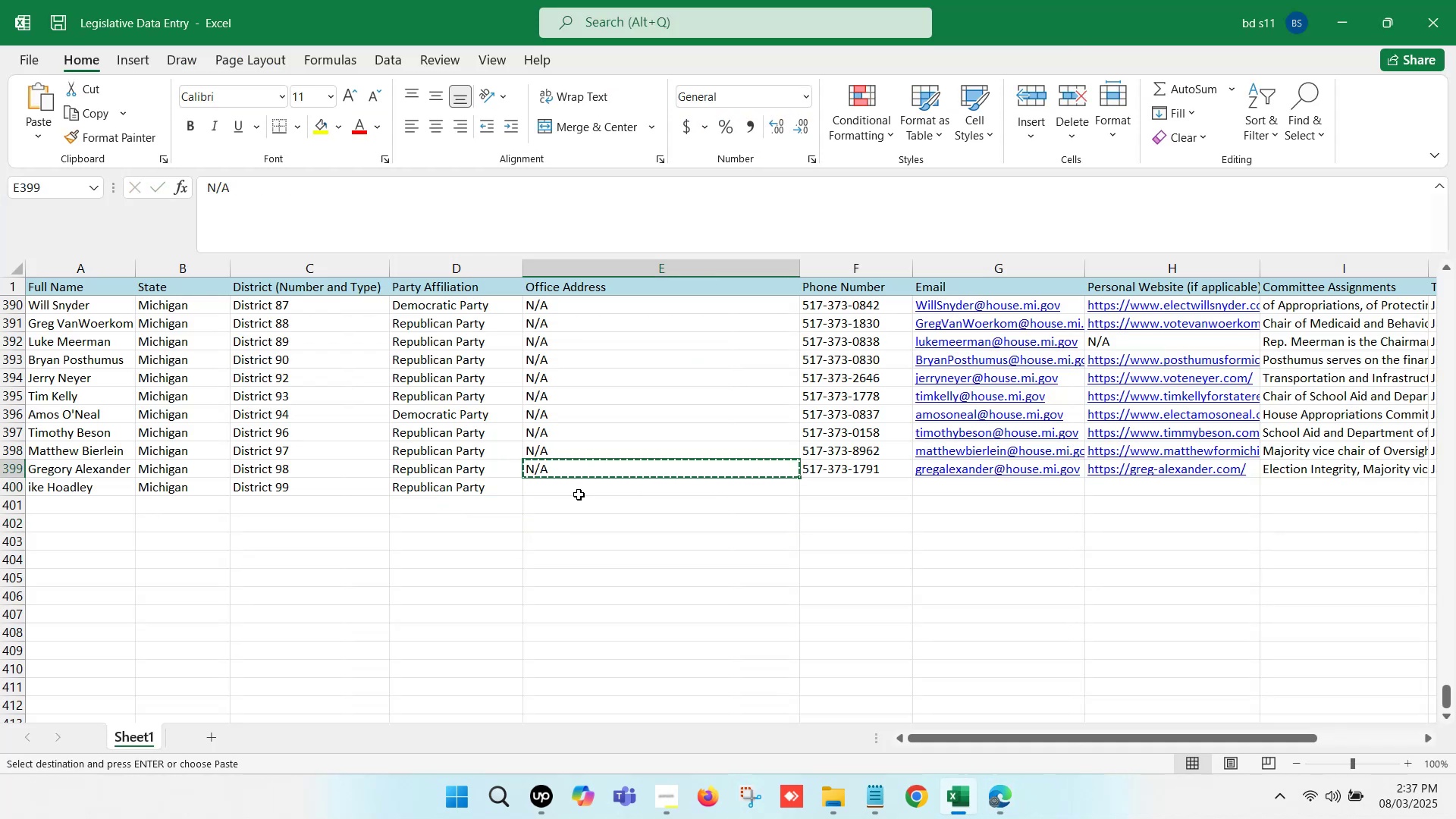 
key(Control+ControlLeft)
 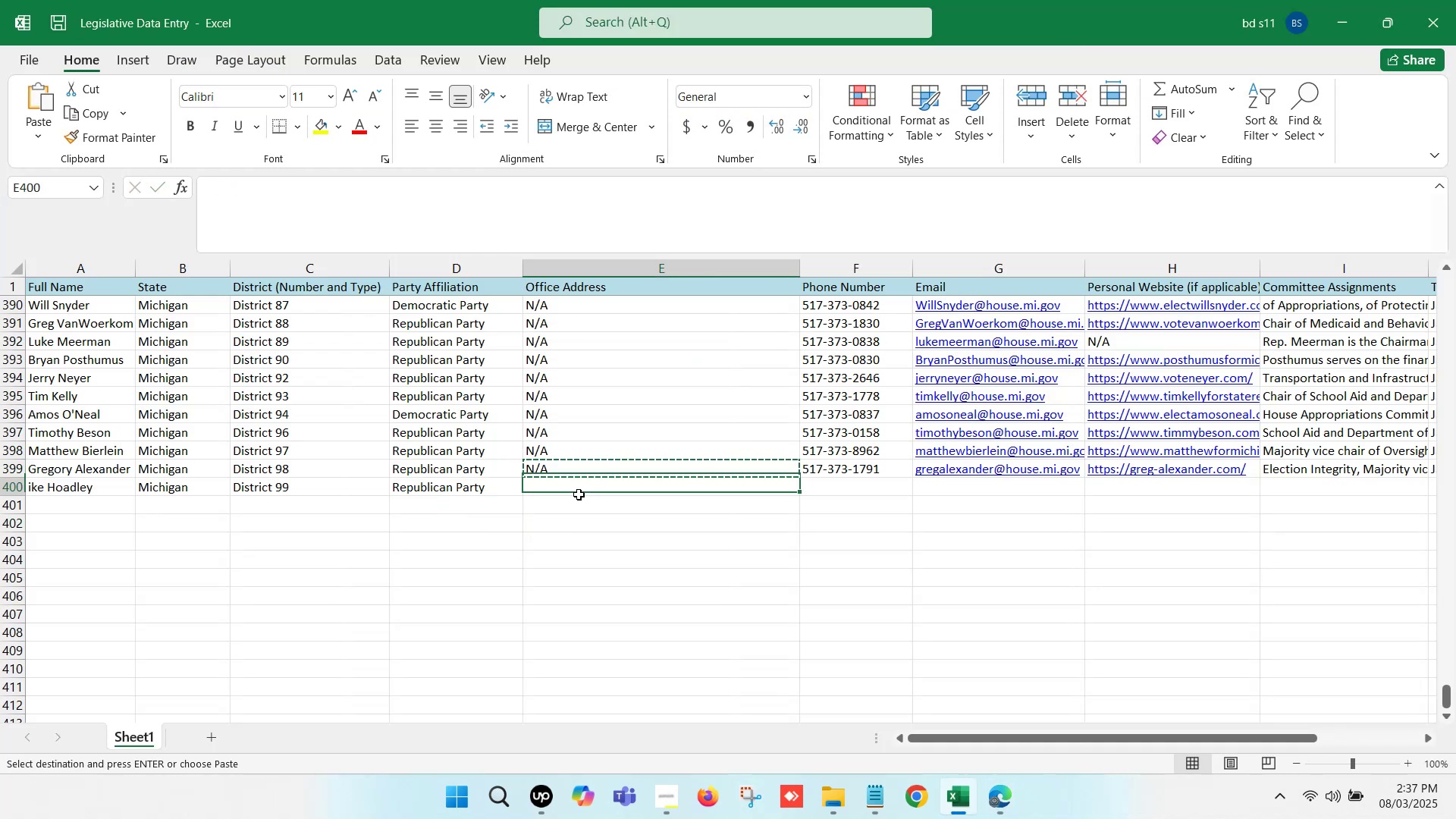 
key(Control+V)
 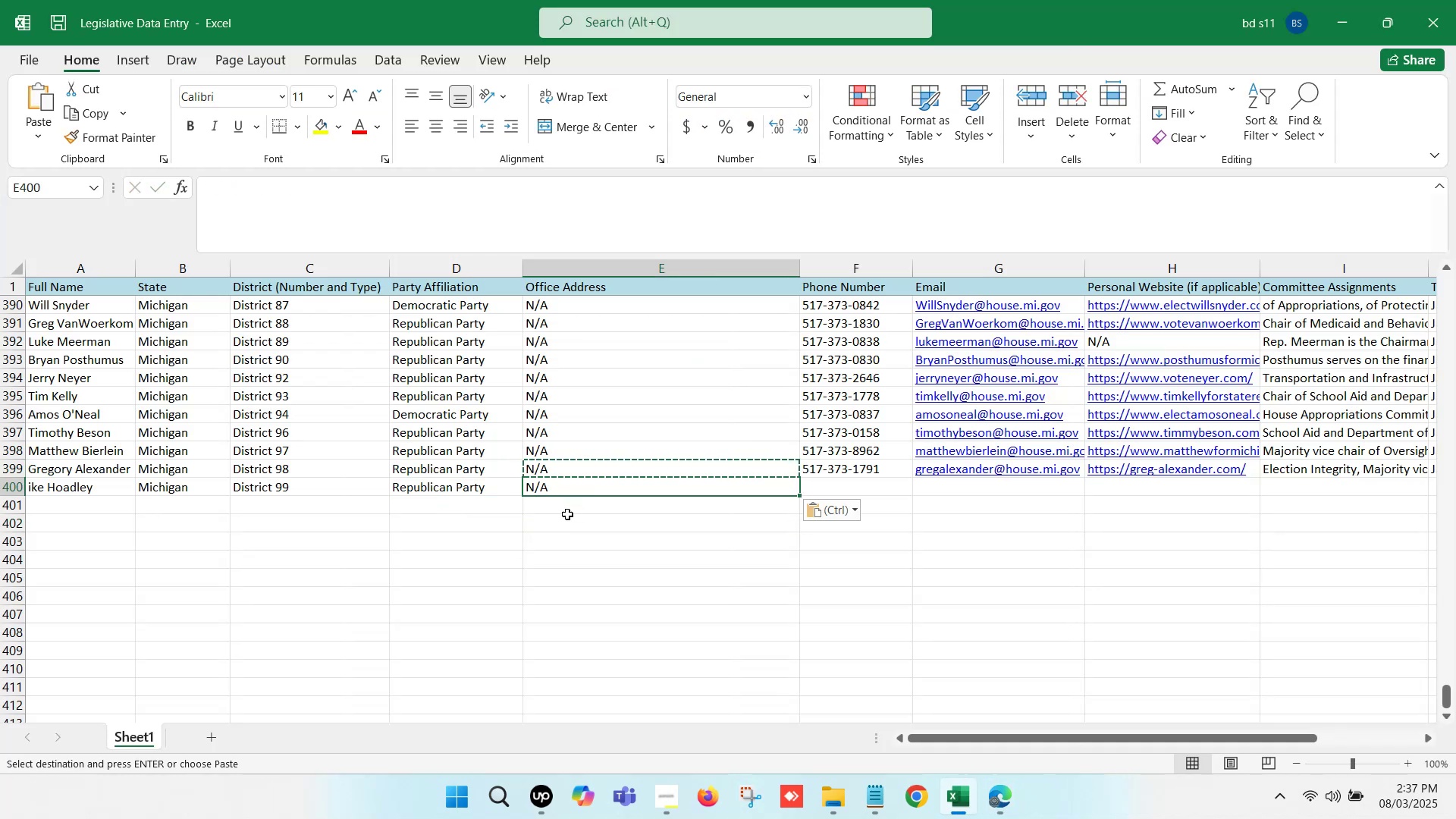 
left_click([563, 521])
 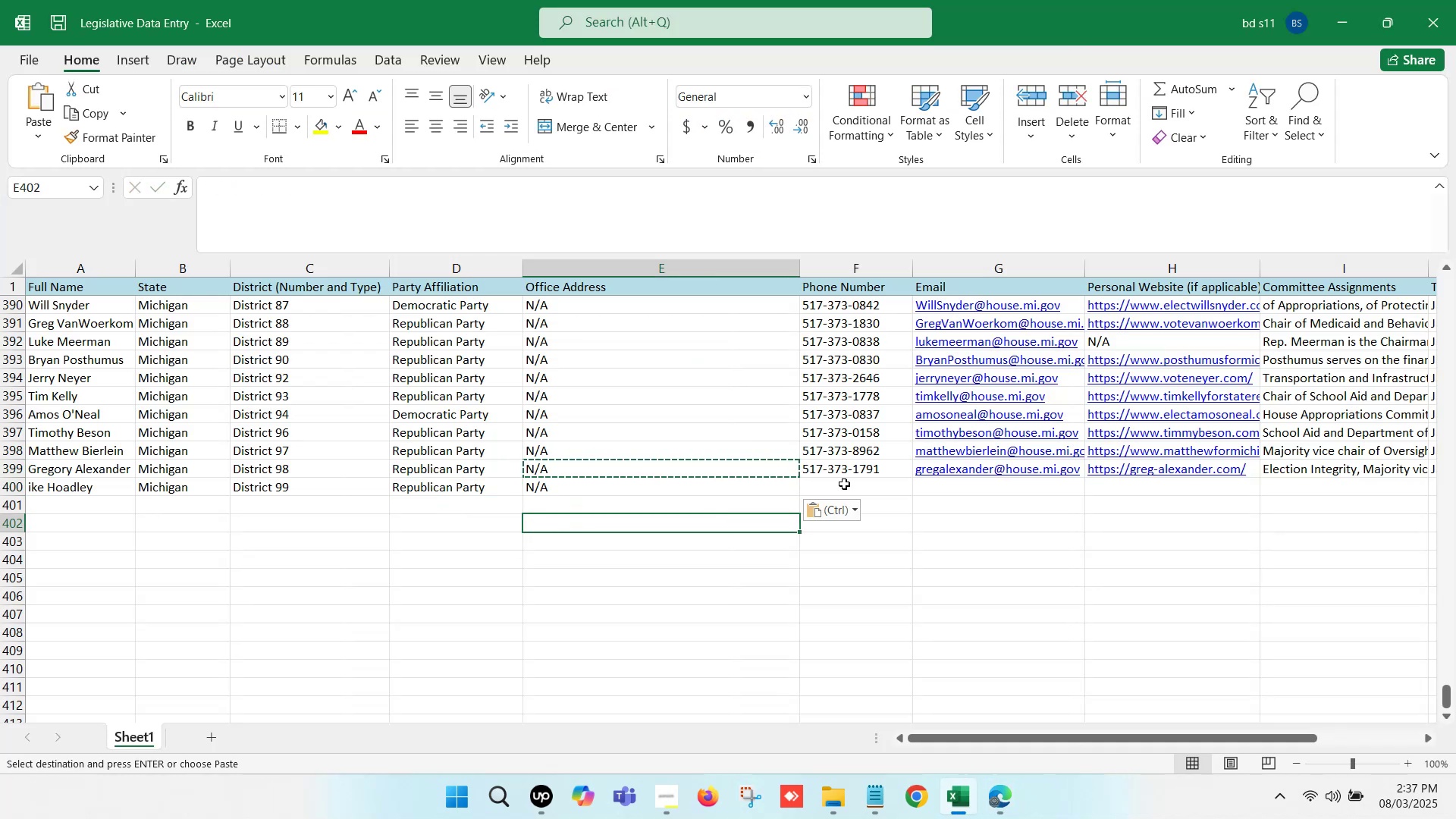 
left_click([848, 481])
 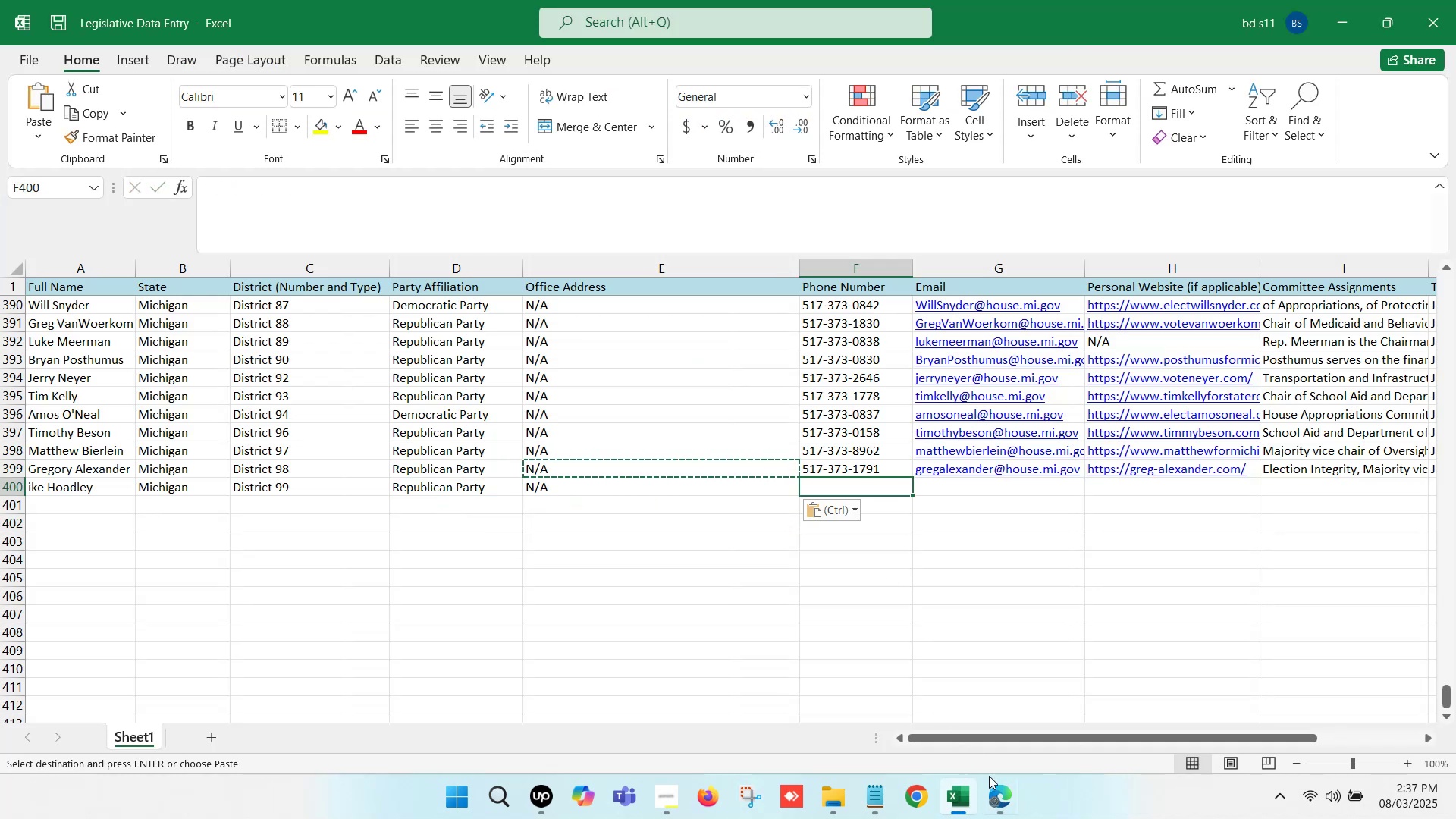 
left_click([999, 792])
 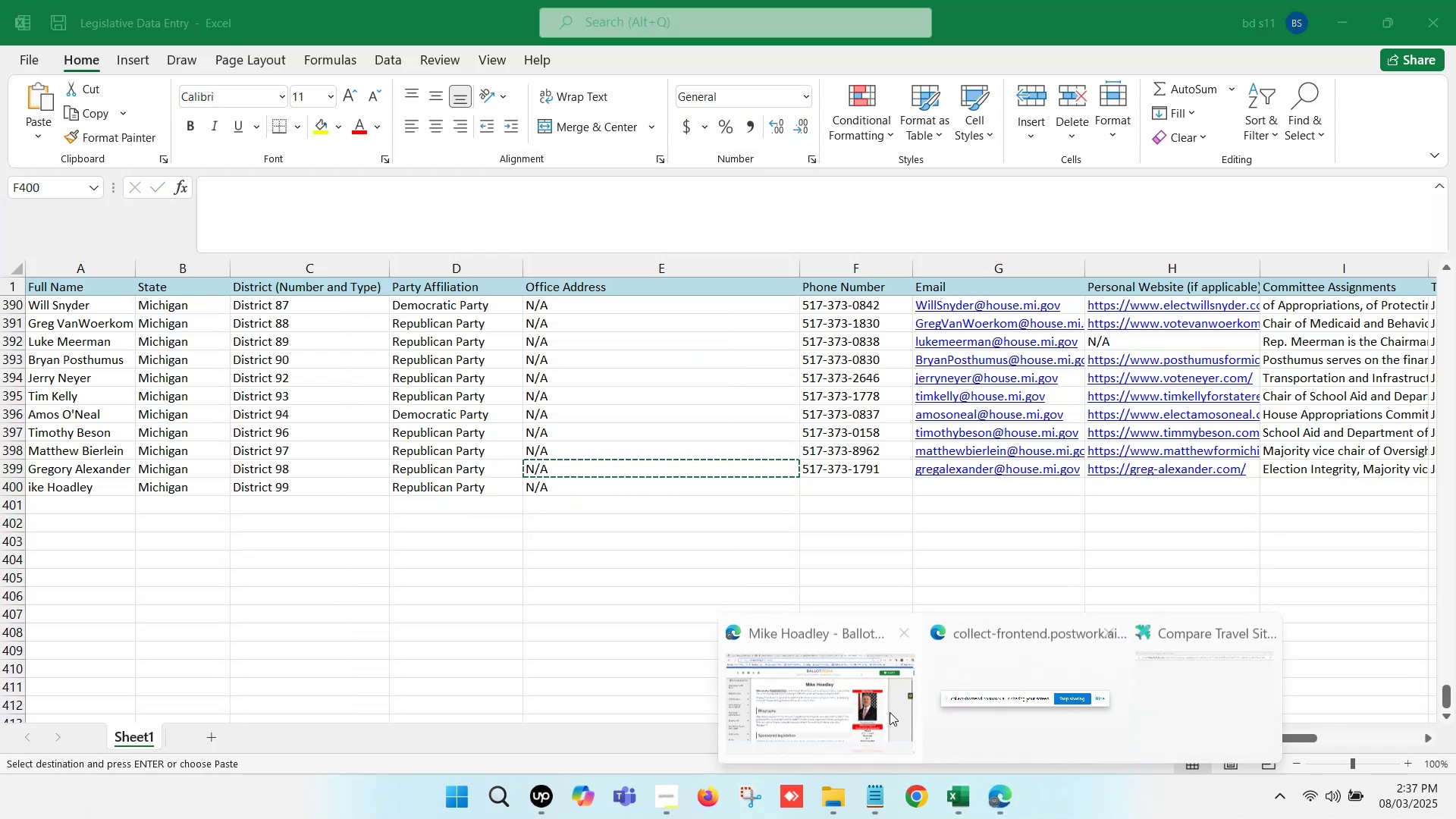 
left_click([841, 688])
 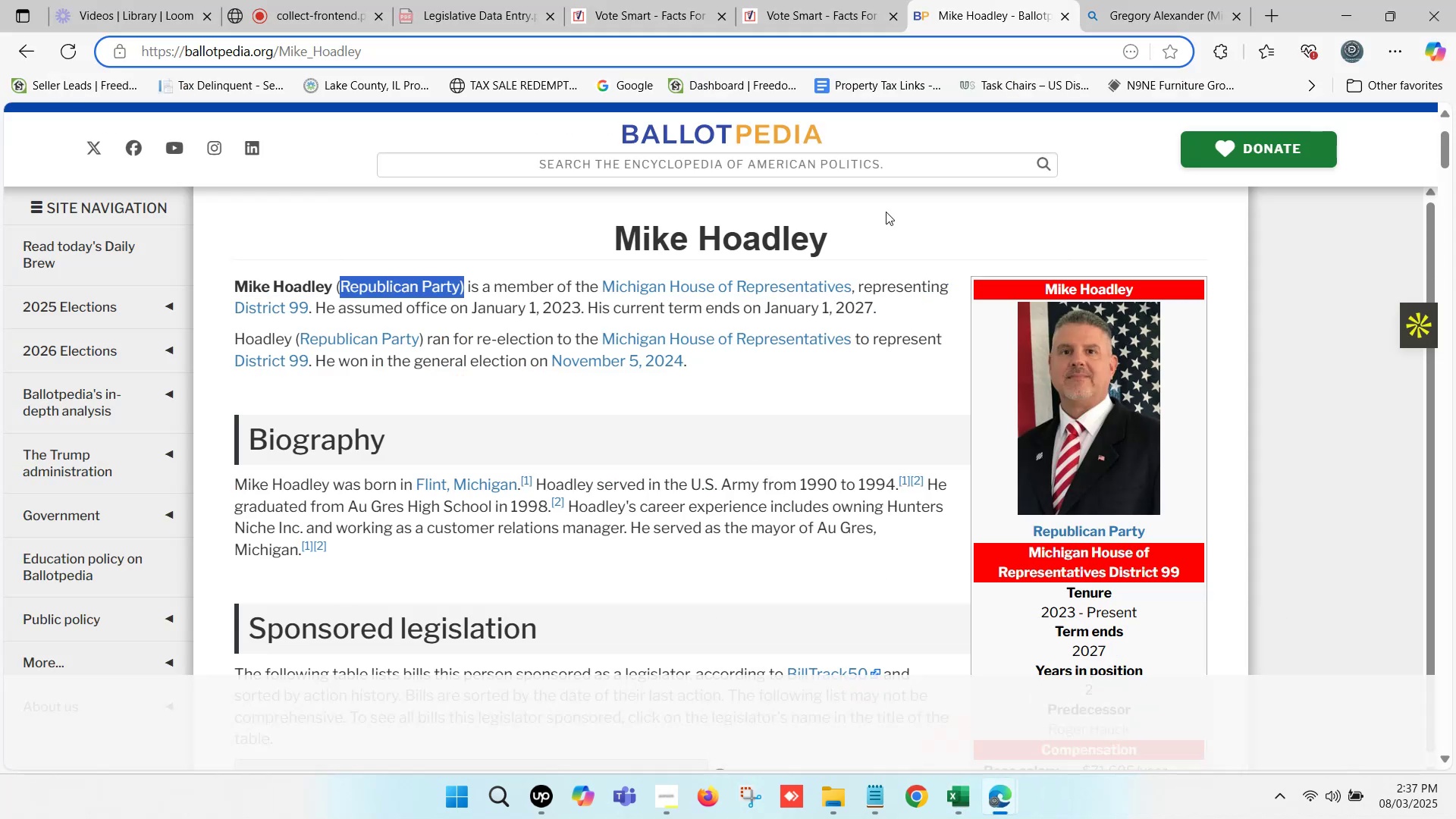 
scroll: coordinate [1125, 477], scroll_direction: down, amount: 5.0
 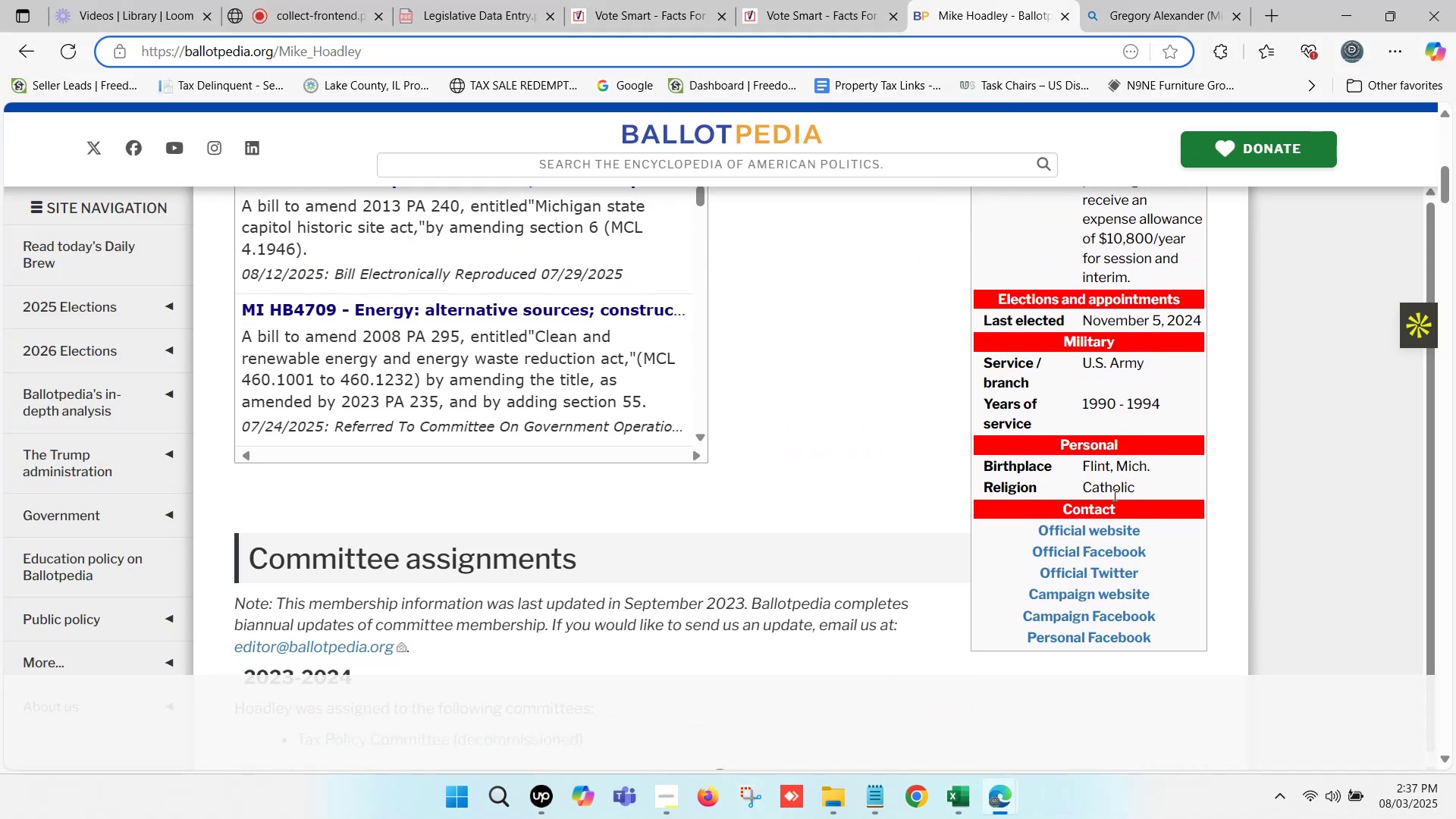 
hold_key(key=ControlLeft, duration=0.7)
left_click([1097, 530])
 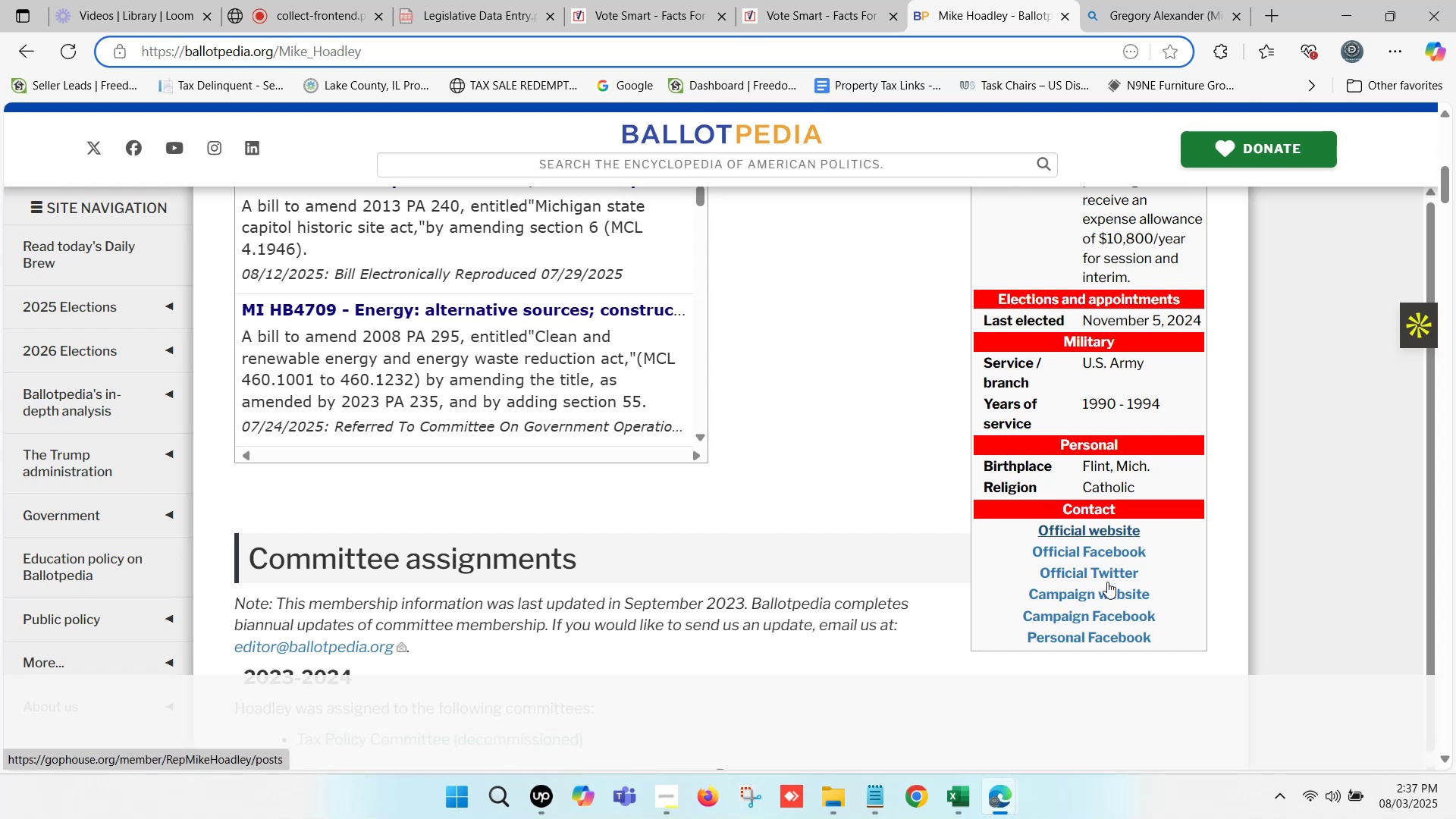 
hold_key(key=ControlLeft, duration=1.02)
left_click([1109, 596])
 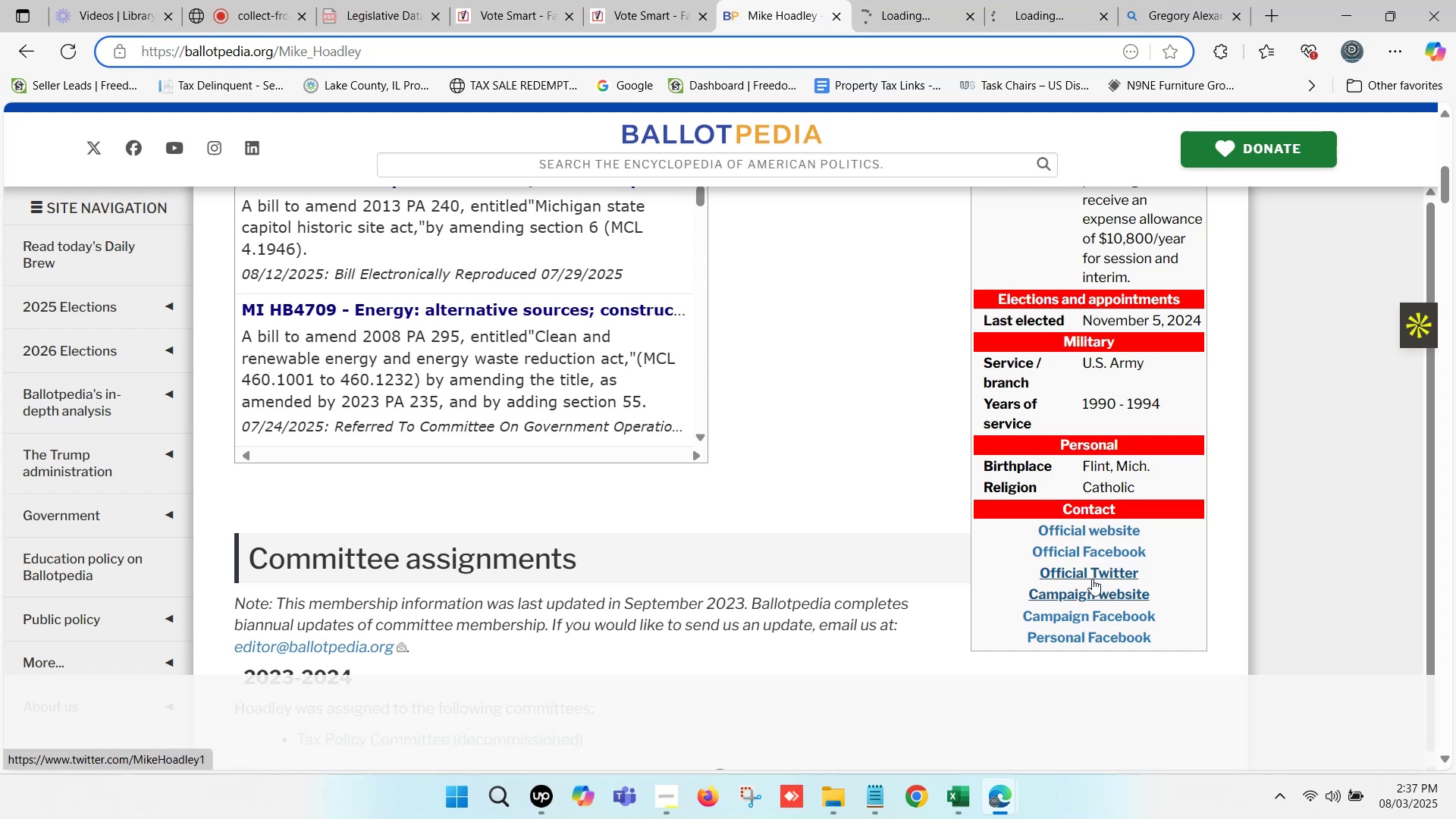 
scroll: coordinate [1037, 531], scroll_direction: down, amount: 1.0
 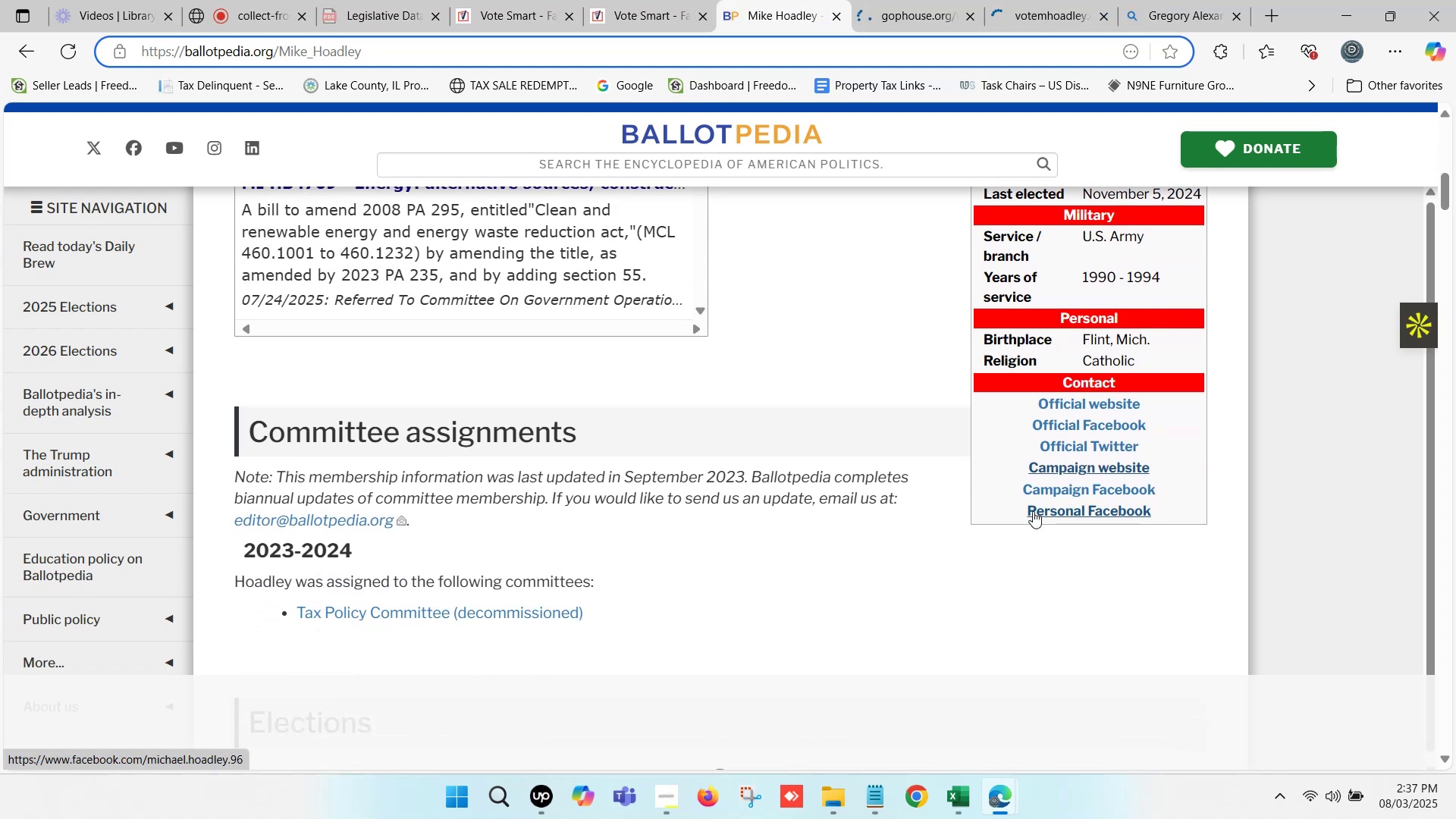 
scroll: coordinate [730, 342], scroll_direction: up, amount: 8.0
 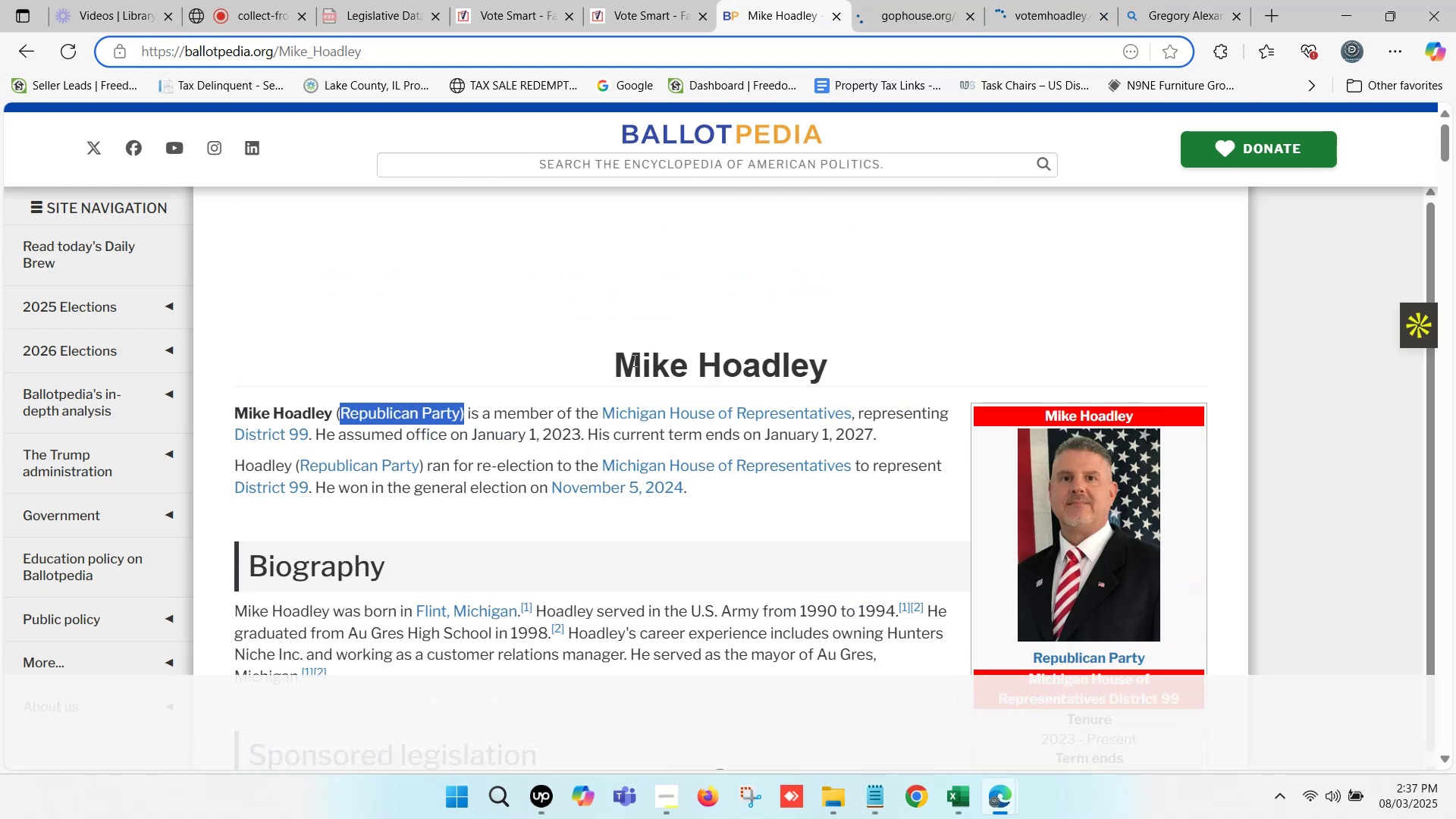 
left_click_drag(start_coordinate=[620, 366], to_coordinate=[824, 359])
 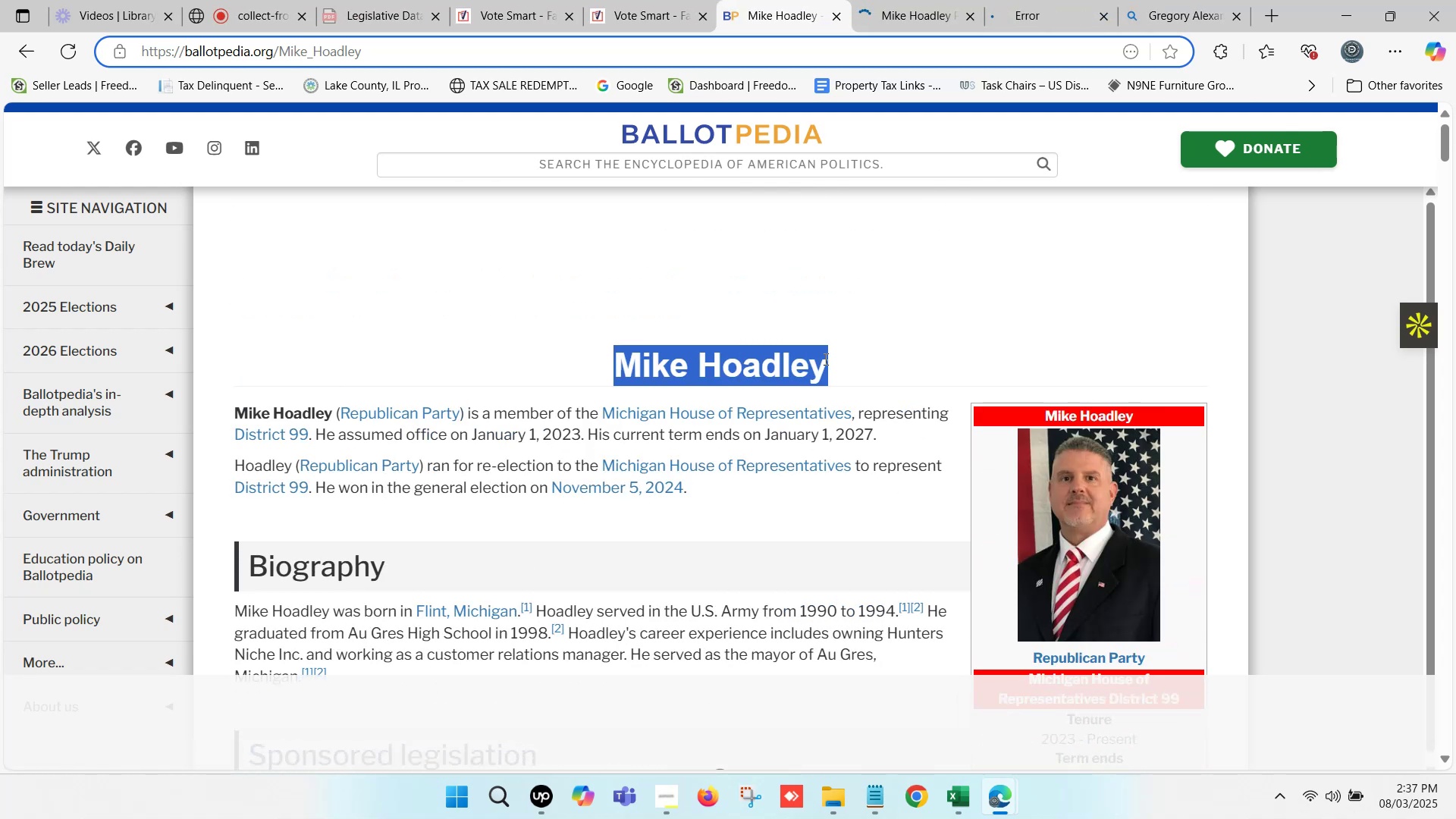 
key(Control+C)
 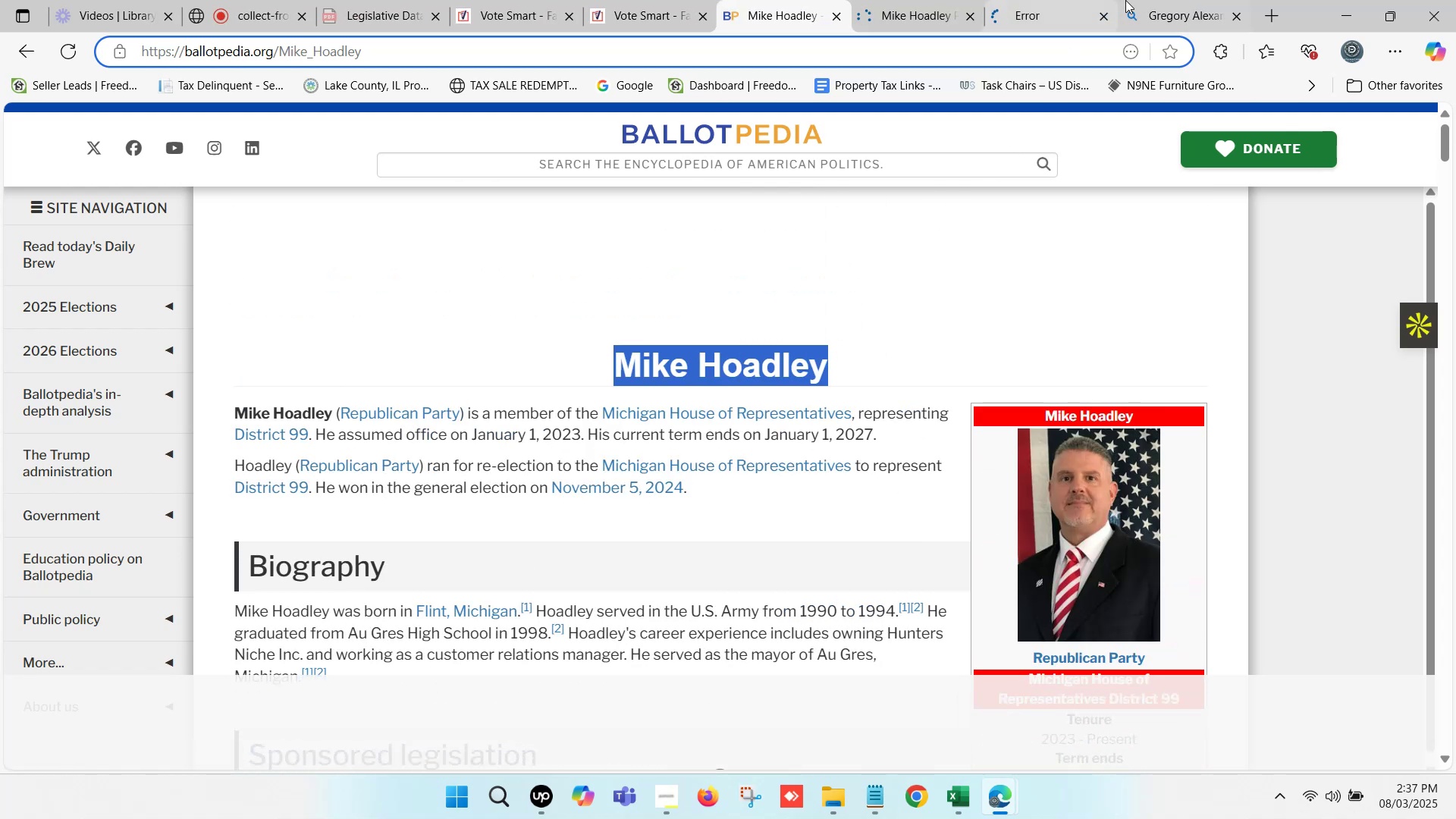 
left_click([1128, 0])
 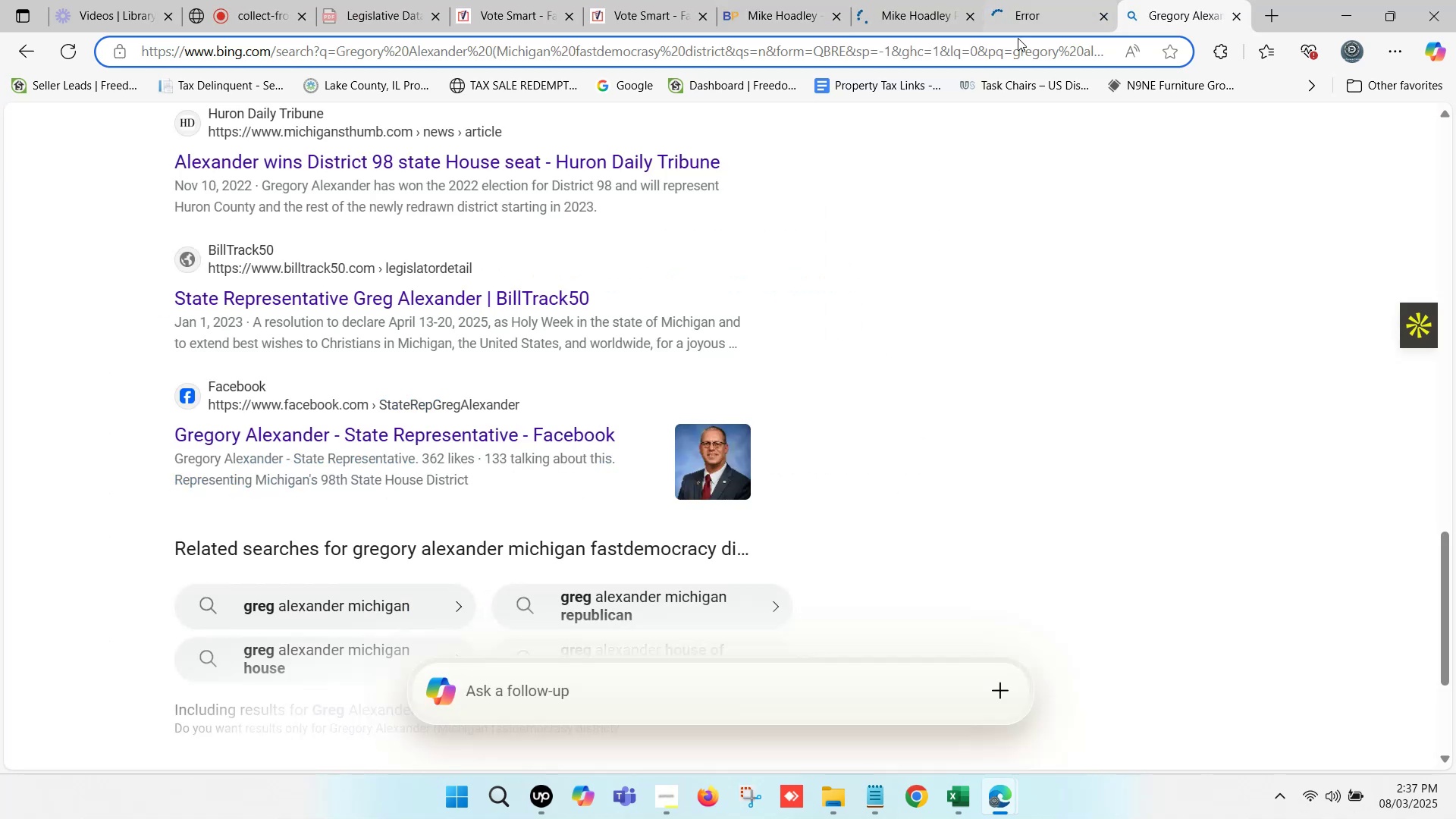 
scroll: coordinate [323, 177], scroll_direction: up, amount: 23.0
 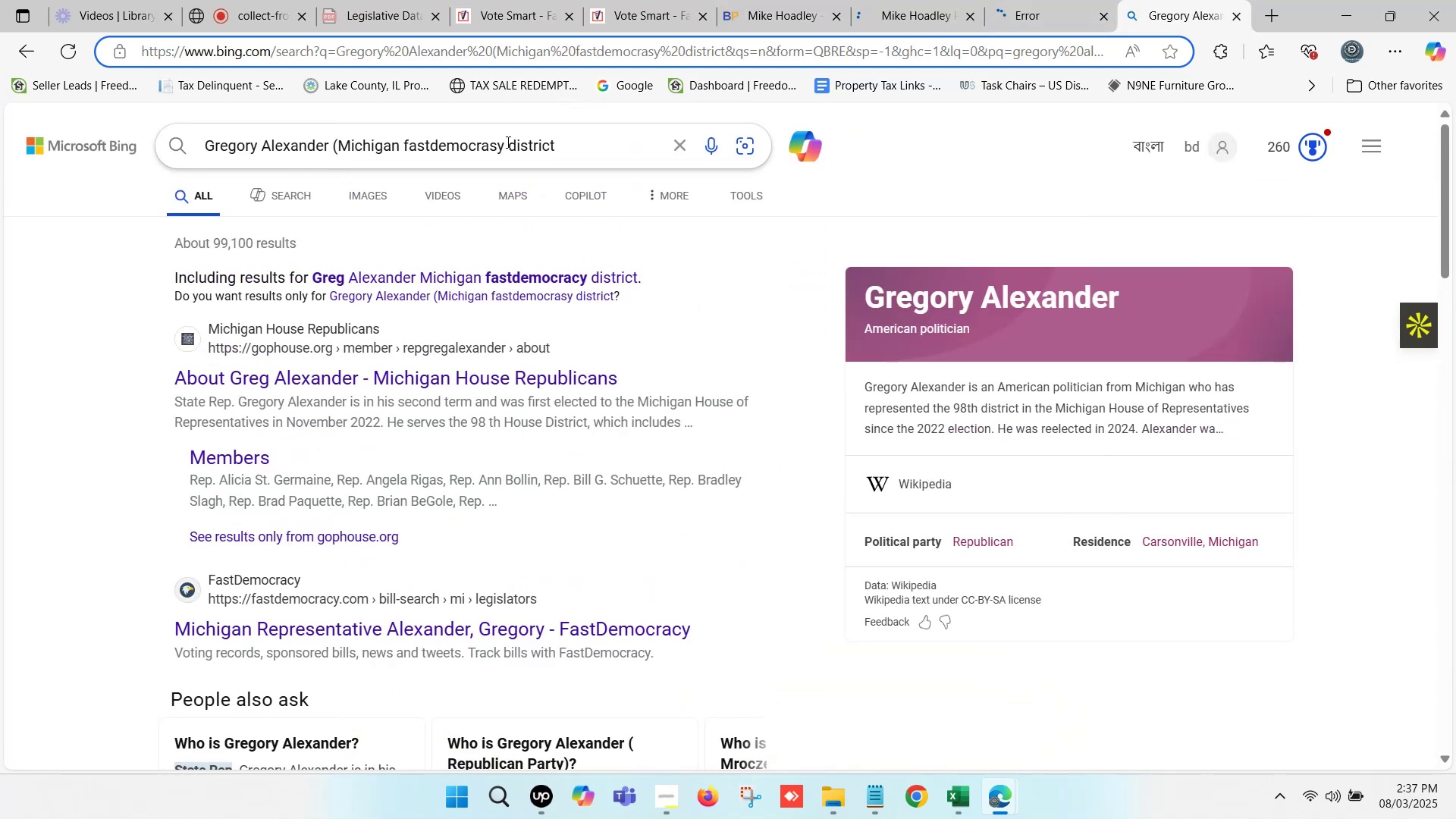 
left_click_drag(start_coordinate=[574, 140], to_coordinate=[203, 140])
 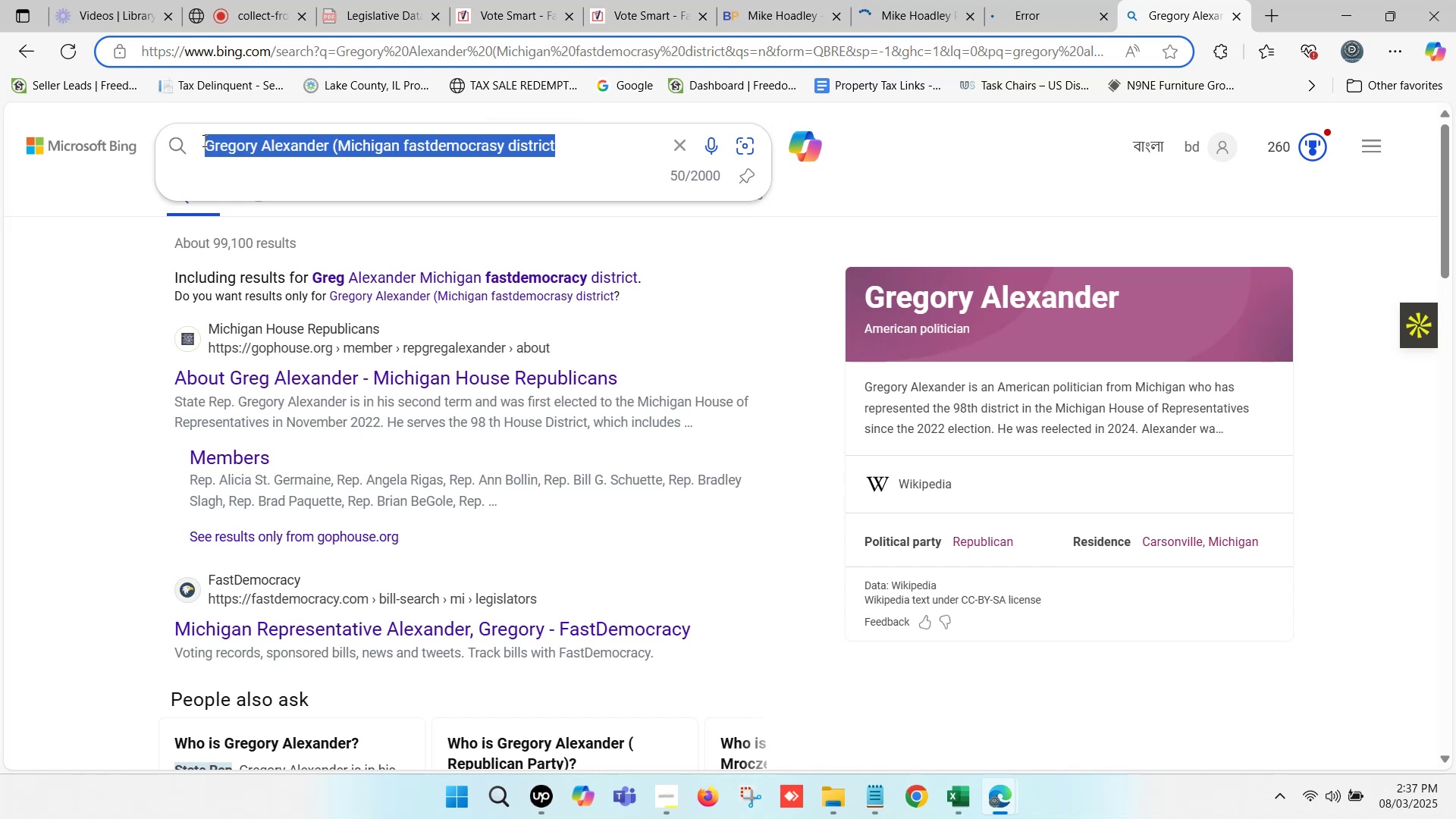 
key(Control+ControlLeft)
 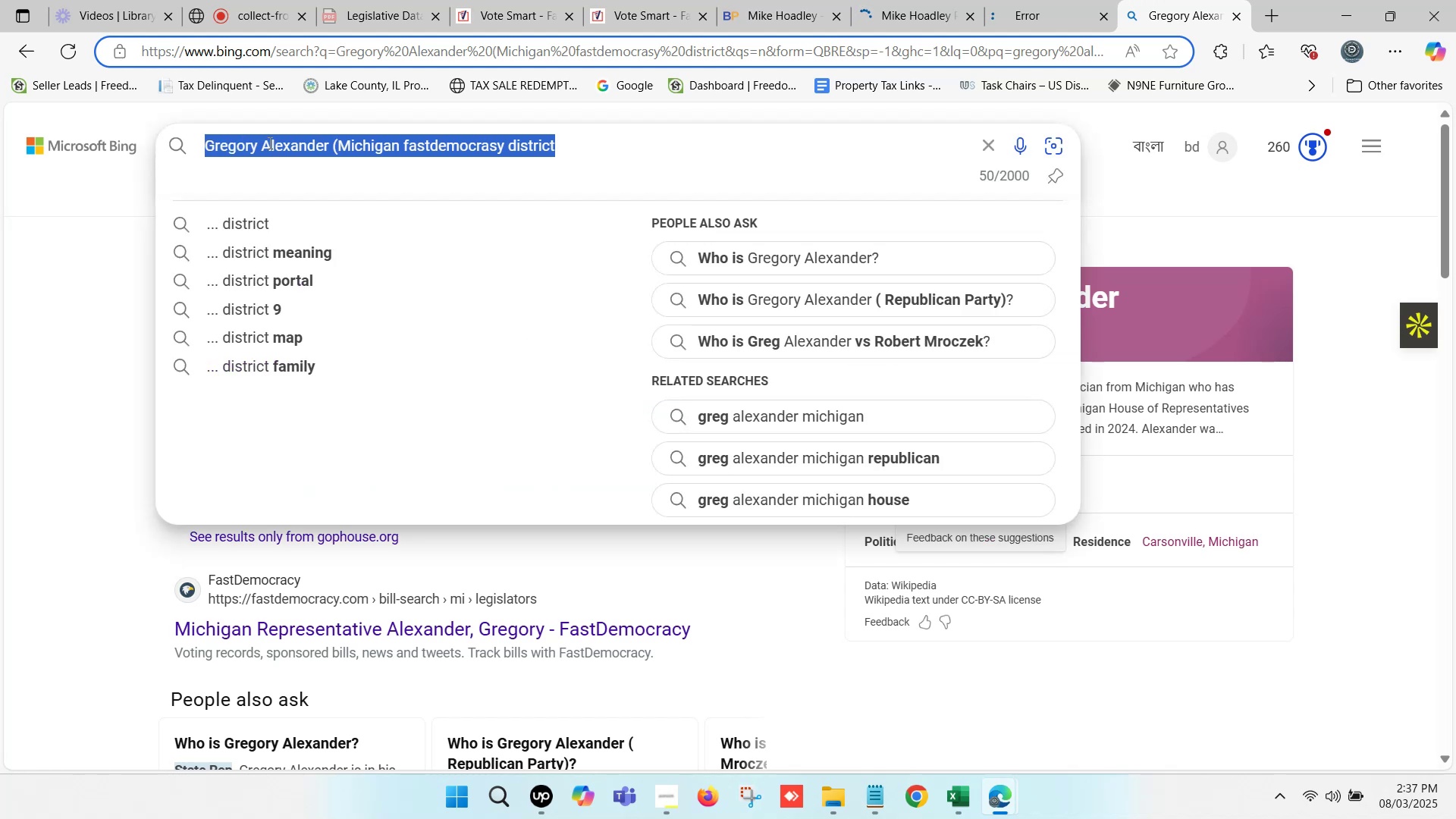 
key(Control+V)
 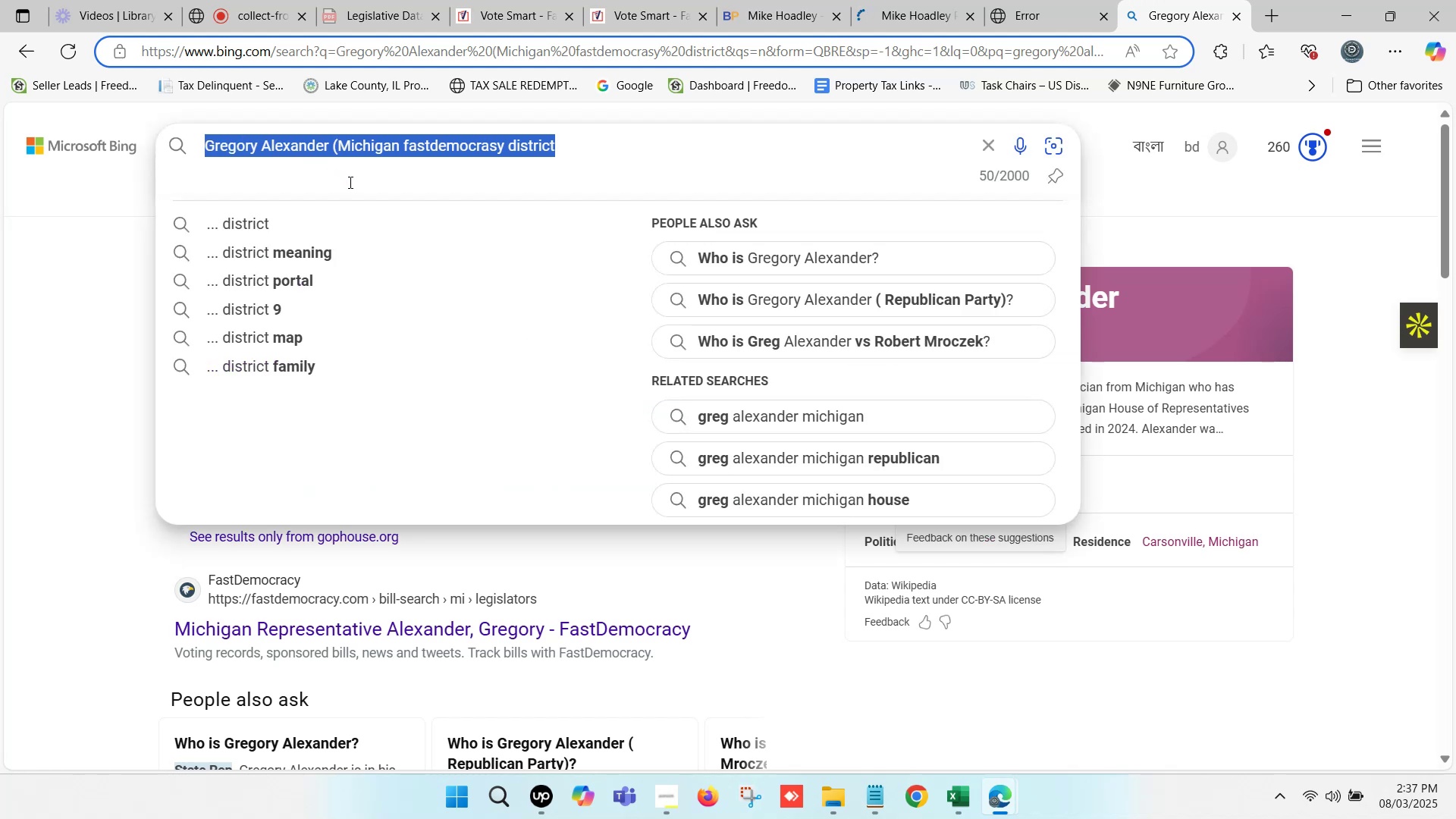 
type( fast democrasy)
 